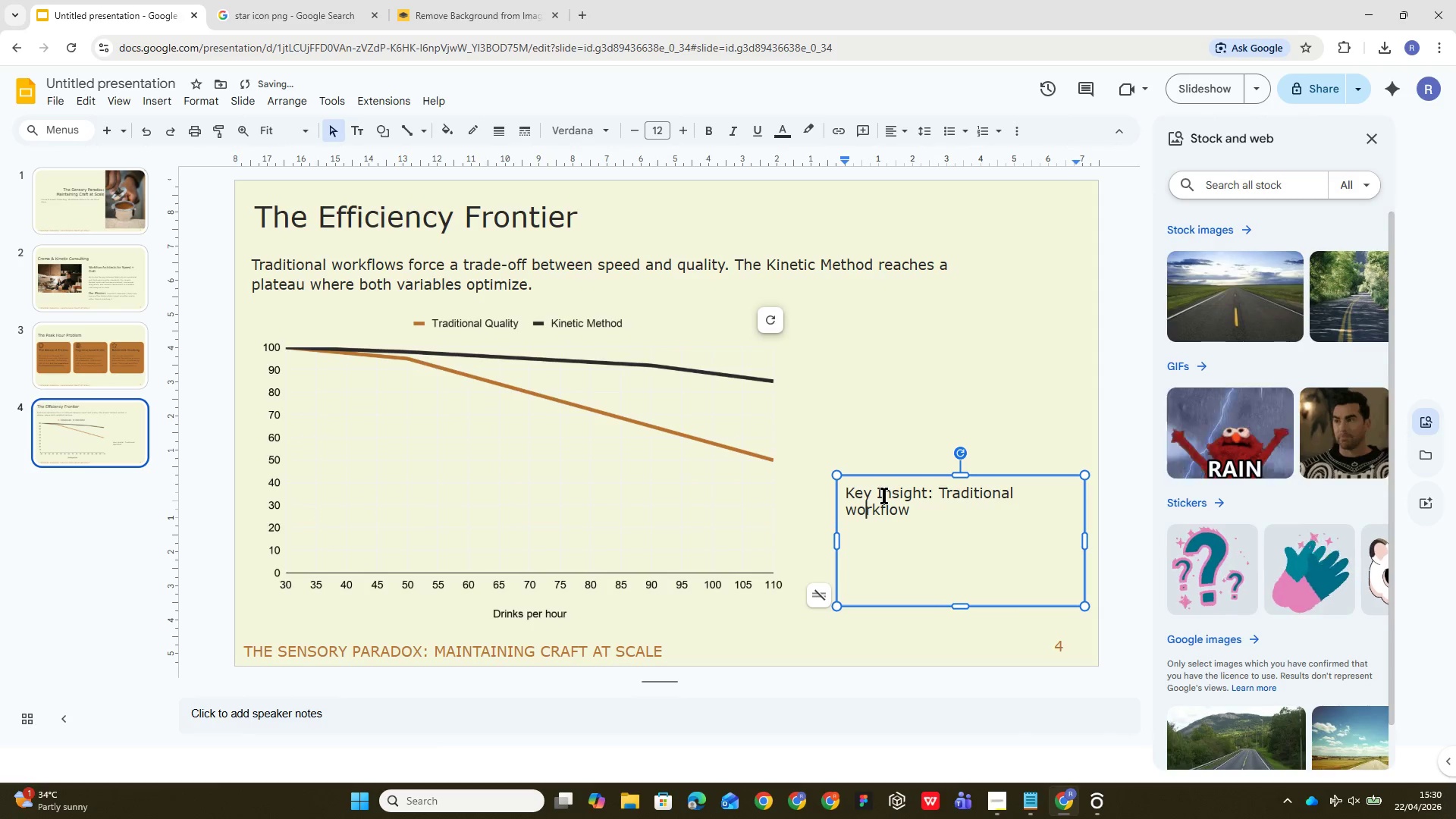 
key(ArrowRight)
 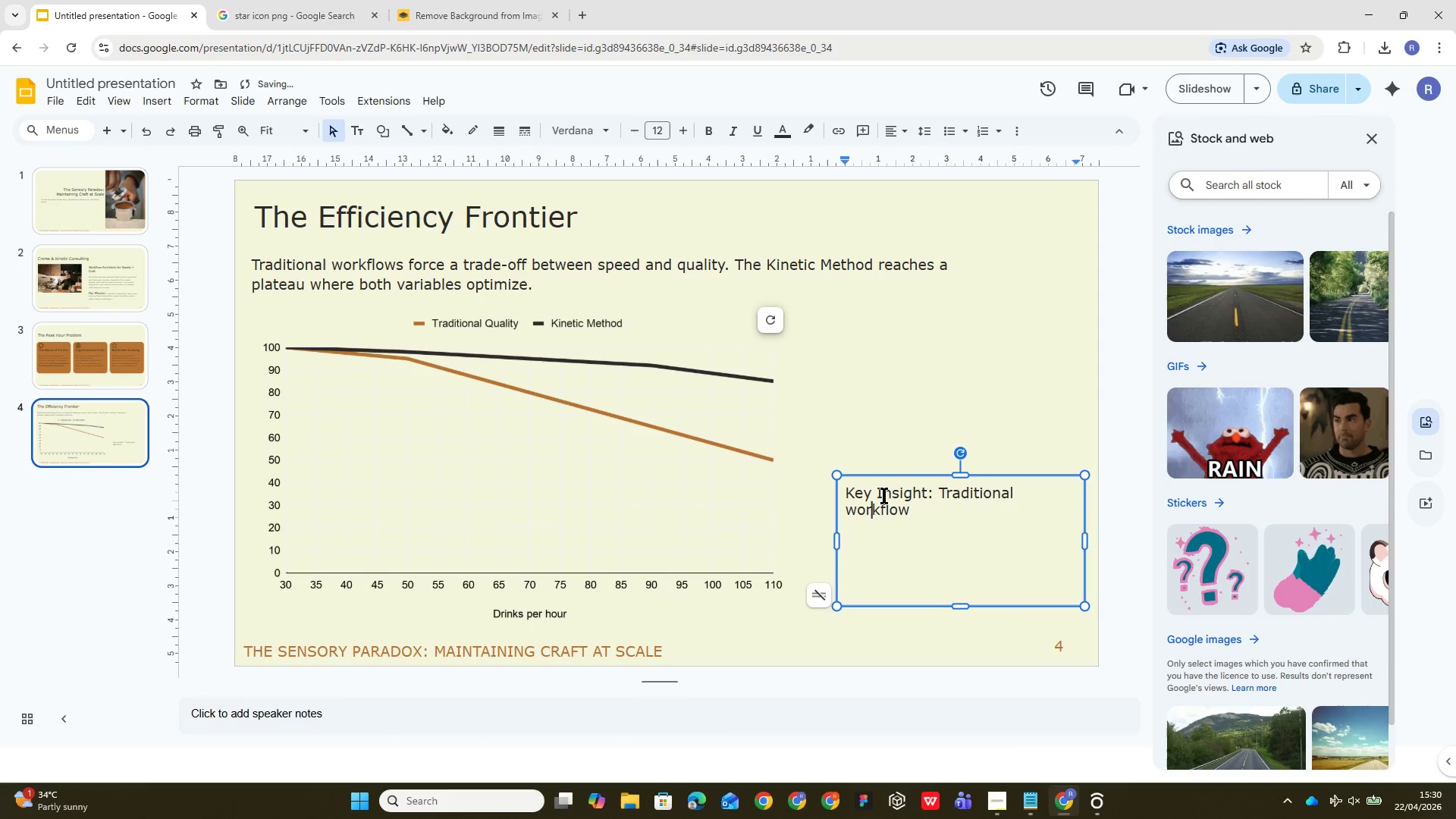 
key(ArrowRight)
 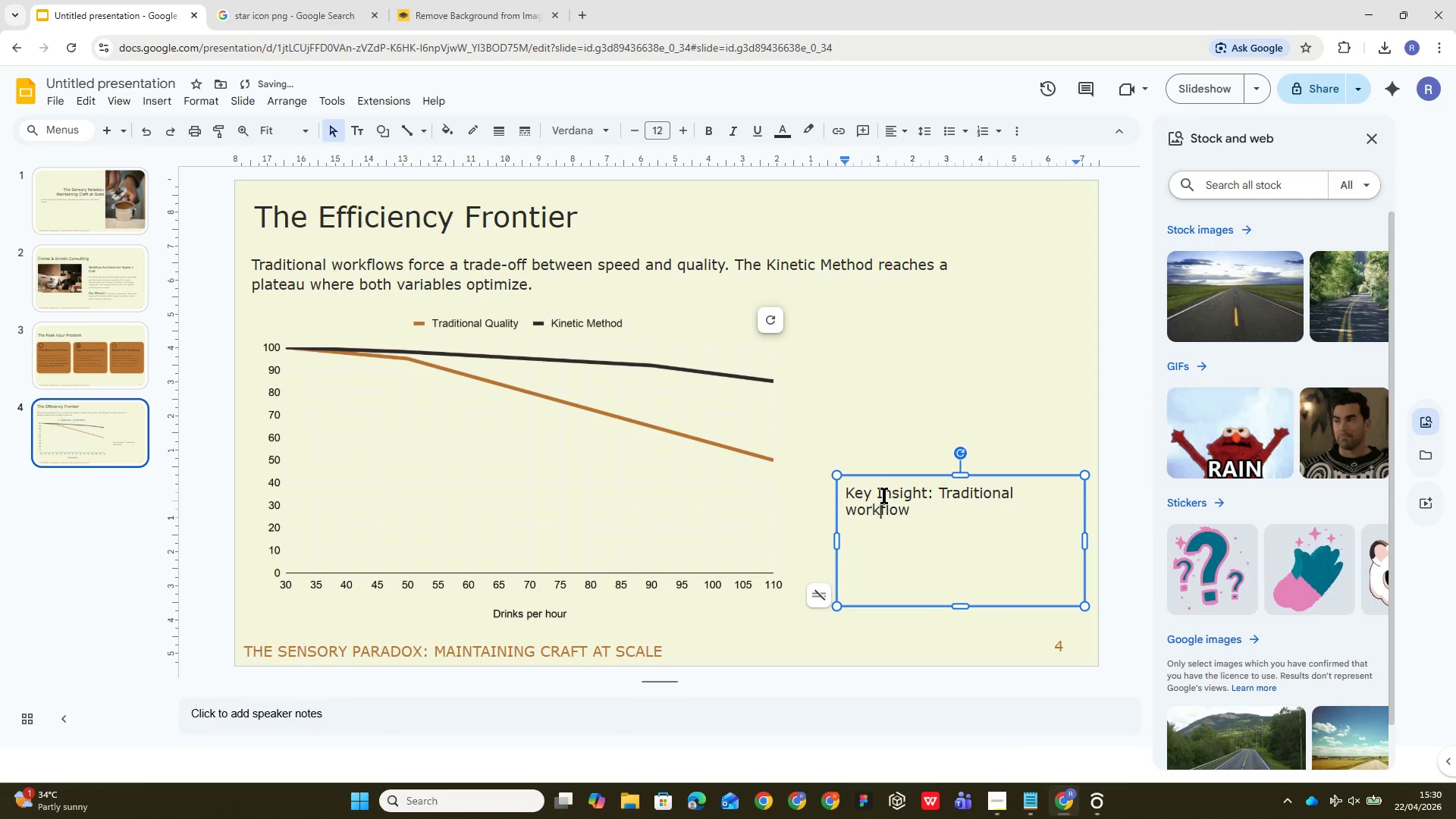 
key(ArrowRight)
 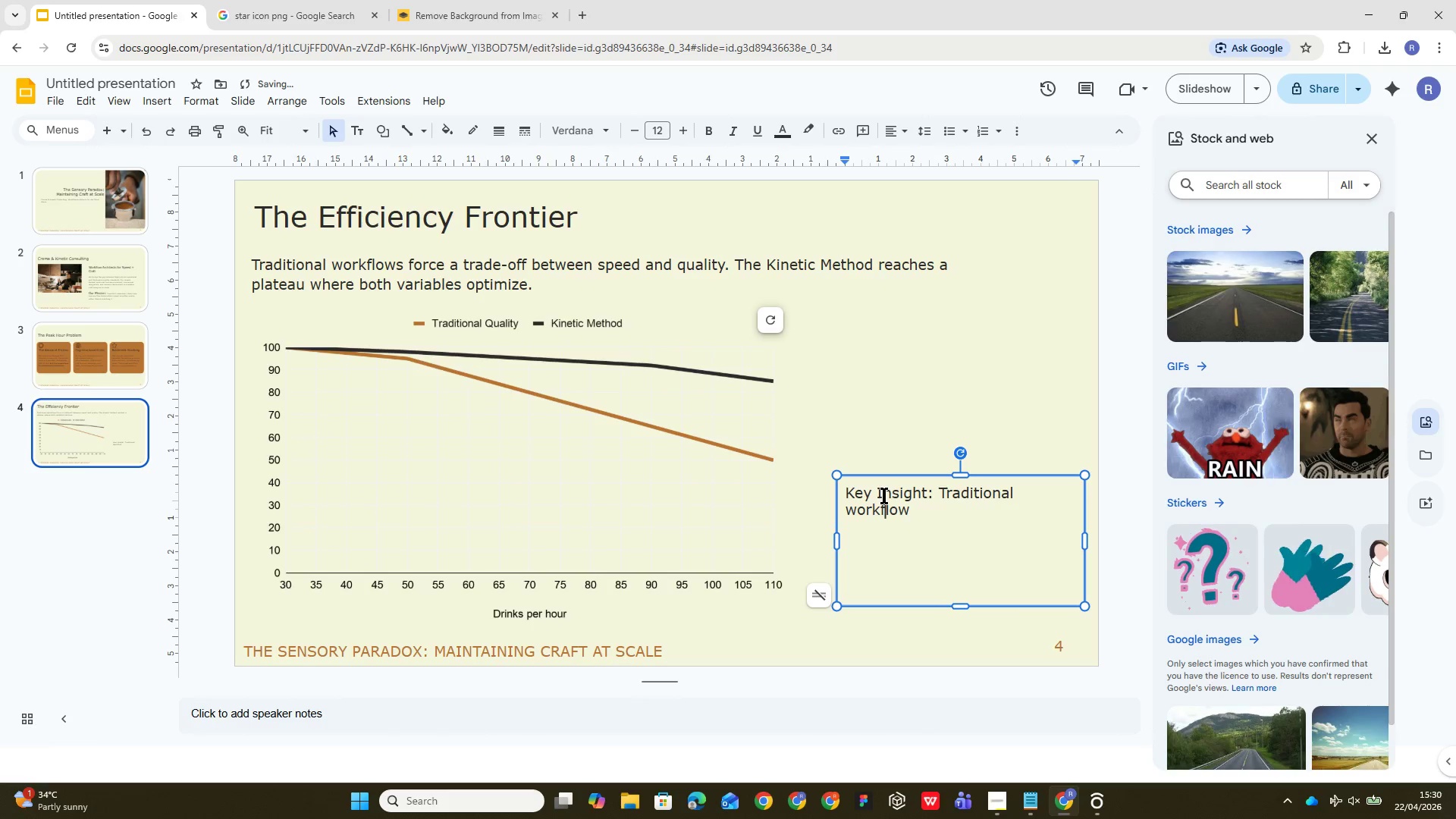 
key(ArrowRight)
 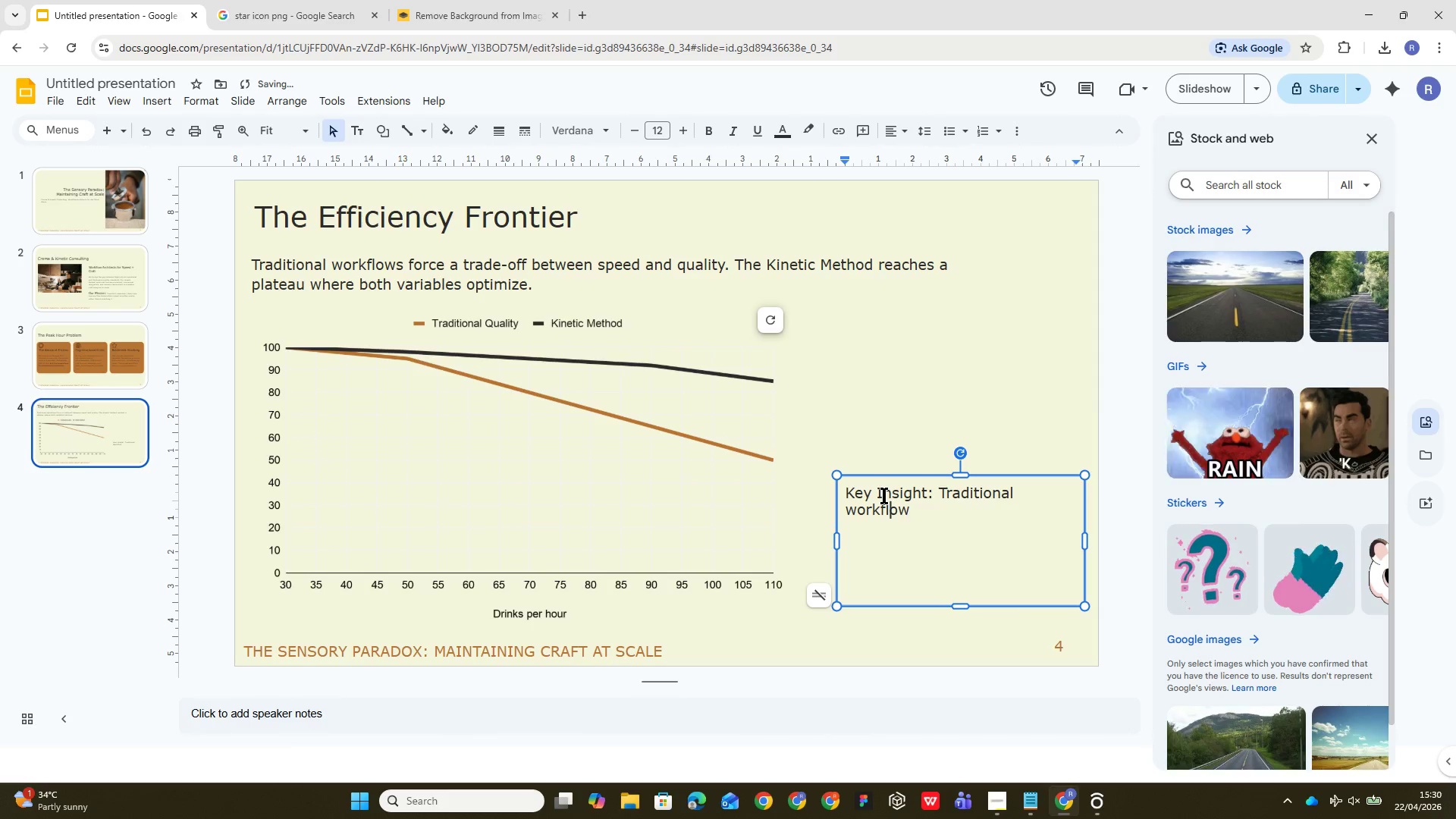 
key(ArrowRight)
 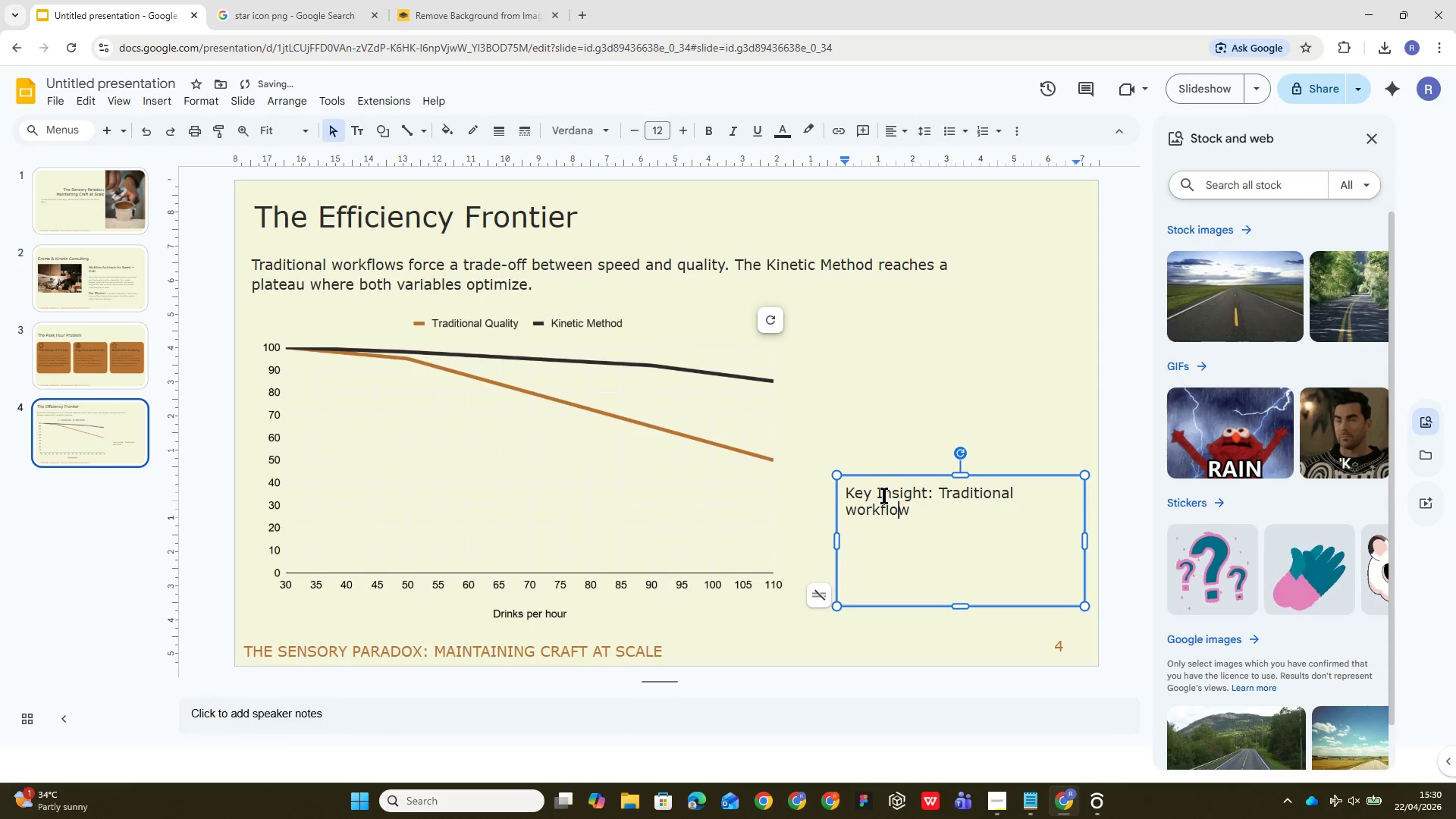 
key(ArrowRight)
 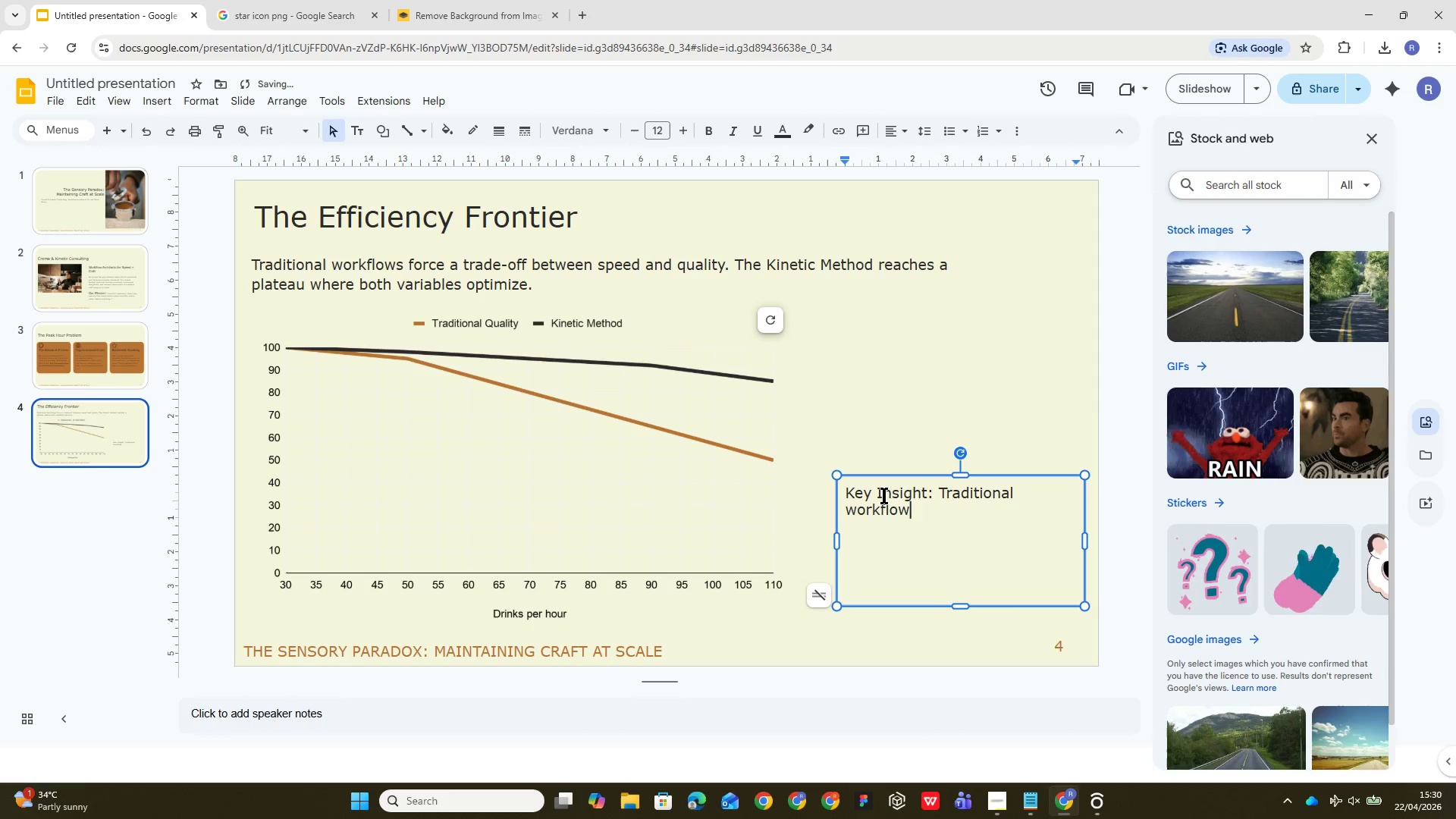 
key(S)
 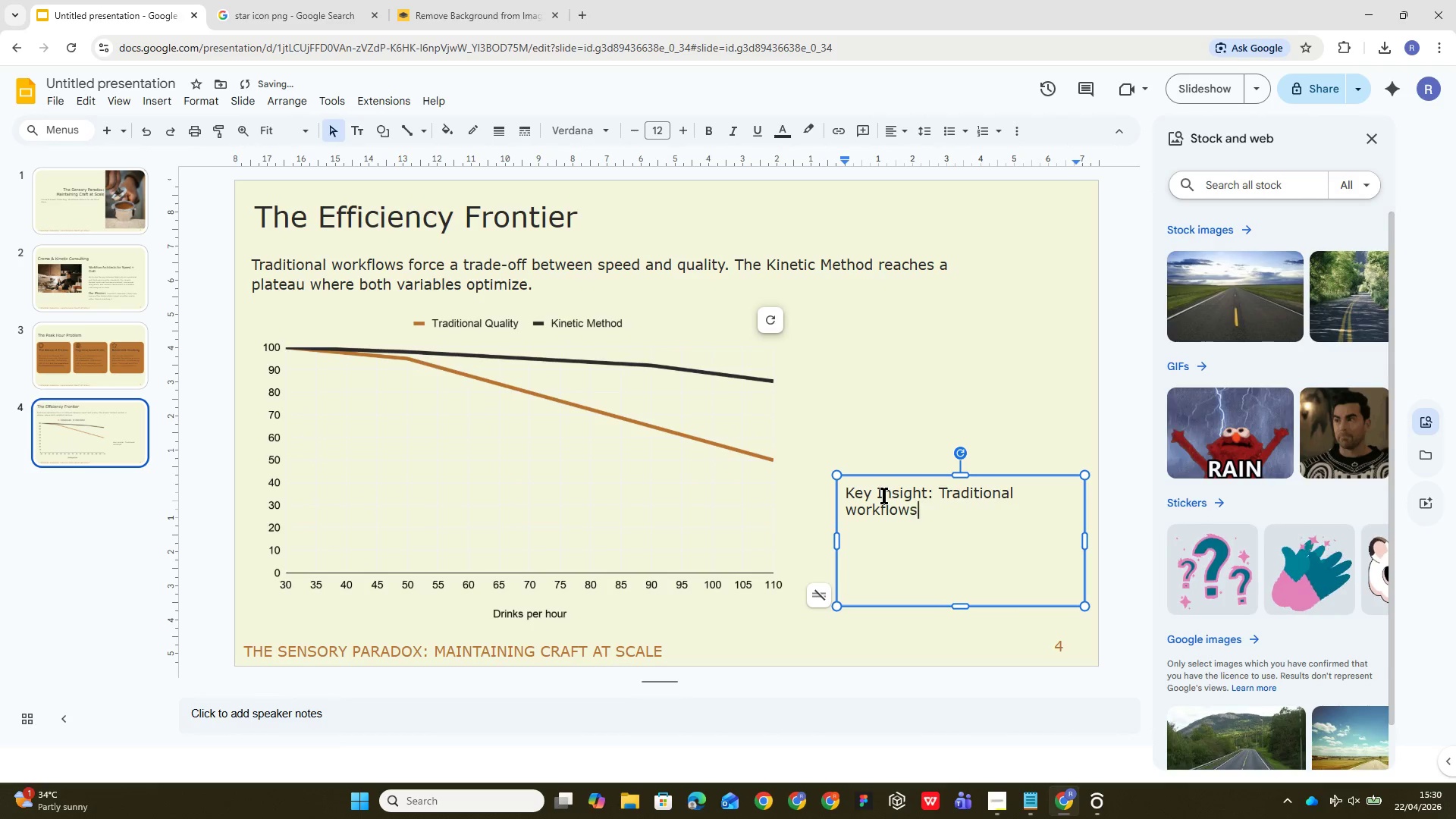 
key(Space)
 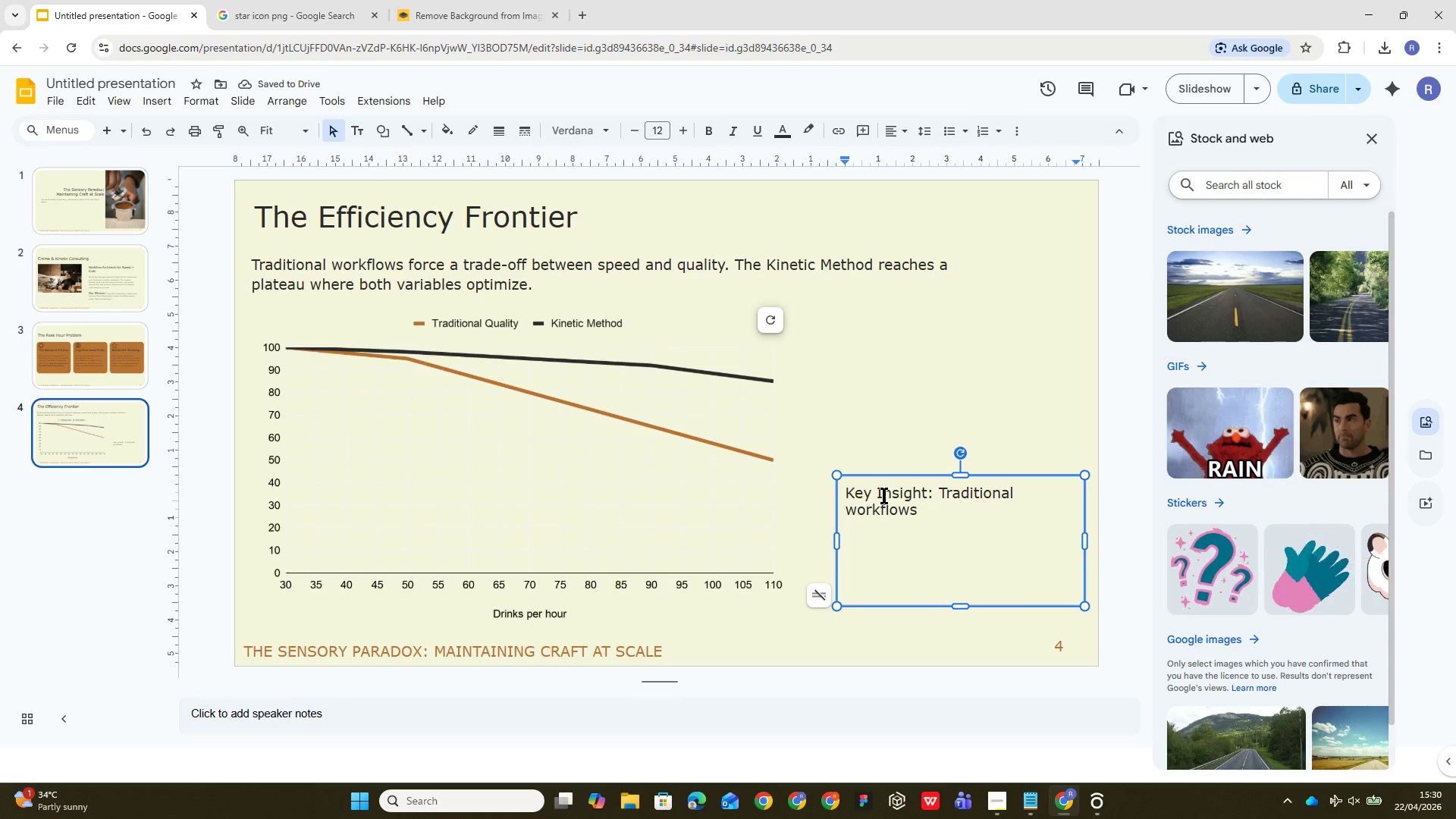 
wait(9.81)
 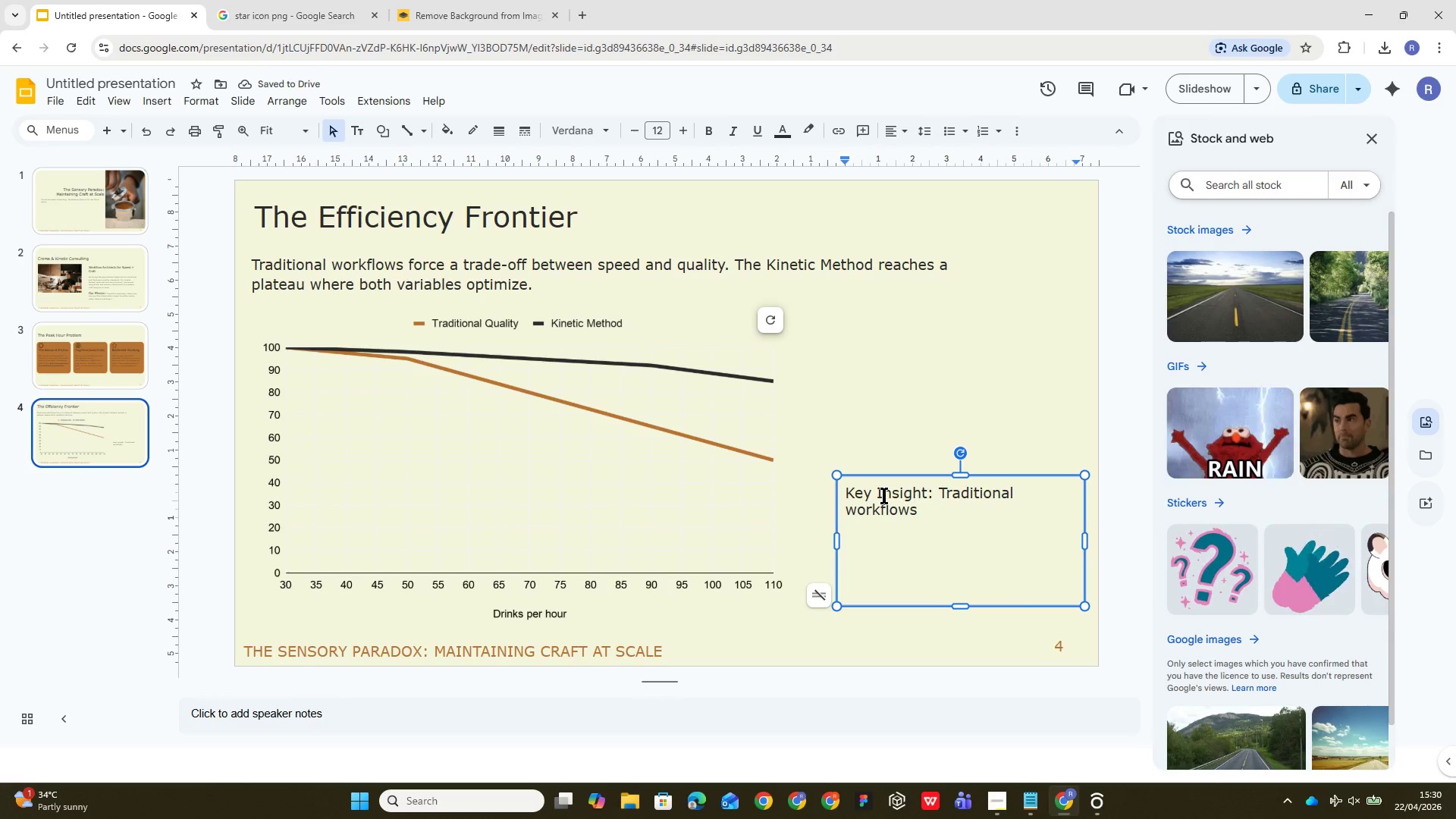 
type(degrade qy)
key(Backspace)
type(uality beyond )
 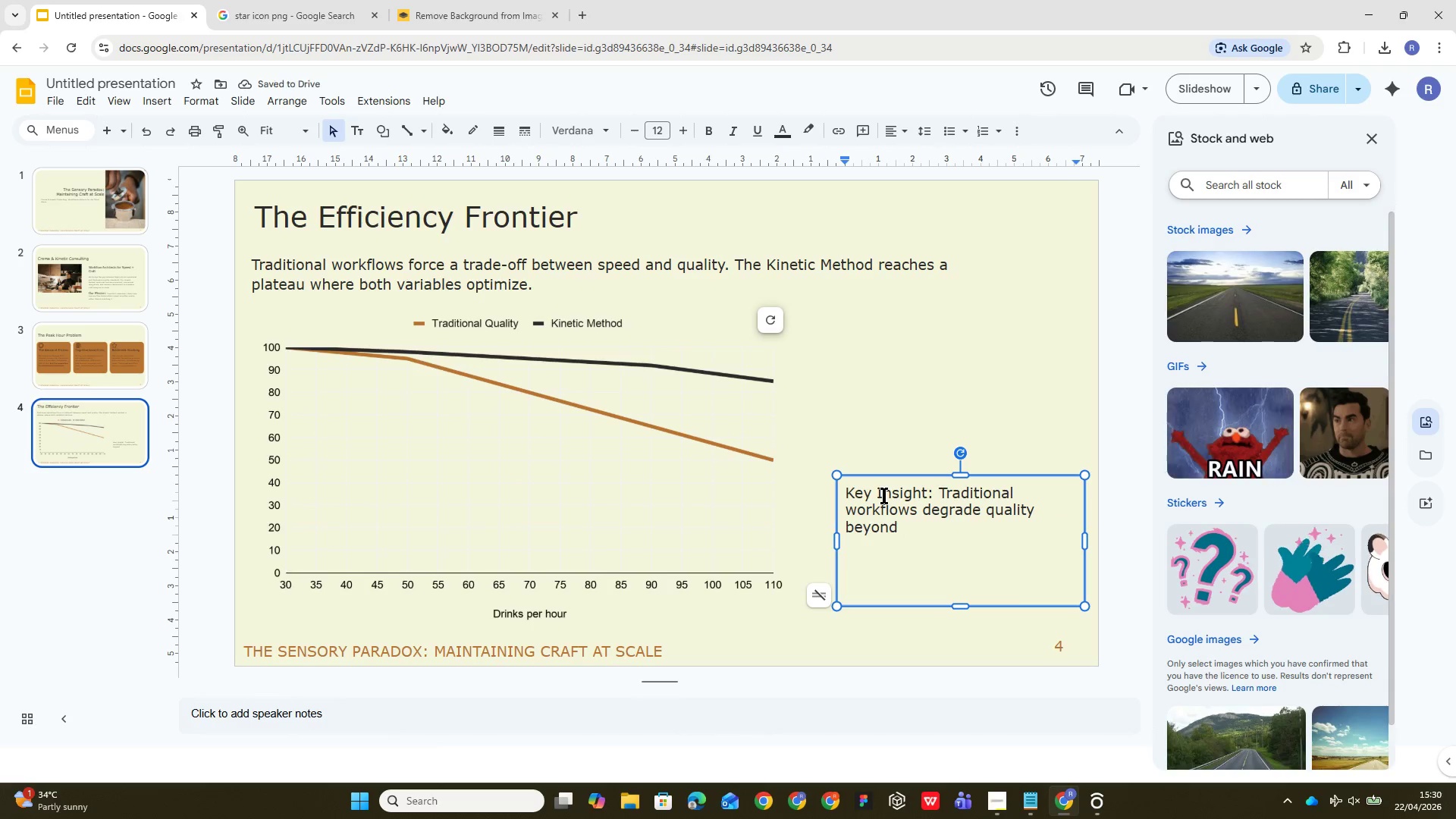 
type(50)
 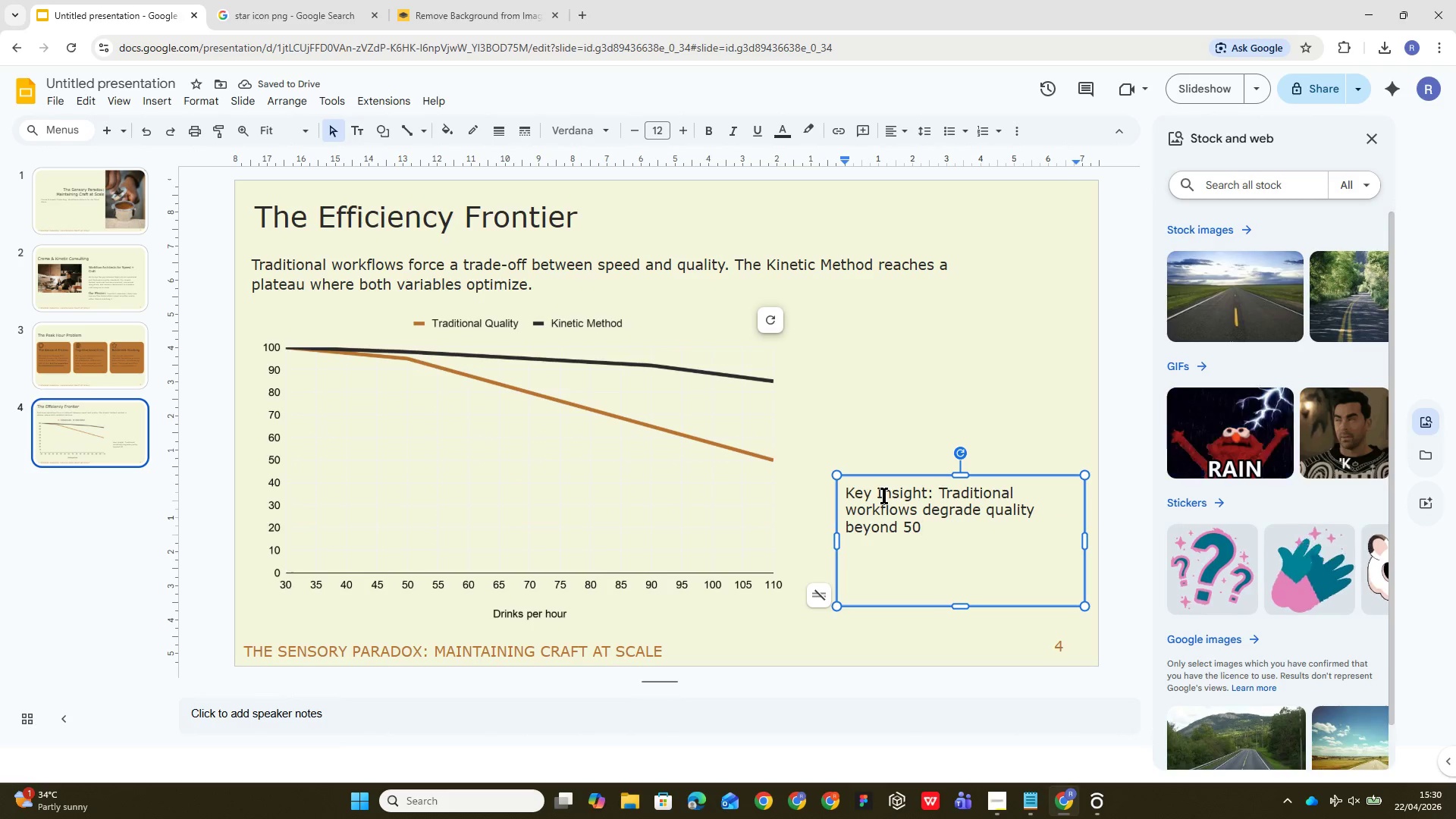 
type( frinks)
 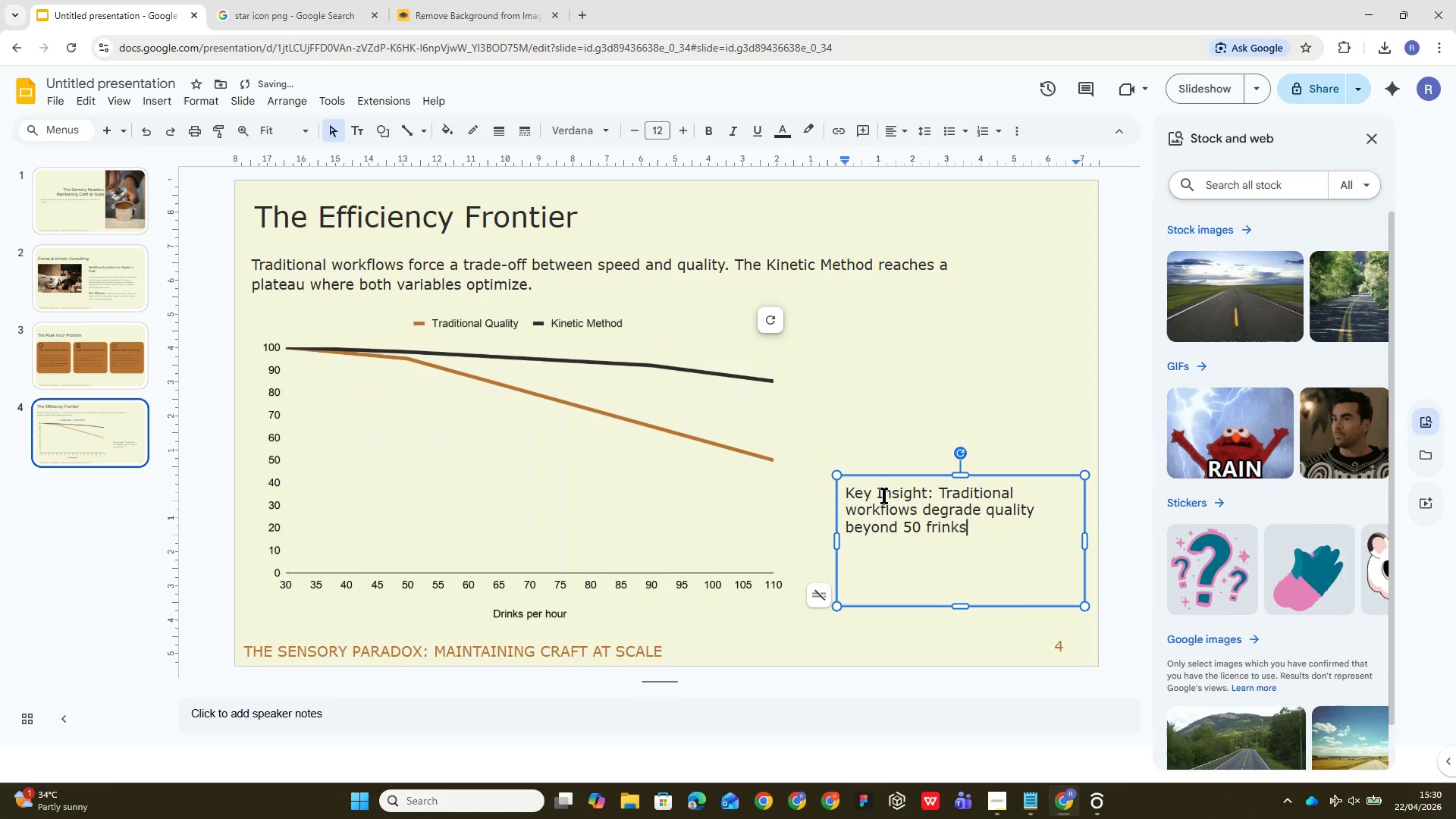 
key(ArrowLeft)
 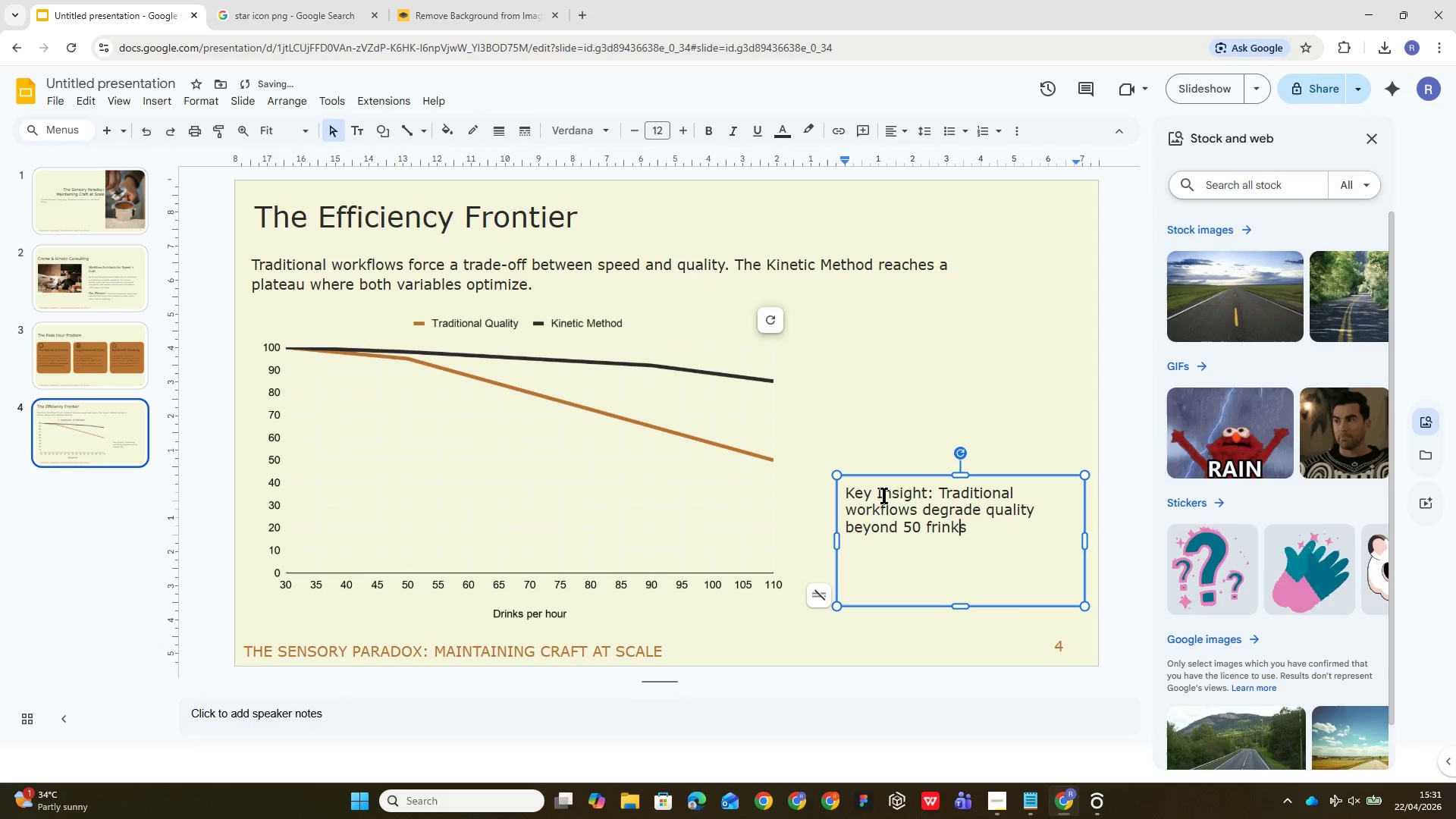 
key(ArrowLeft)
 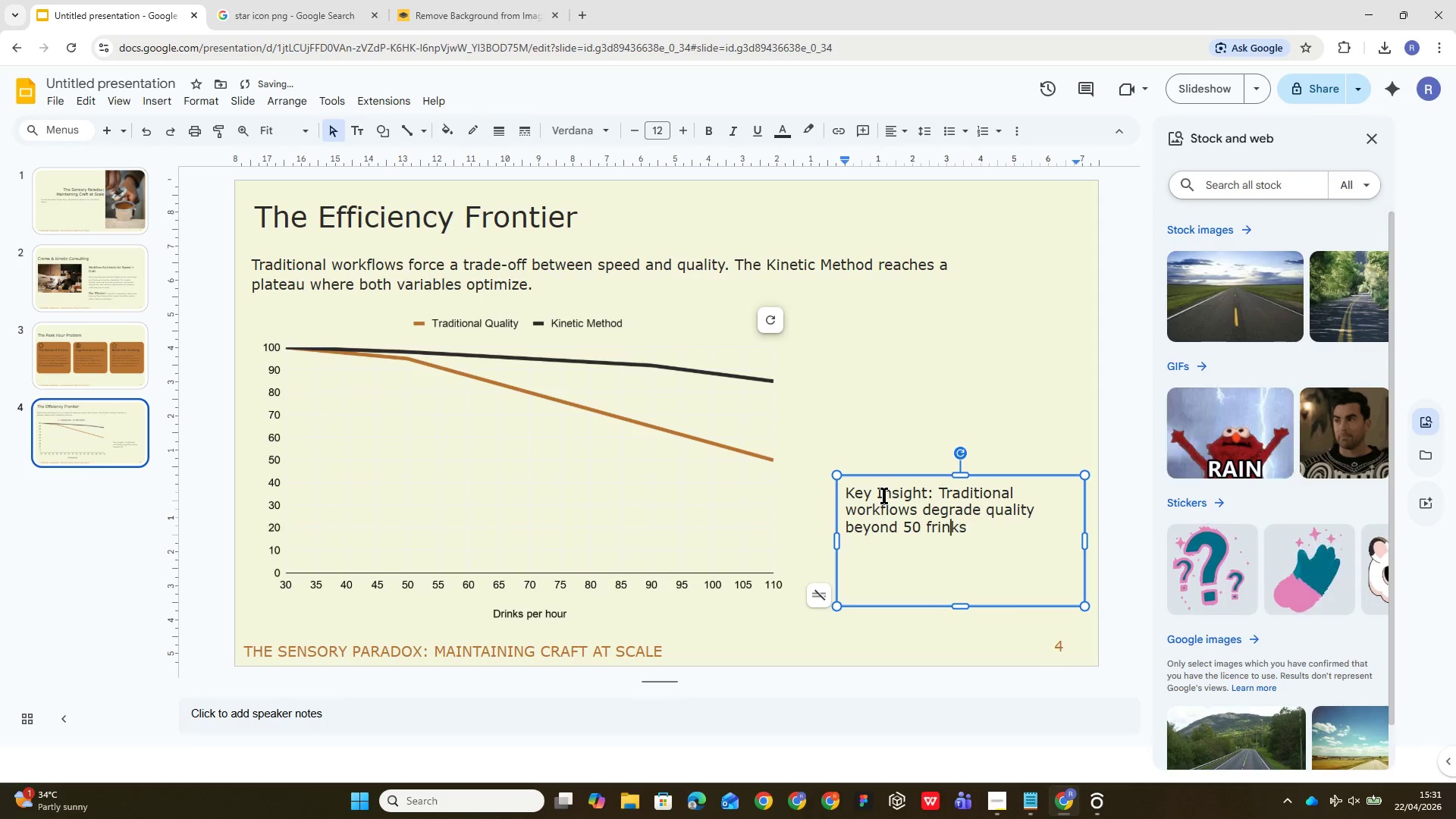 
key(ArrowLeft)
 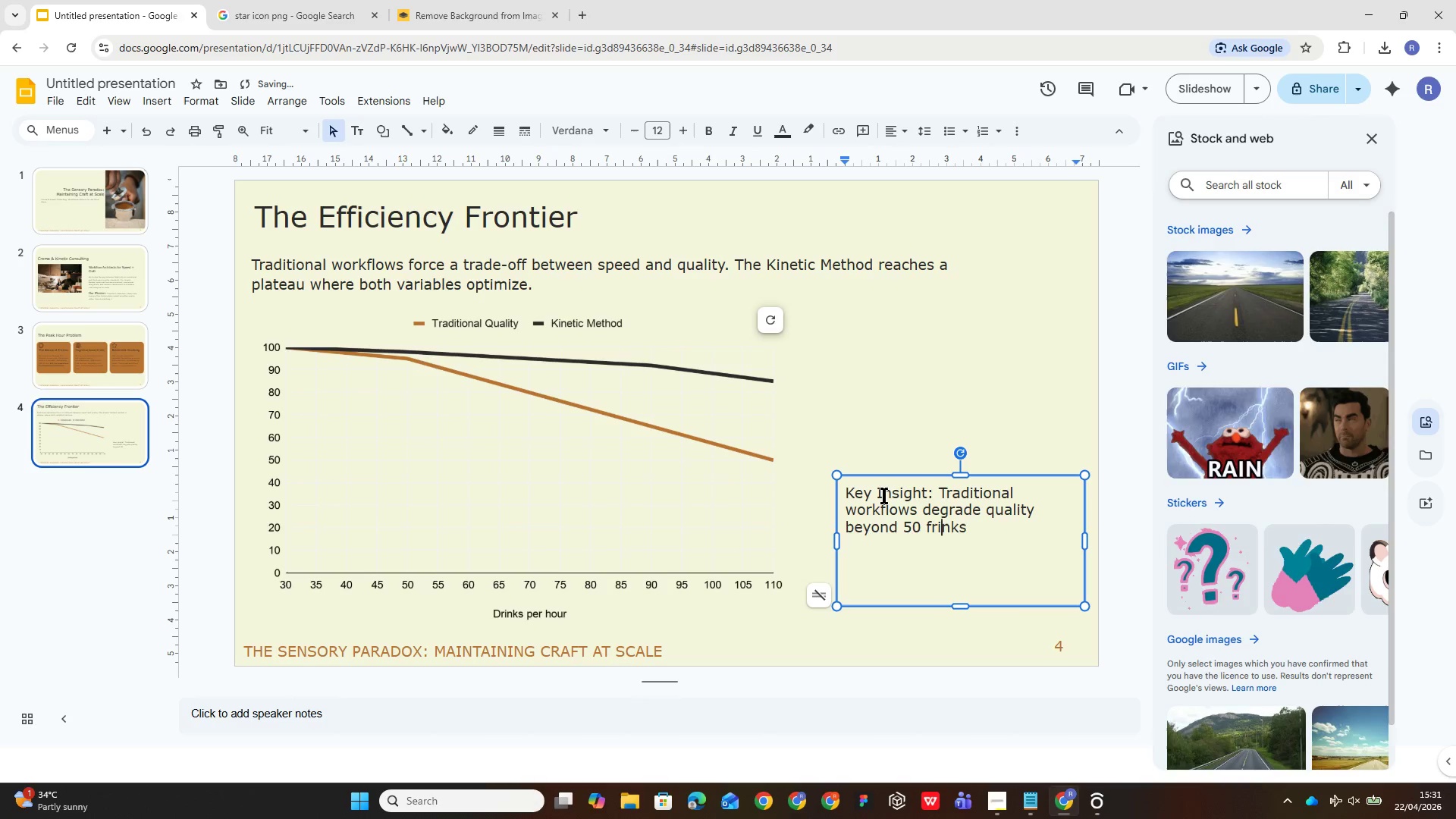 
key(ArrowLeft)
 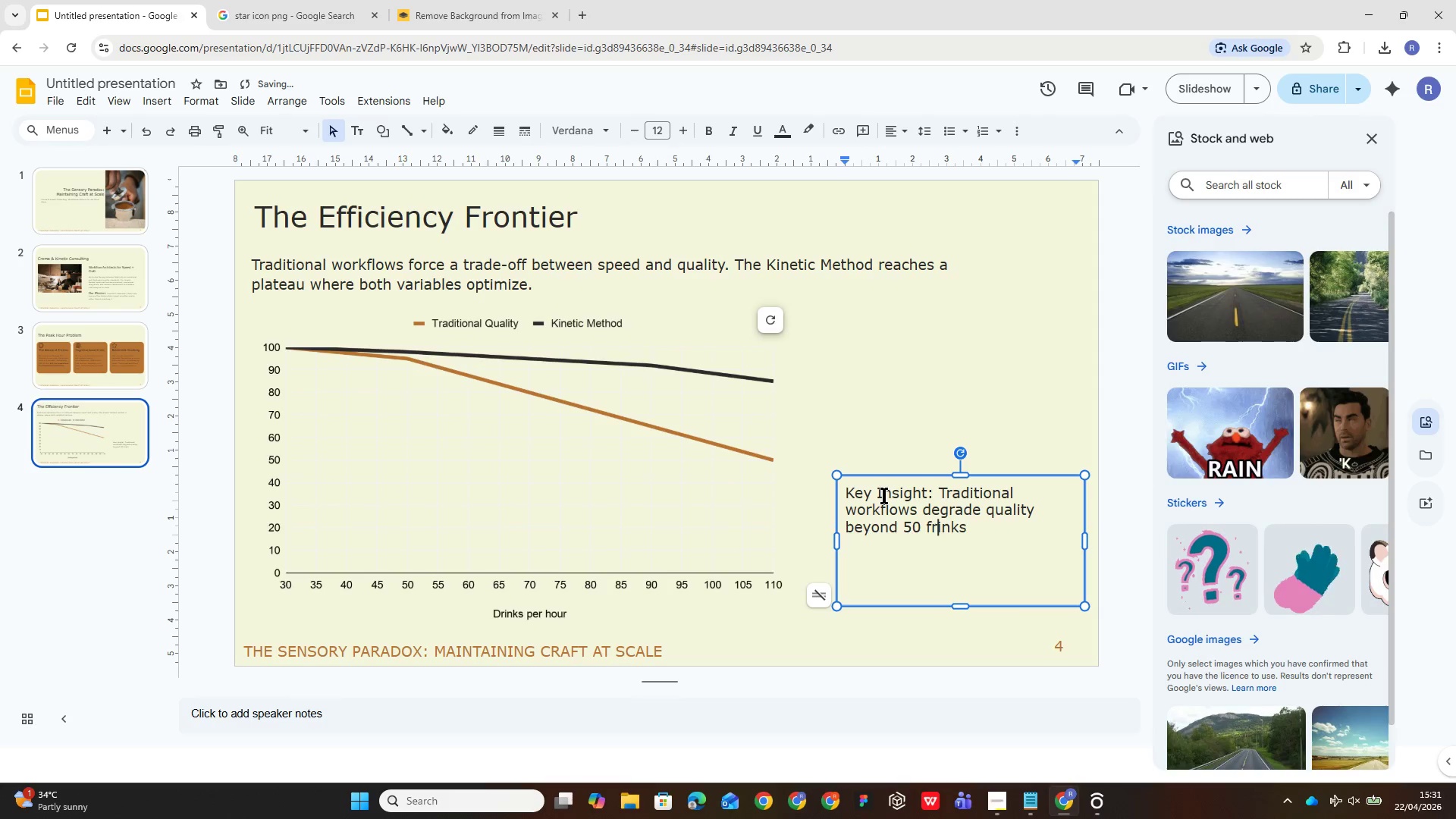 
key(ArrowLeft)
 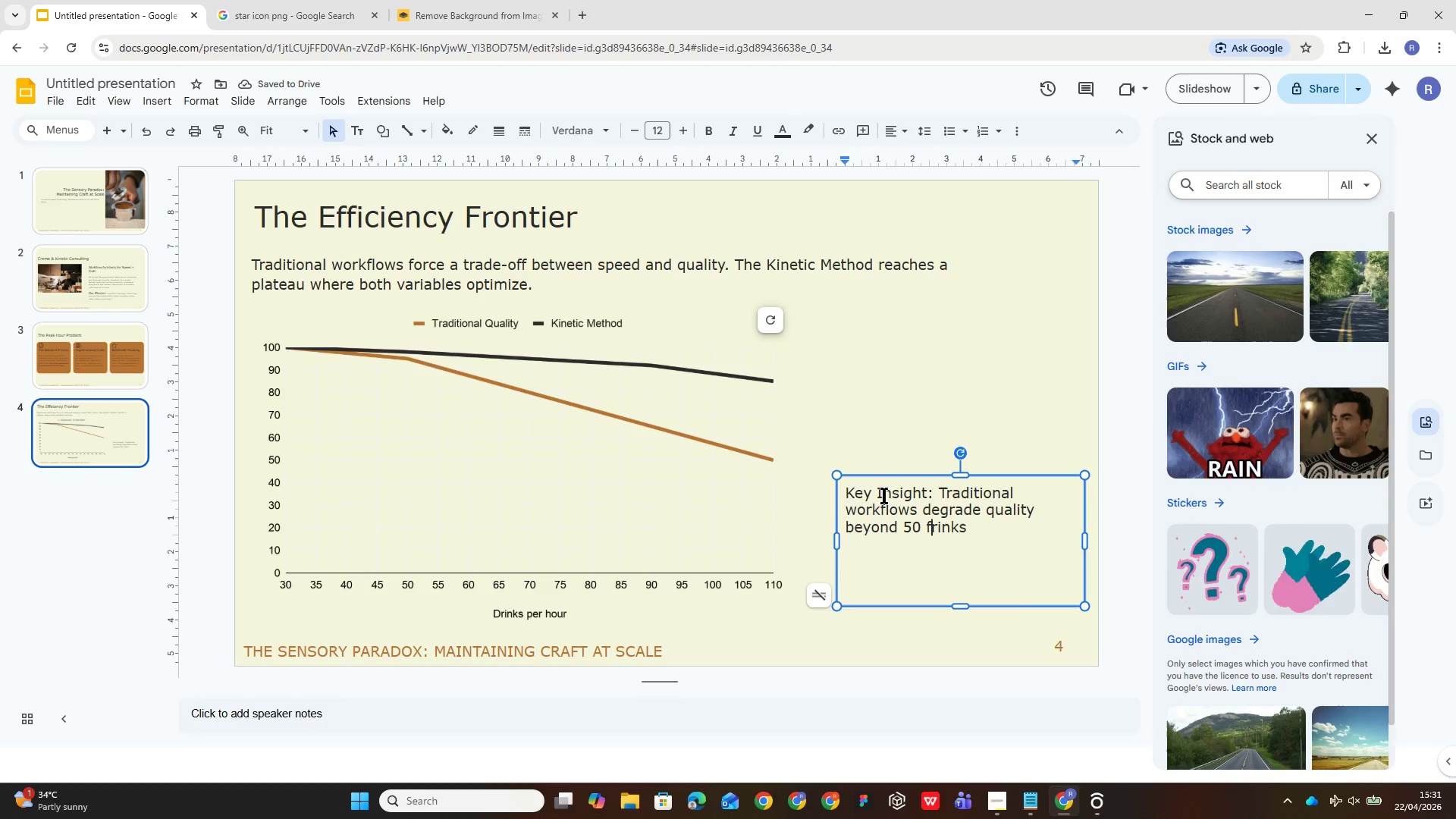 
key(Backspace)
 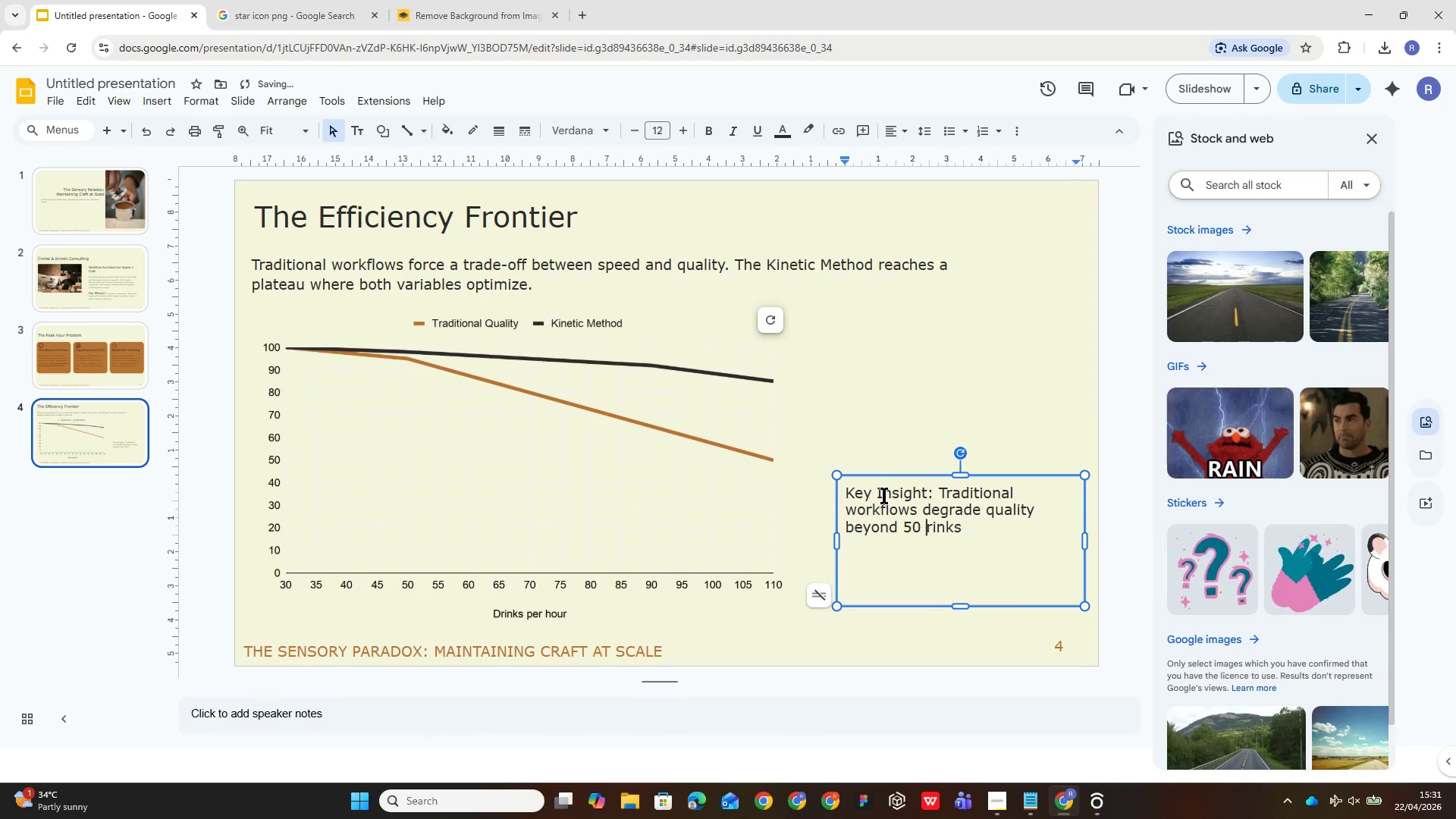 
key(D)
 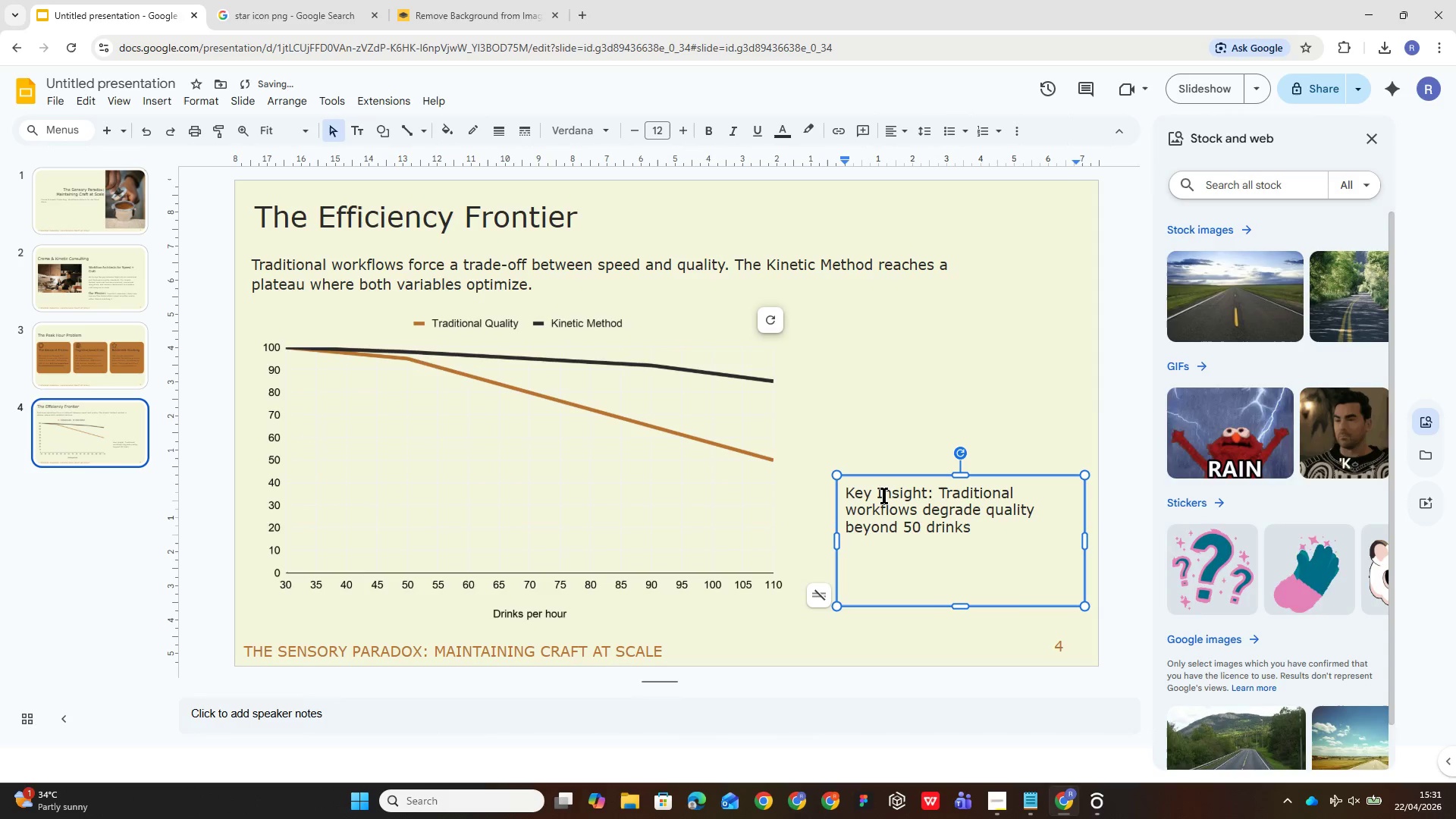 
key(ArrowRight)
 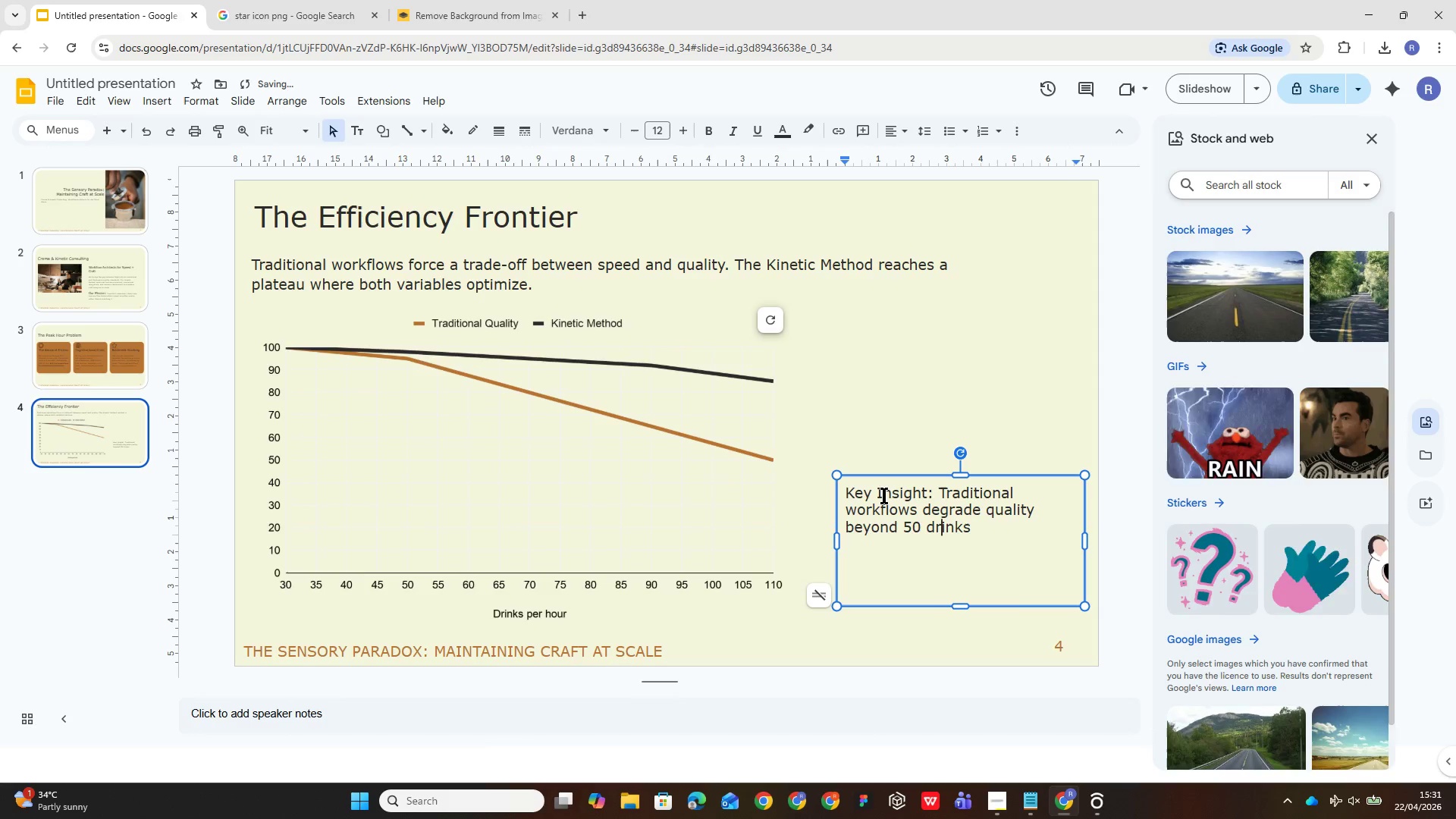 
key(ArrowRight)
 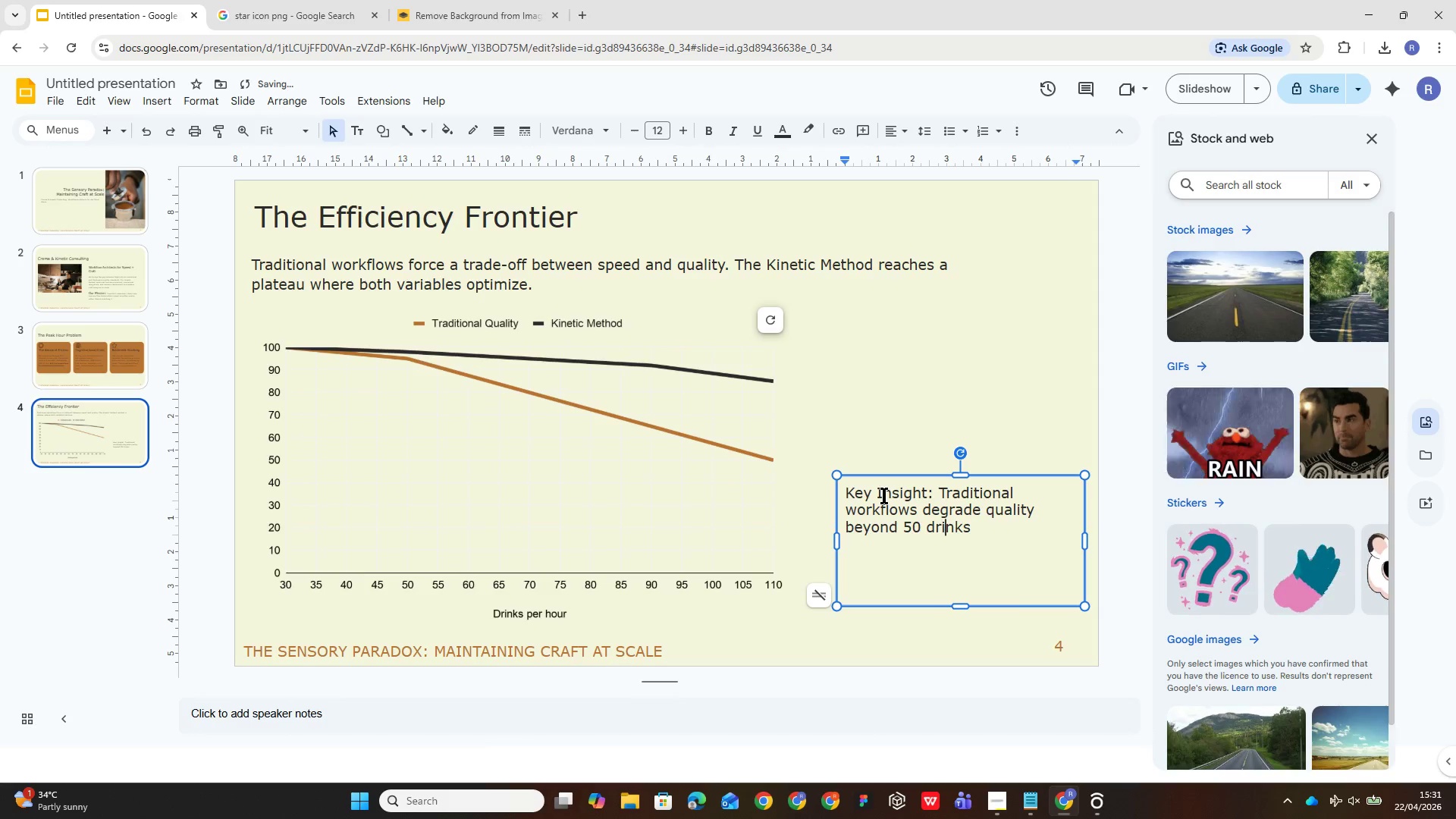 
key(ArrowRight)
 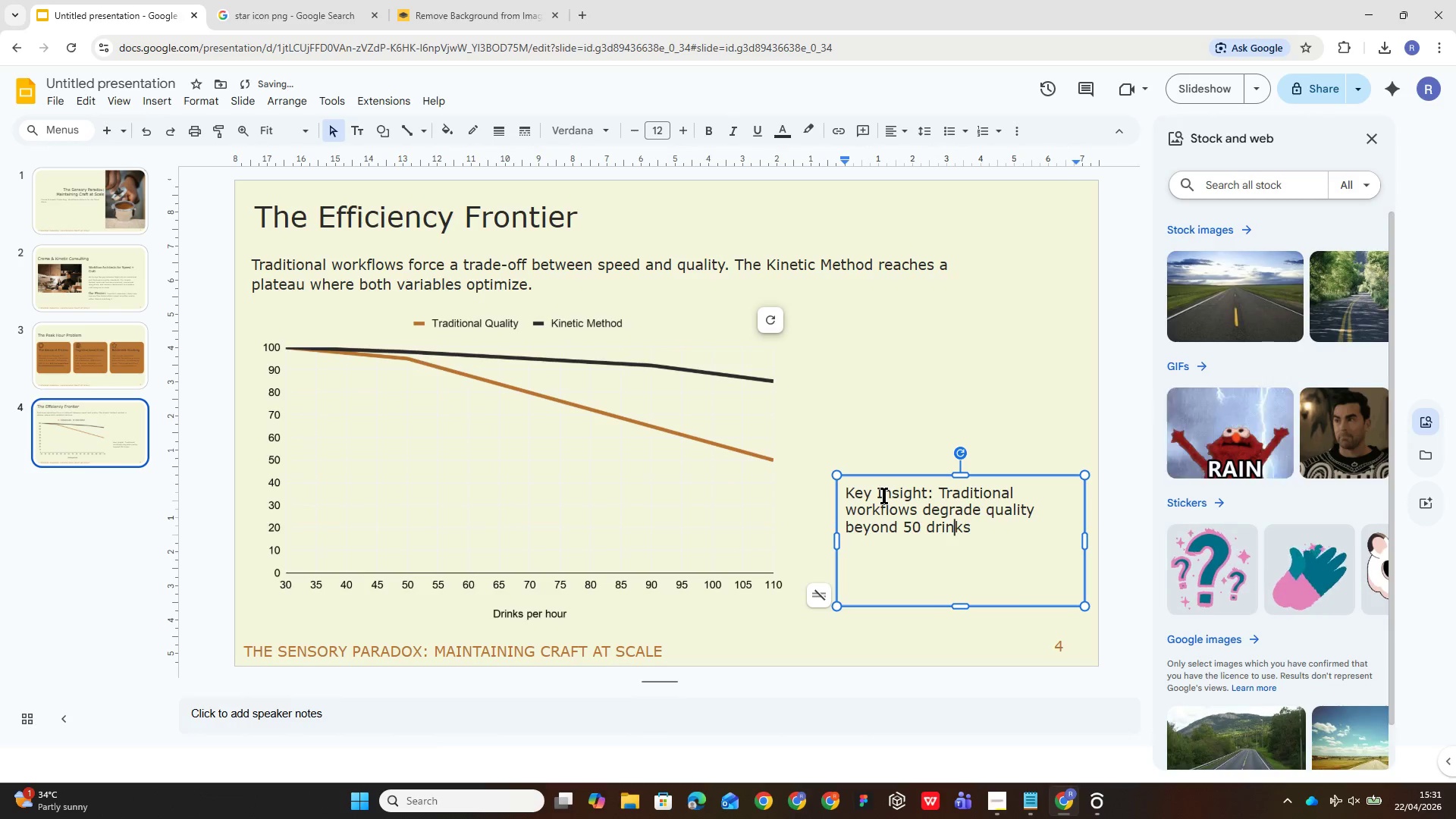 
key(ArrowRight)
 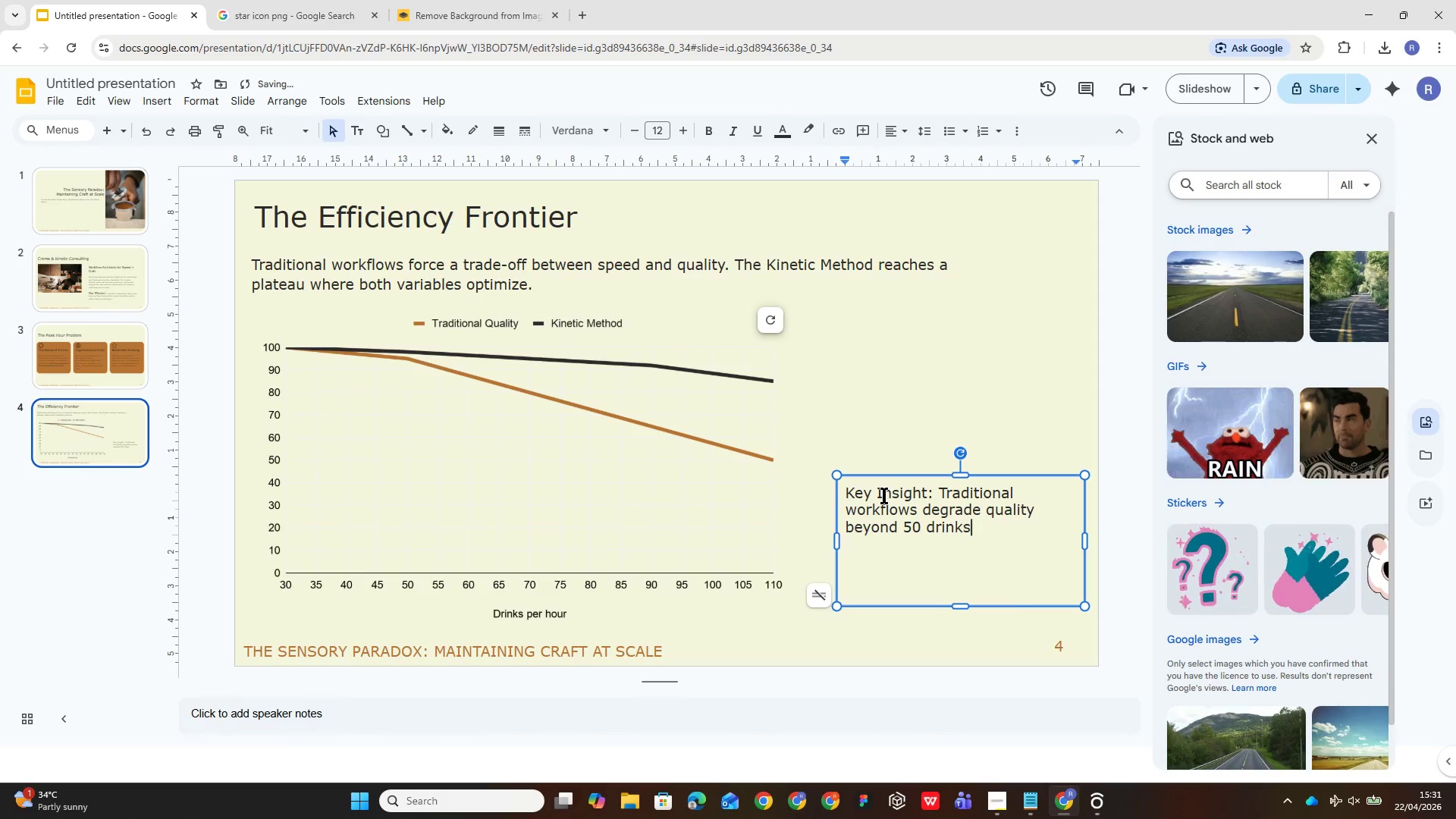 
key(ArrowRight)
 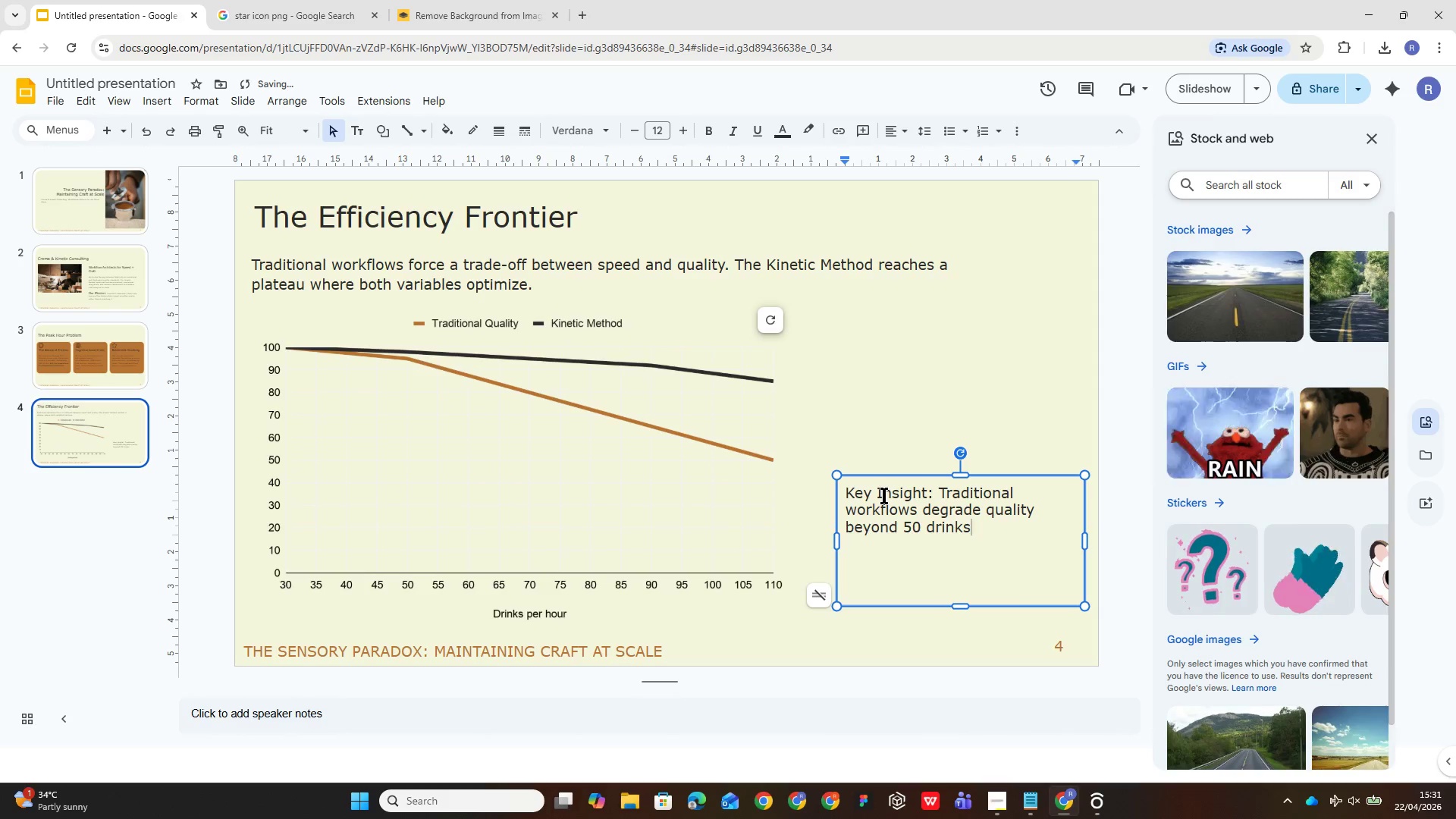 
type(/hr)
key(Backspace)
type(our. Kinetic Method maintains )
 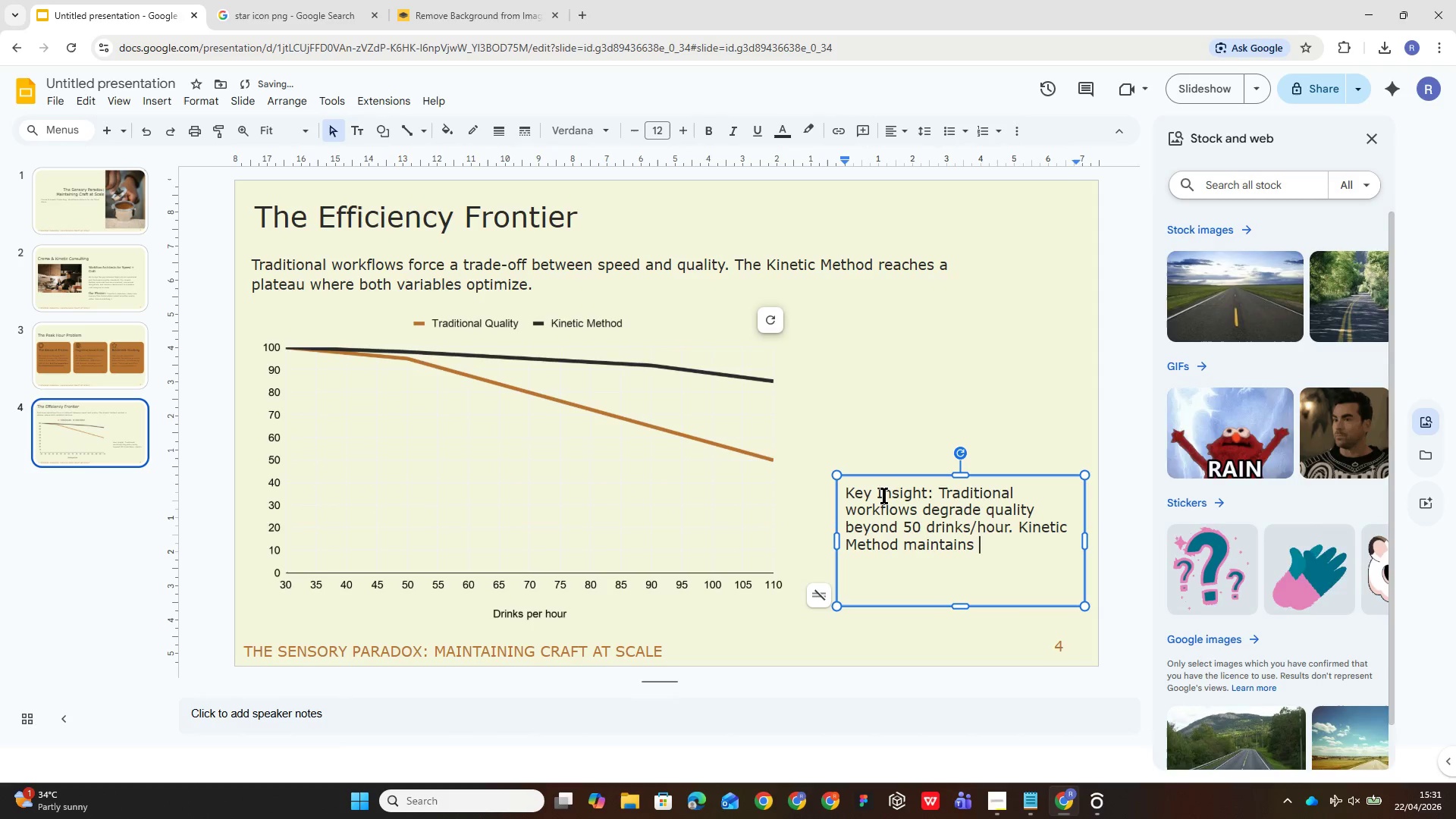 
type(90%+)
 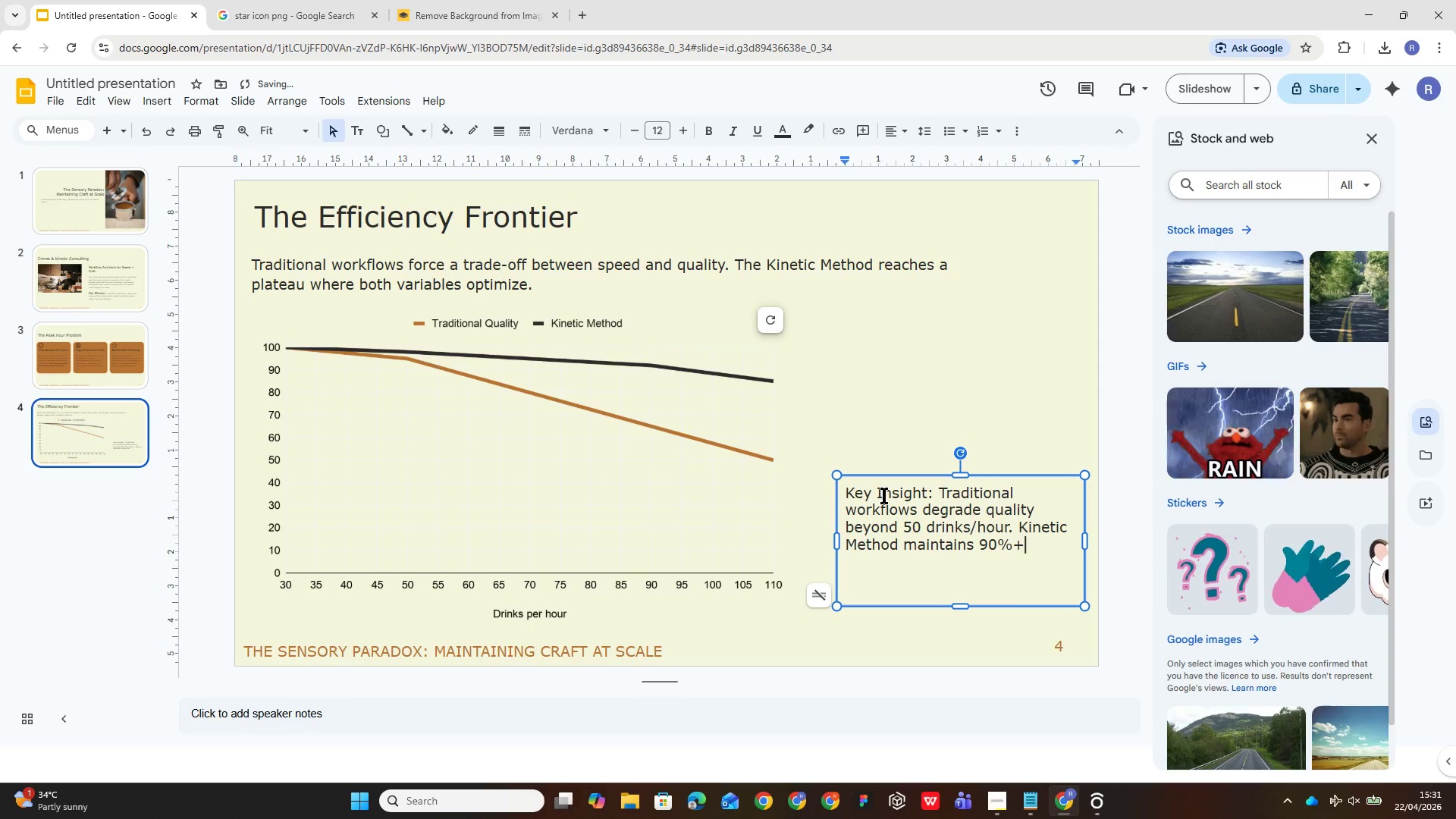 
wait(6.38)
 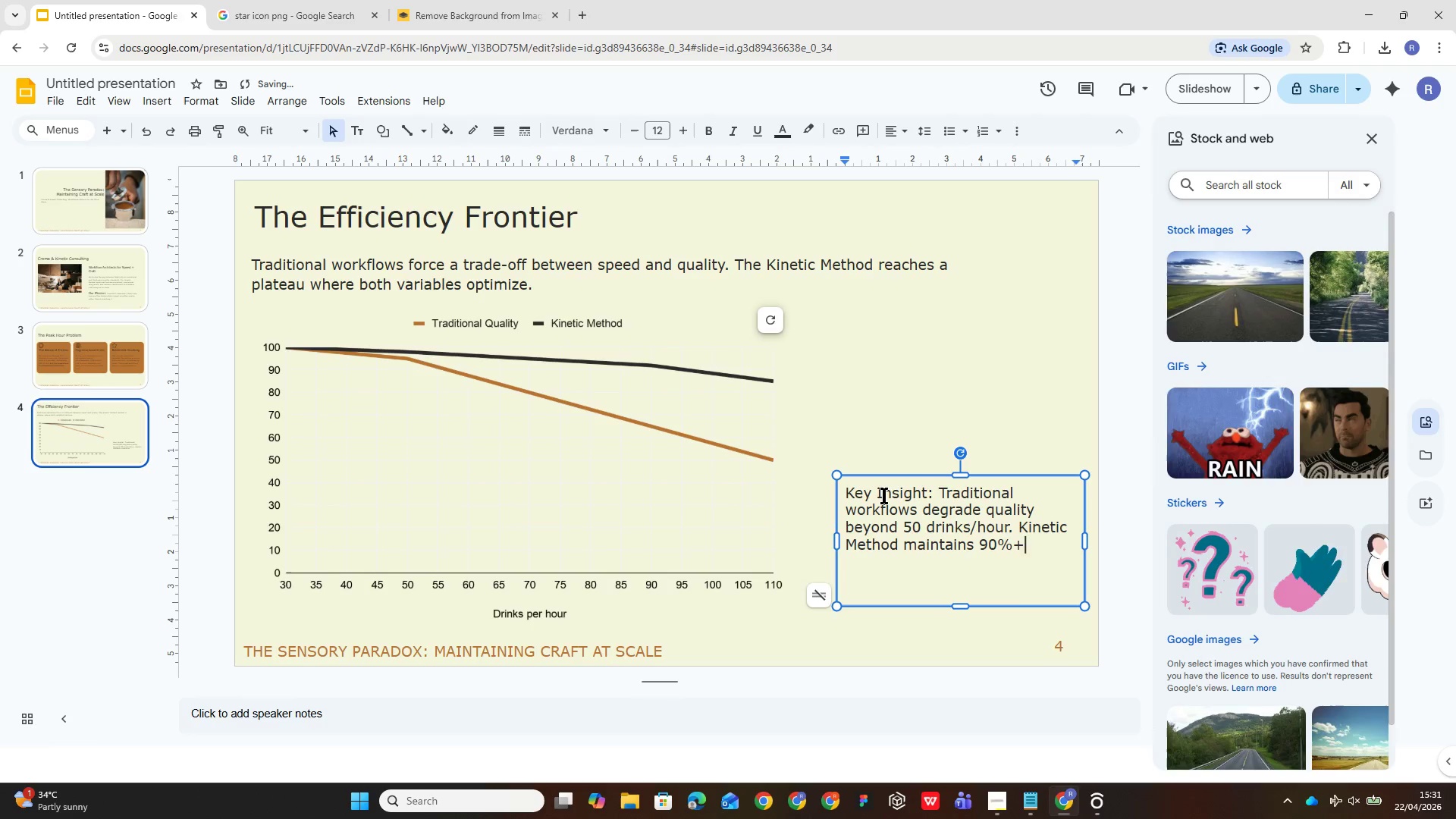 
type( quality stans)
key(Backspace)
type(dards )
 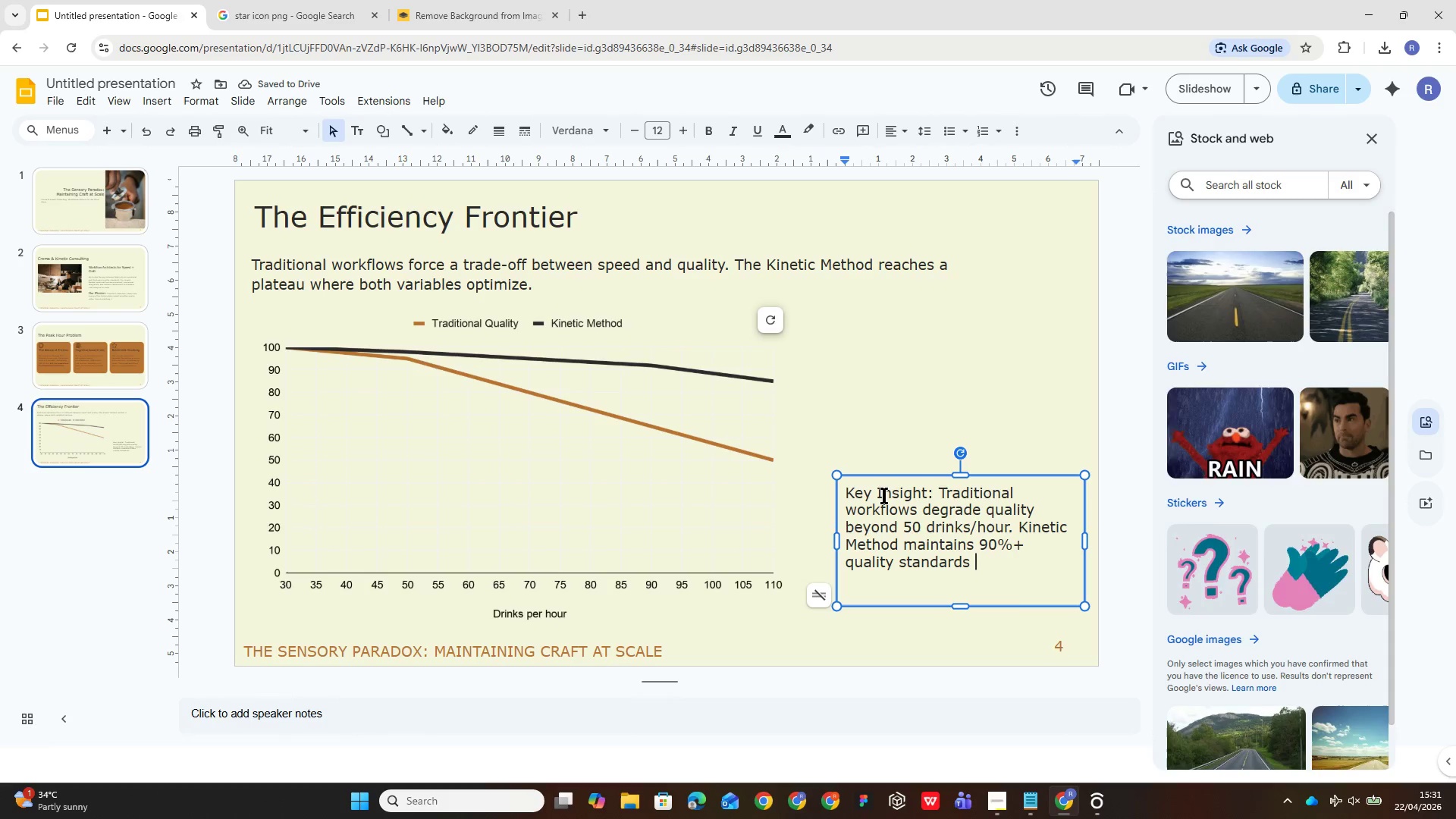 
type(through 90 drinks )
 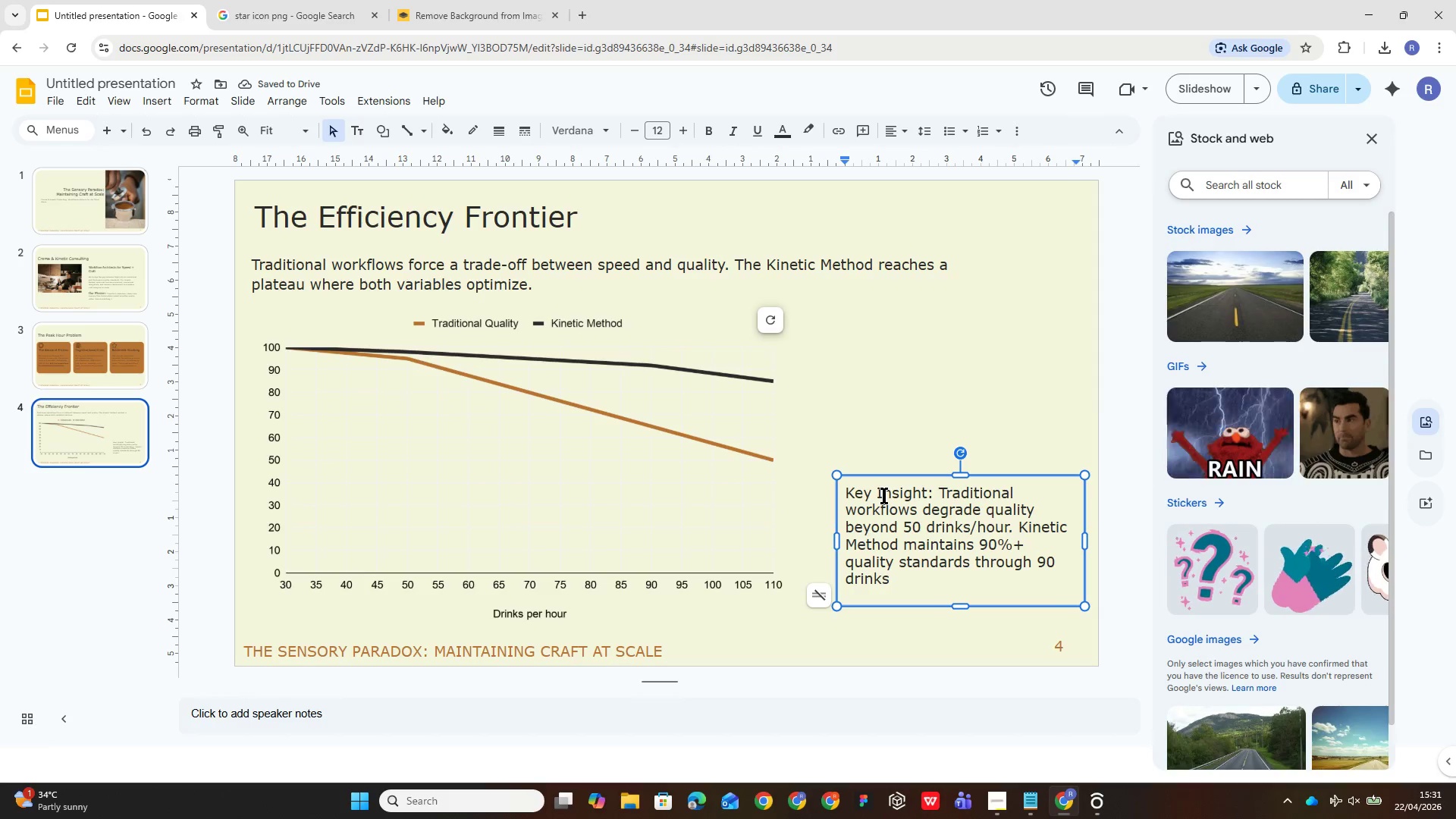 
key(Backspace)
type(/j)
key(Backspace)
type(hour)
 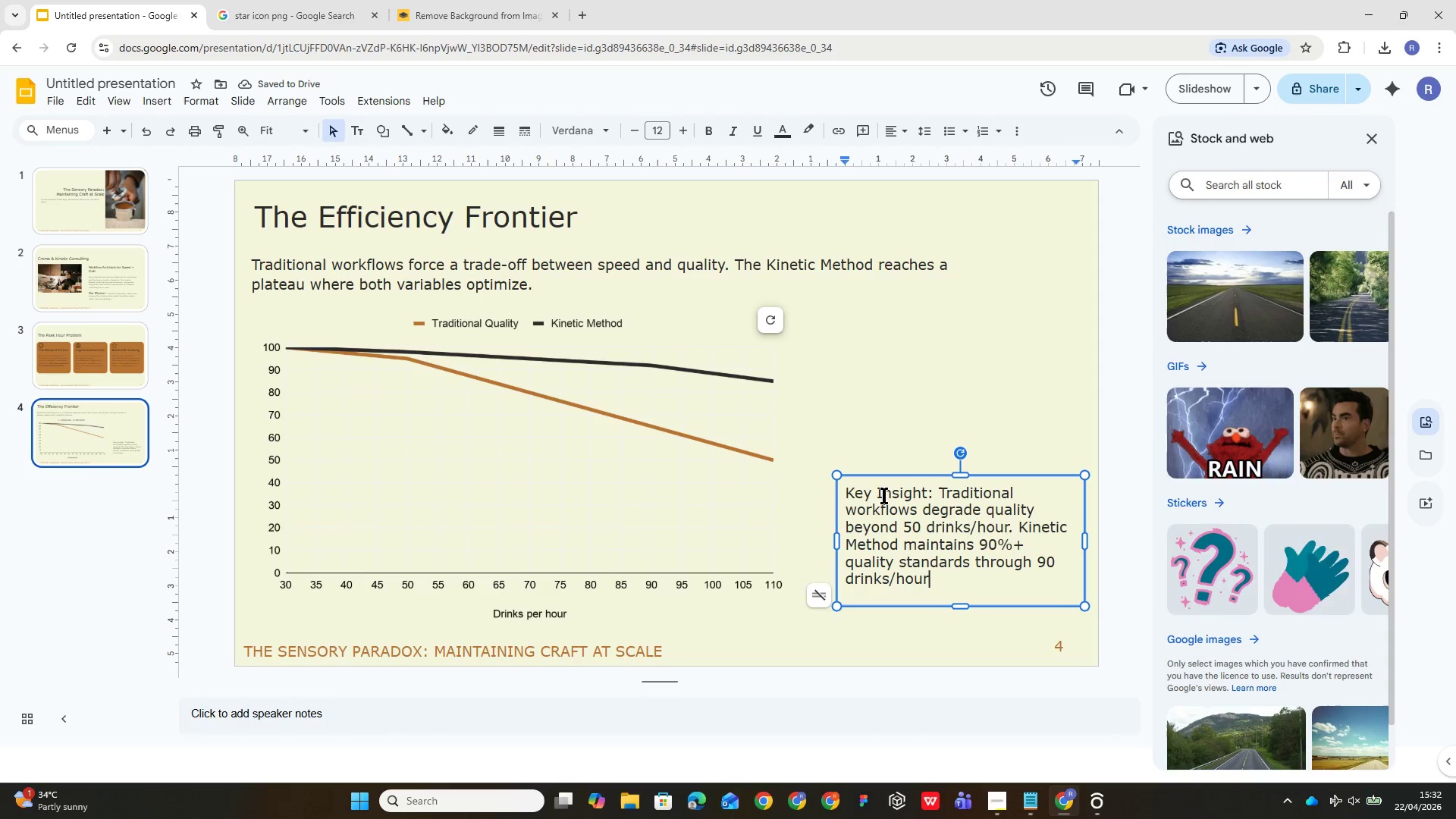 
type( via strategic )
 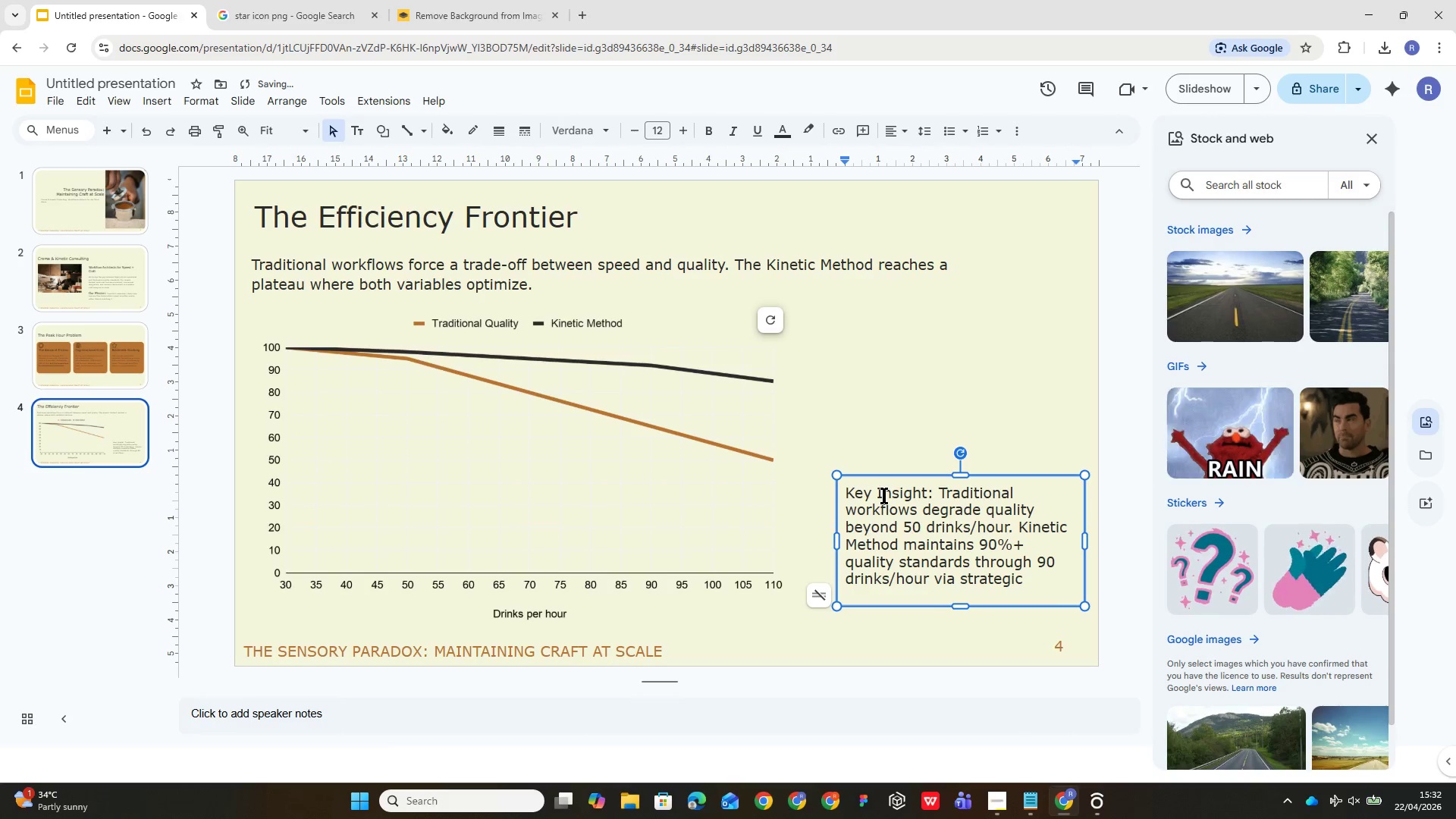 
type(checkpoints and ergonomic )
 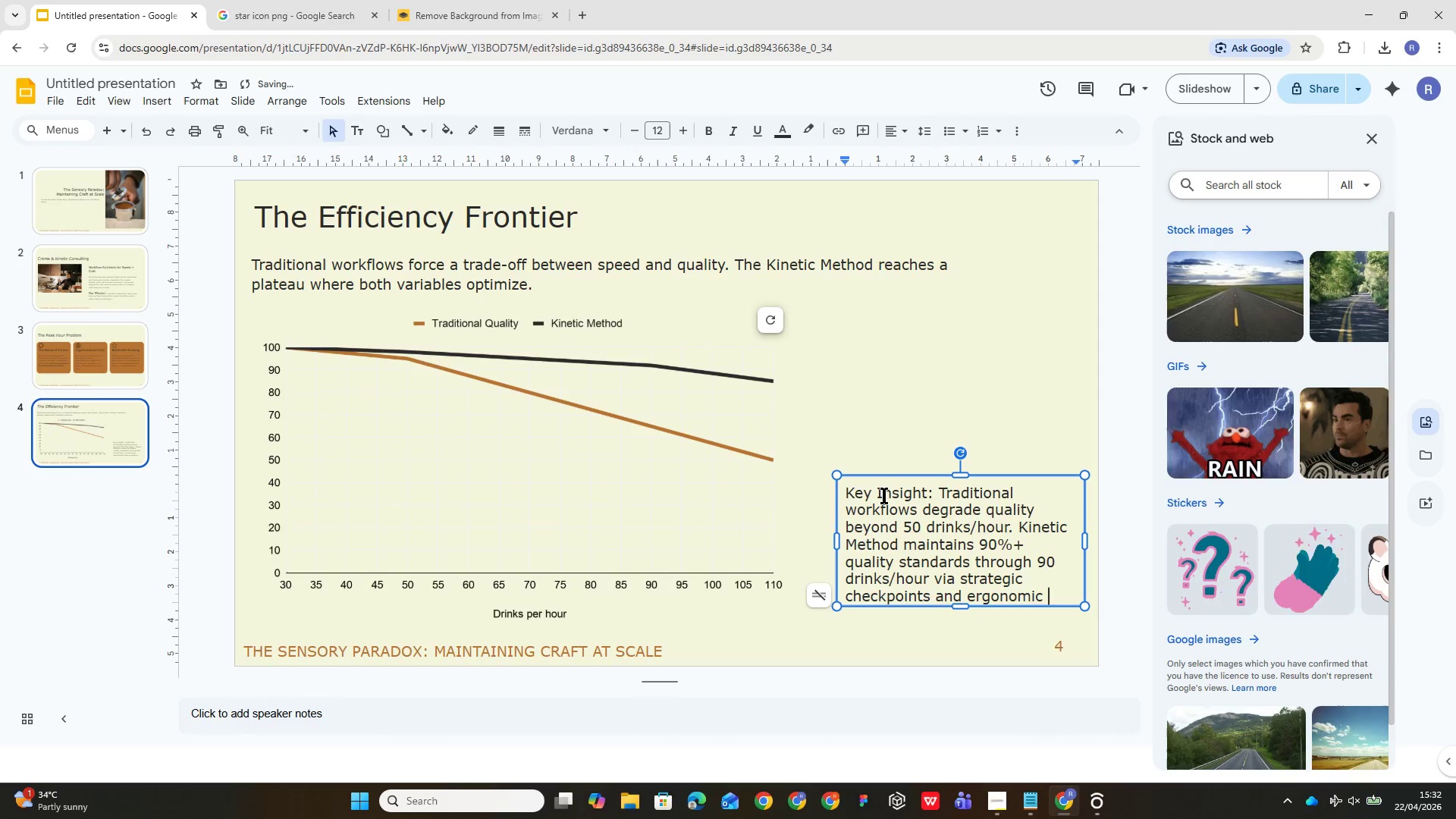 
type(design.)
 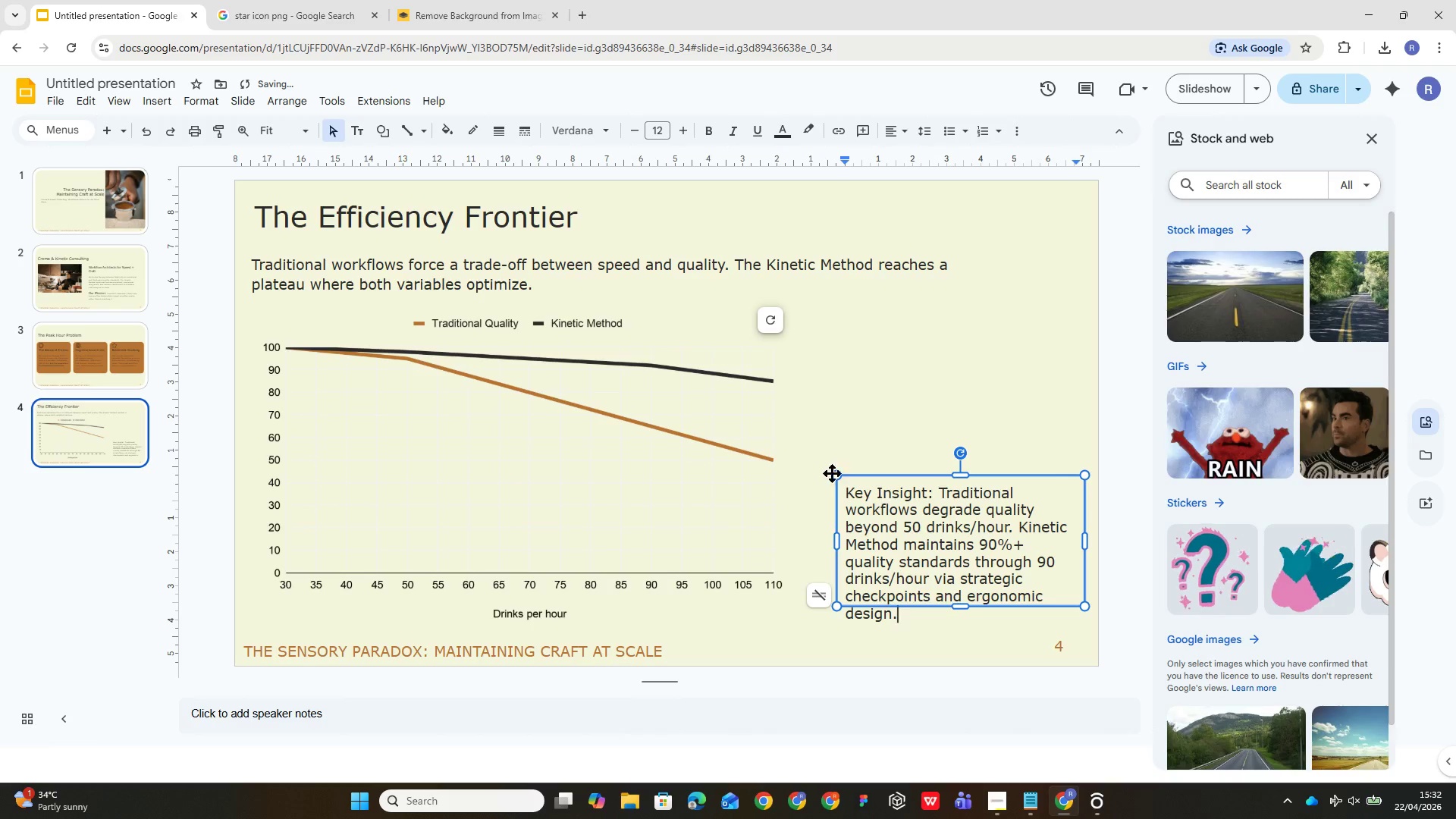 
left_click([940, 574])
 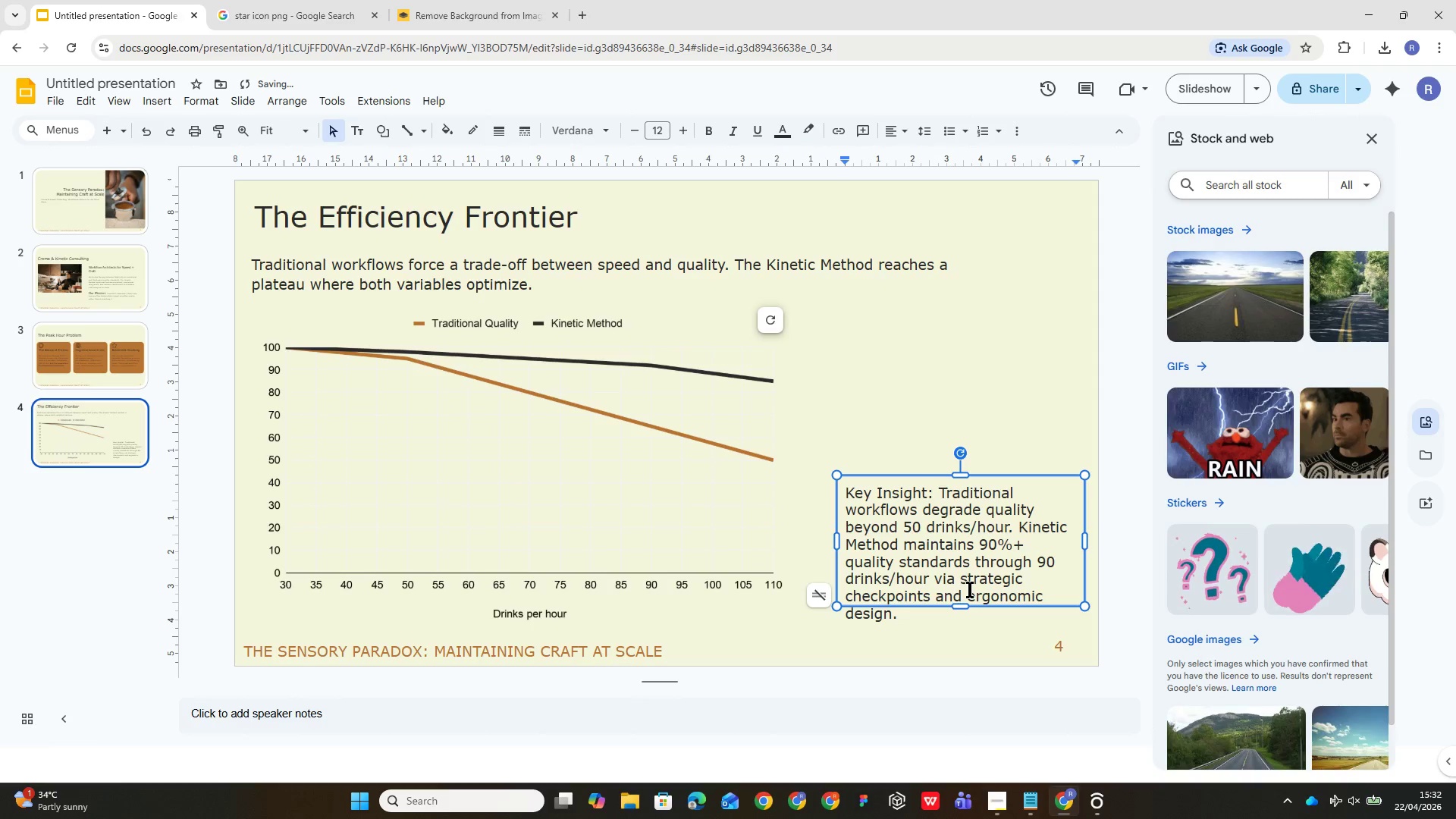 
key(Control+A)
 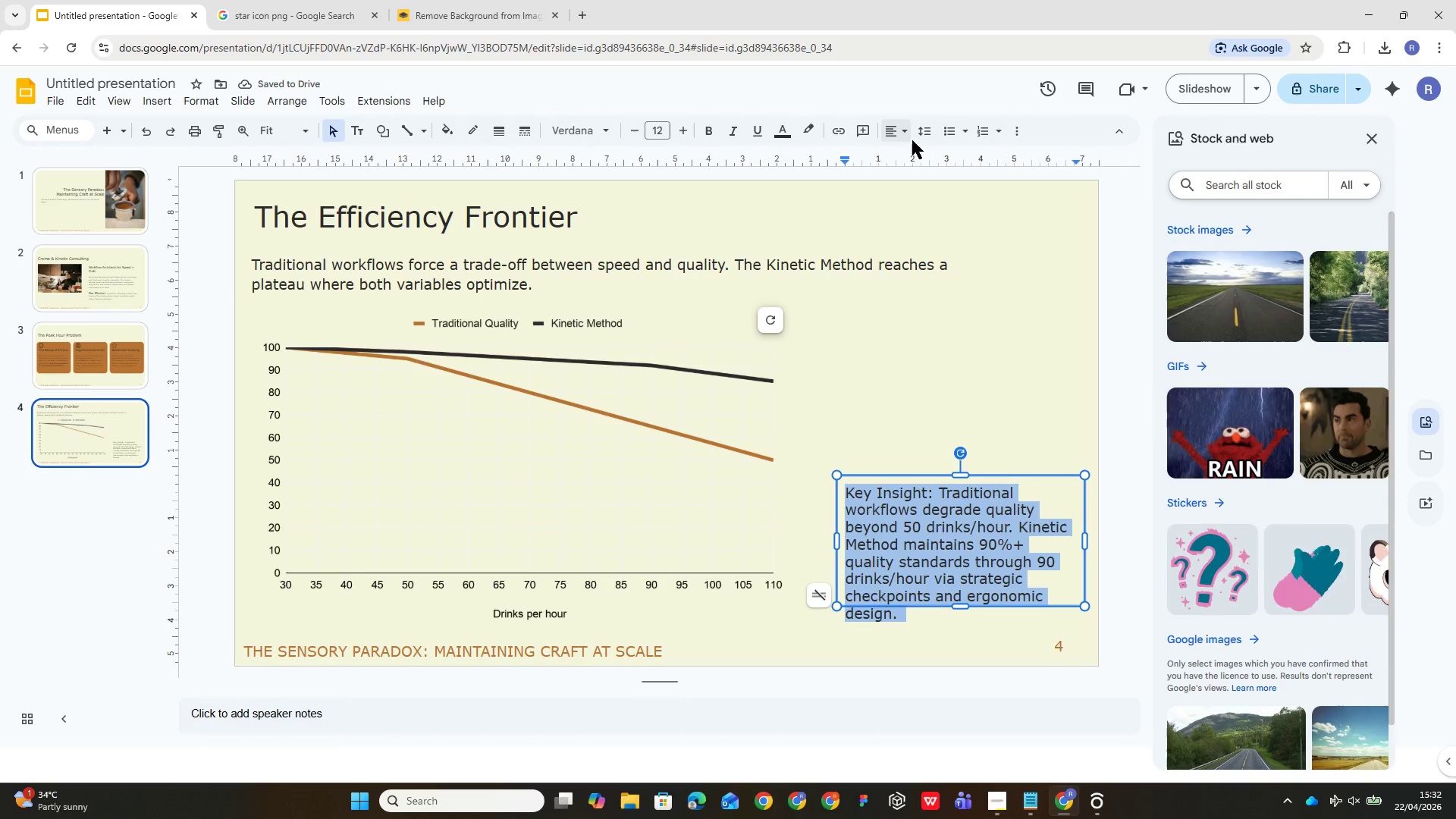 
left_click([924, 133])
 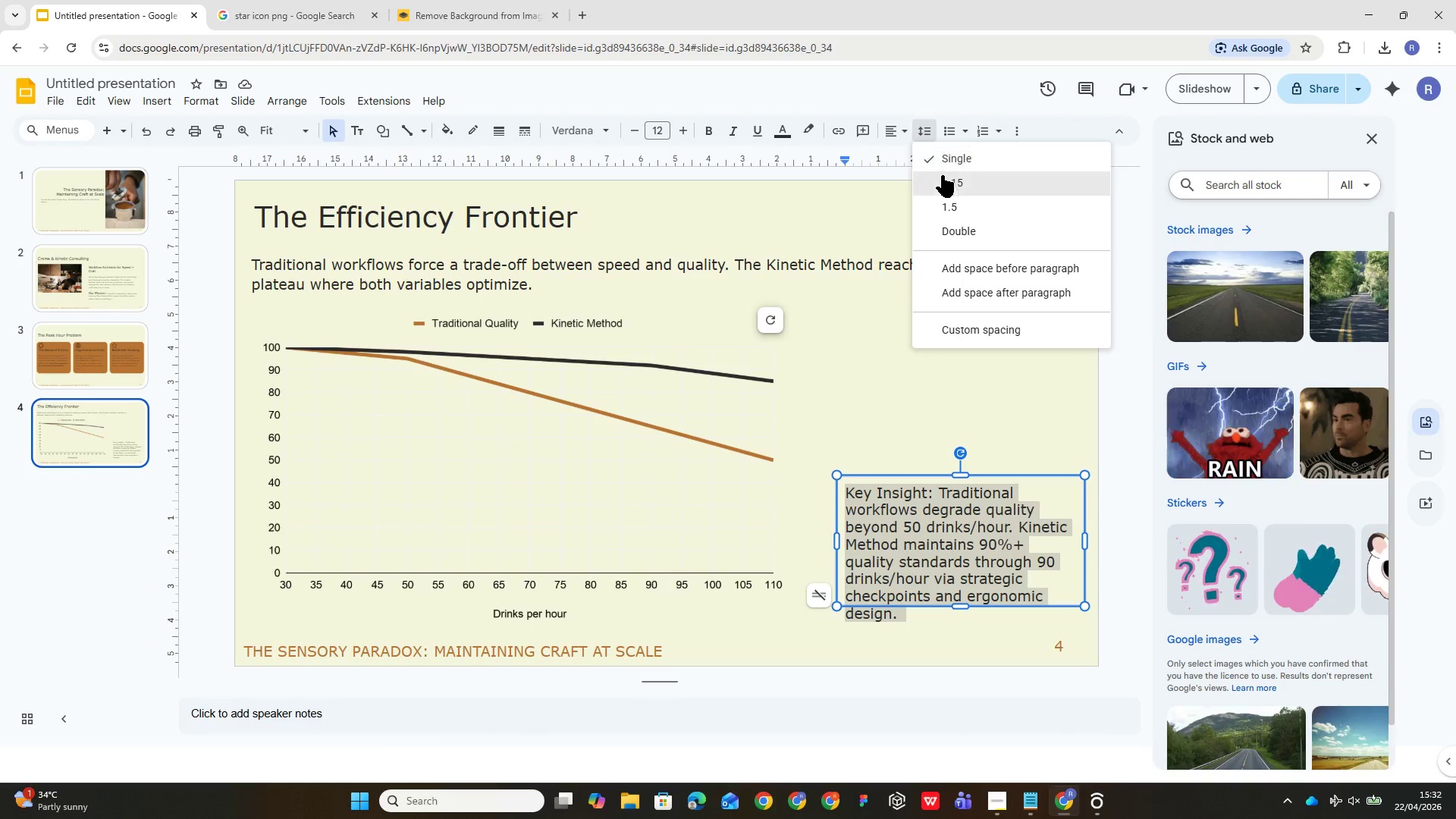 
left_click([944, 178])
 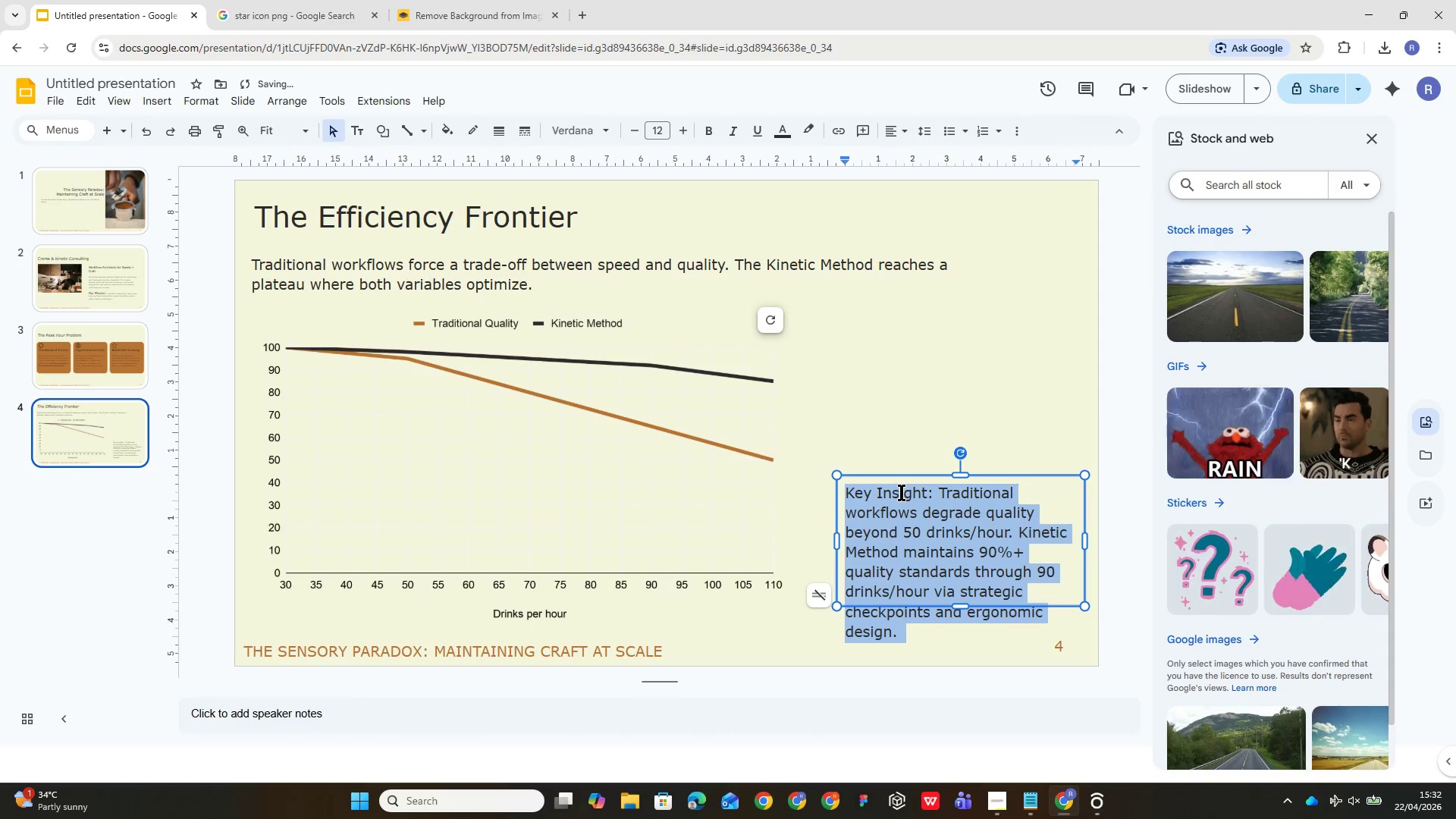 
double_click([901, 492])
 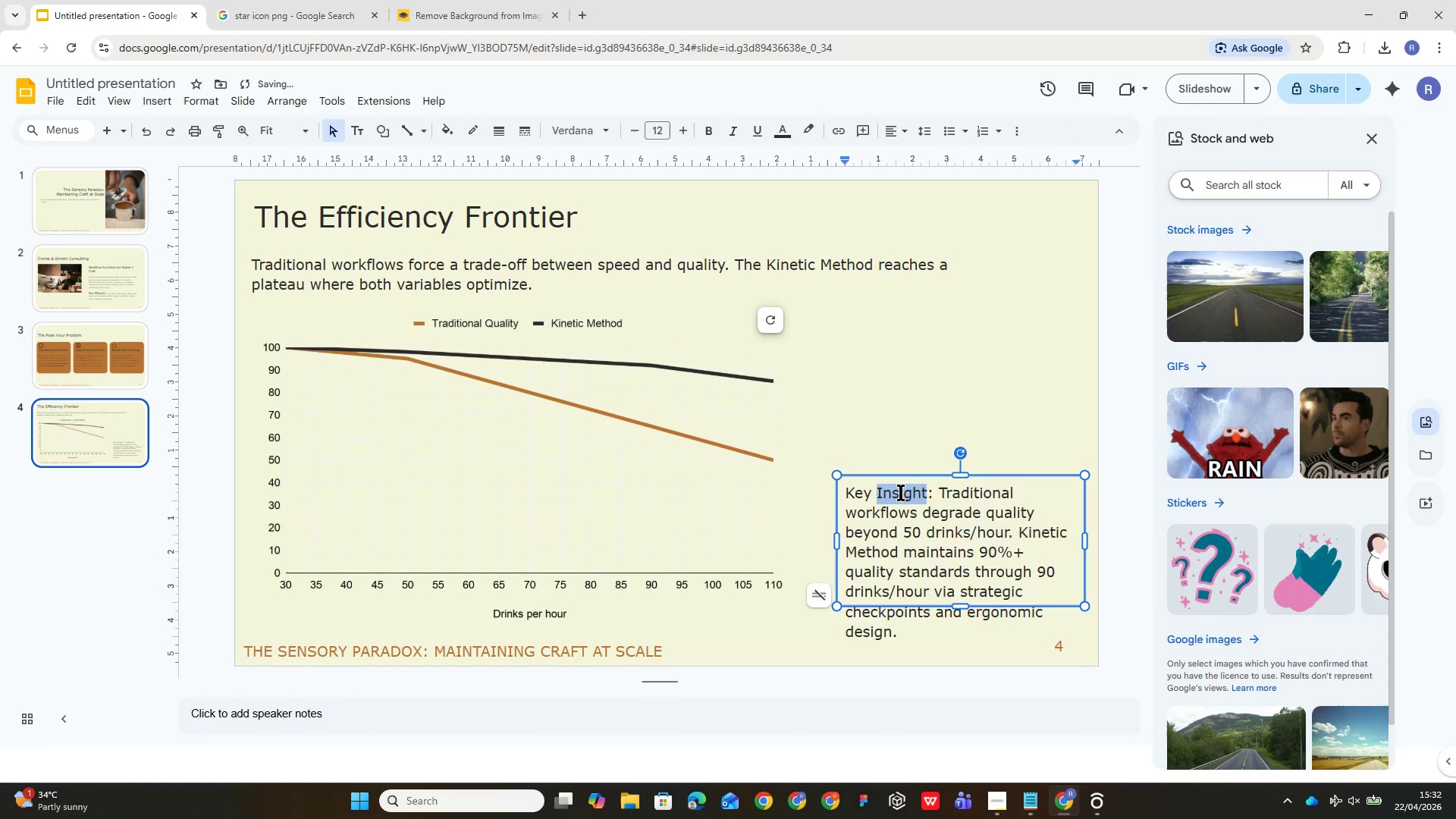 
triple_click([901, 492])
 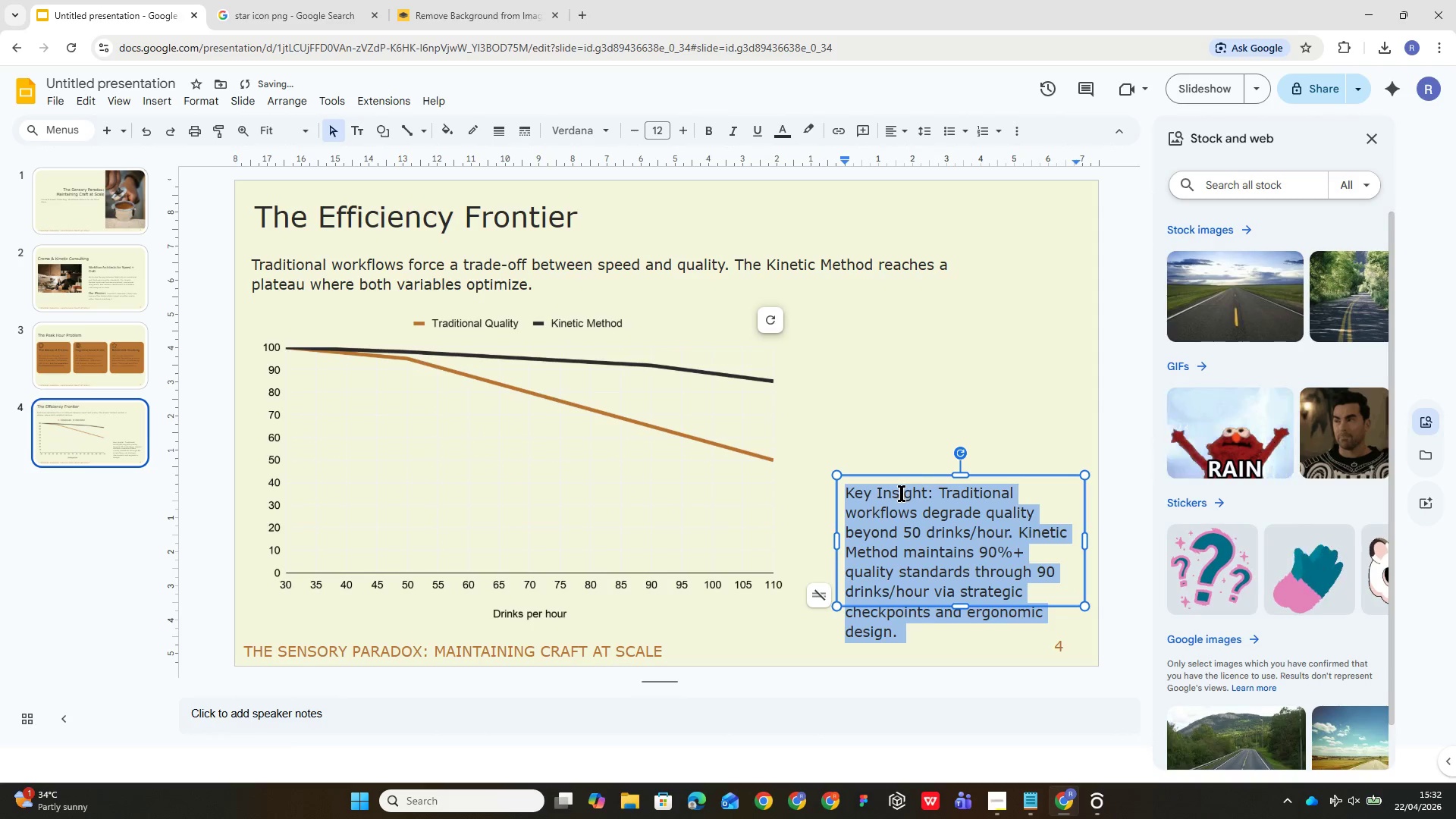 
triple_click([902, 493])
 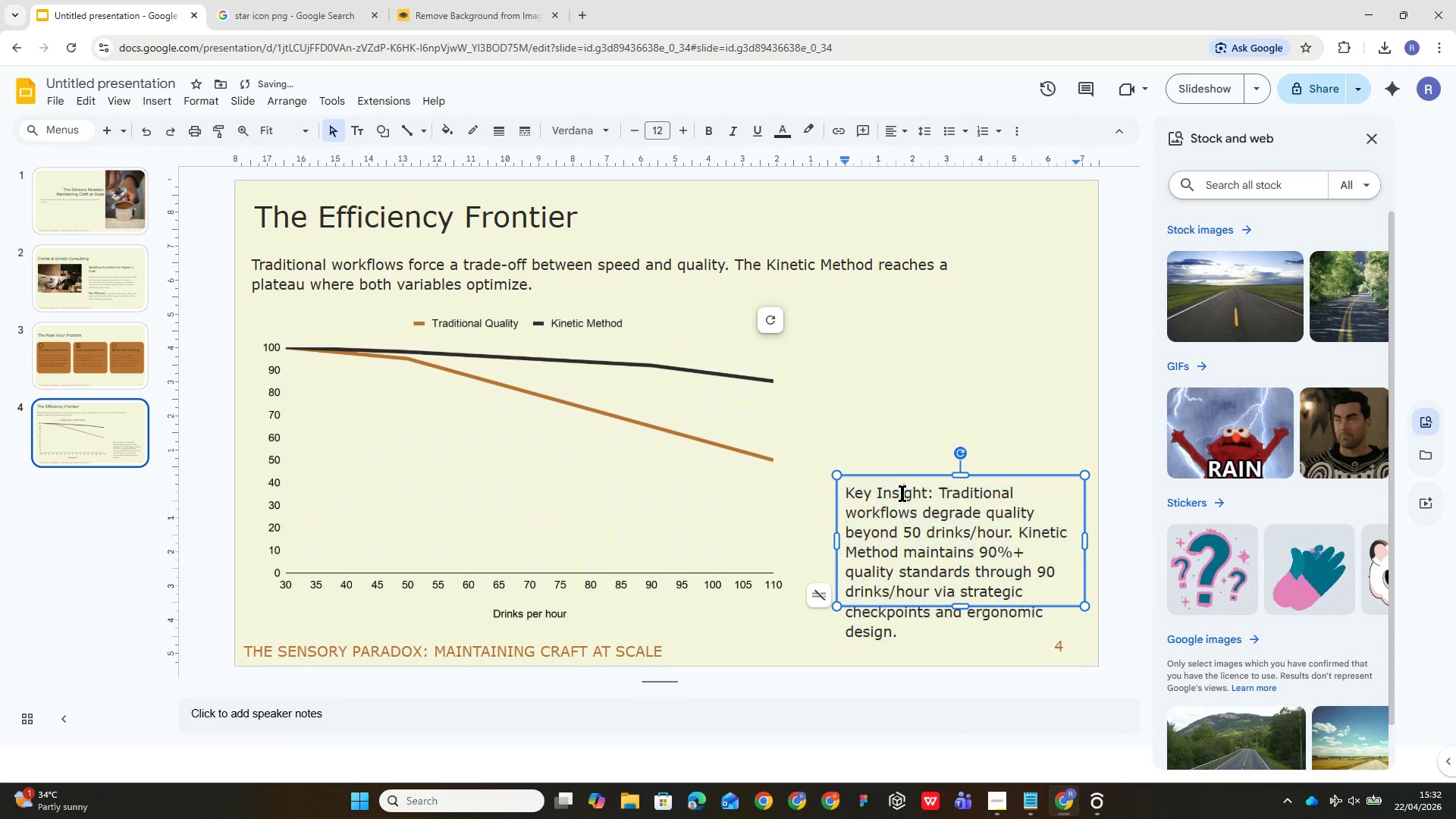 
triple_click([902, 493])
 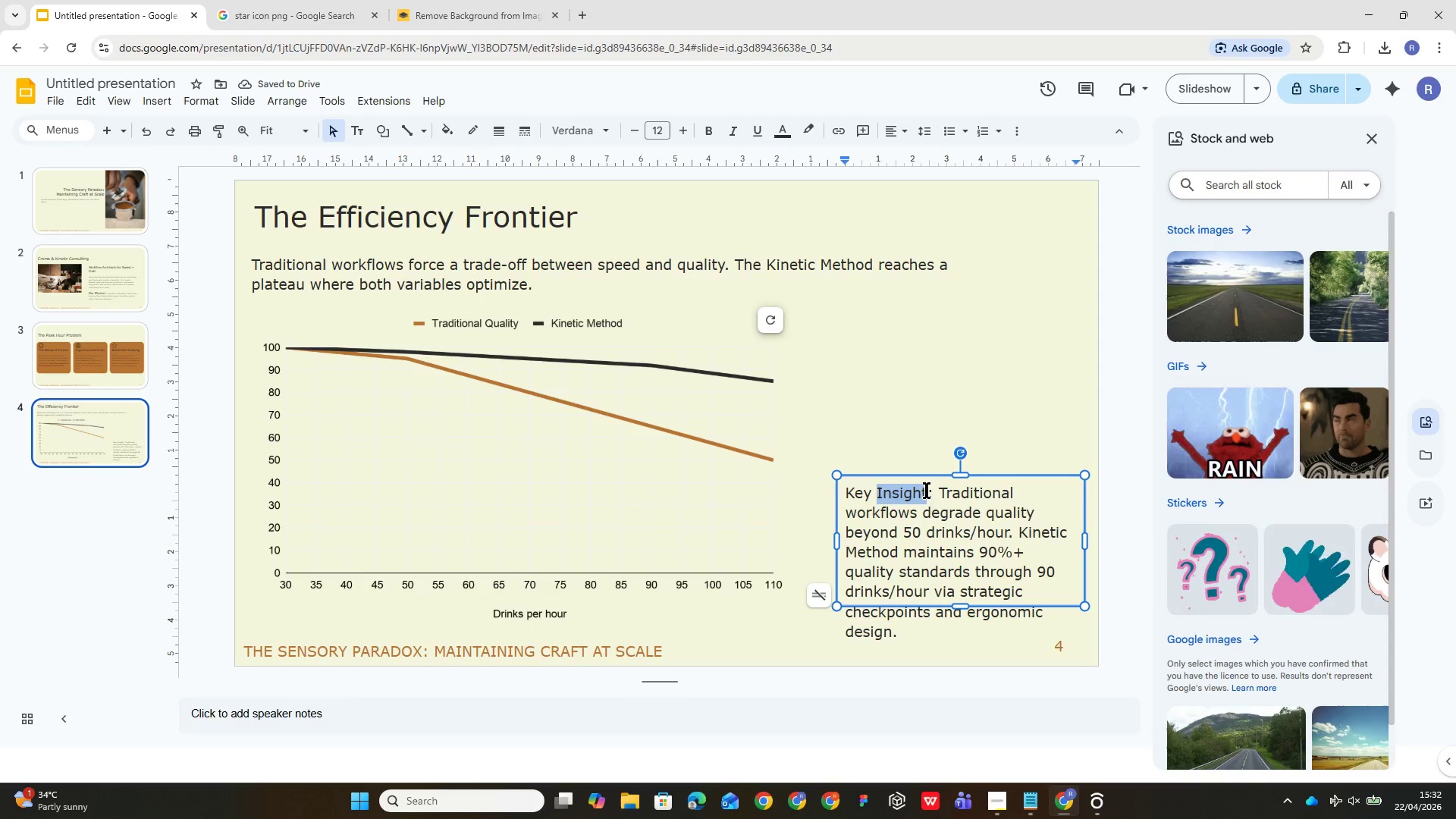 
left_click_drag(start_coordinate=[934, 494], to_coordinate=[835, 494])
 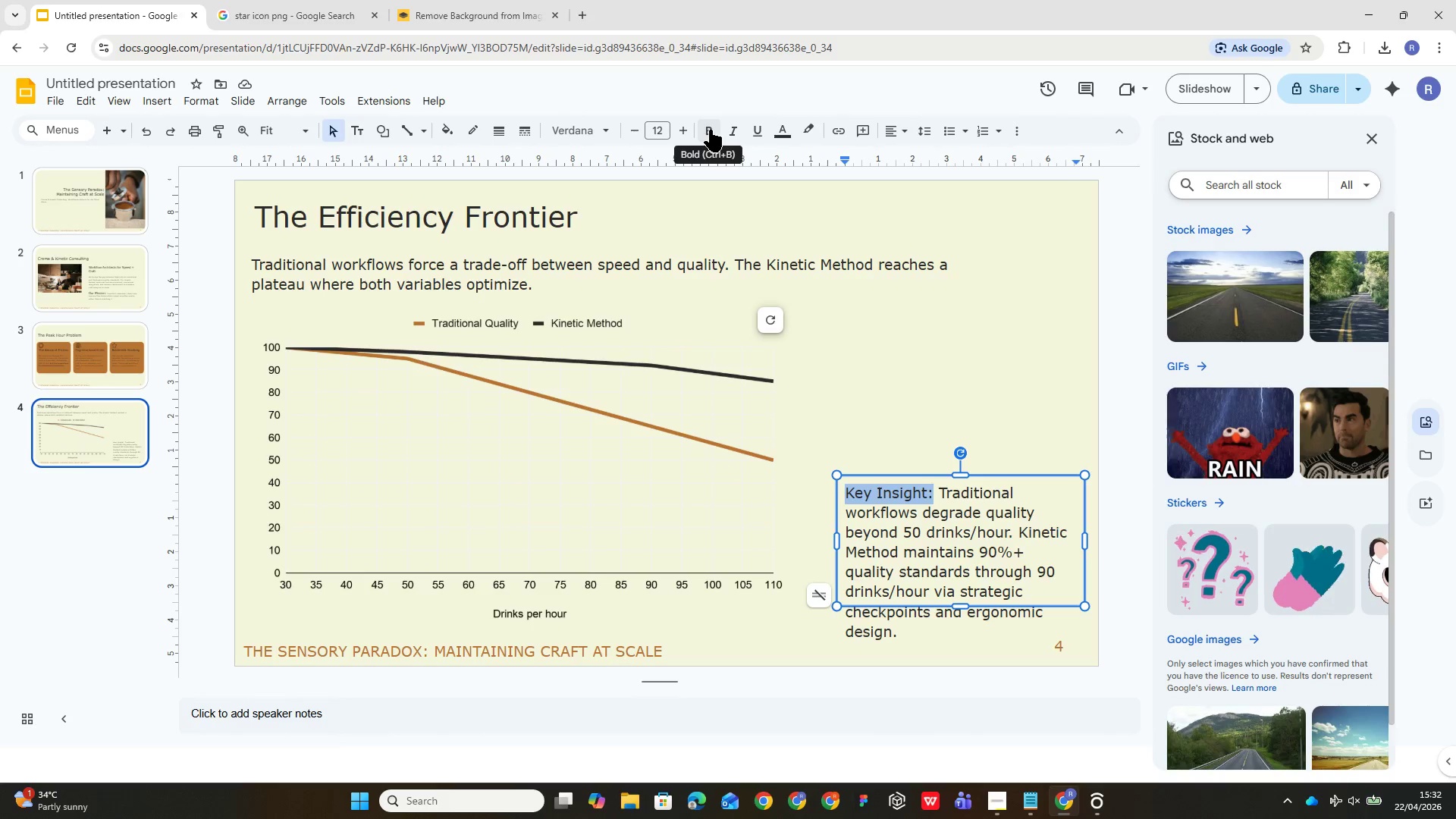 
left_click([710, 130])
 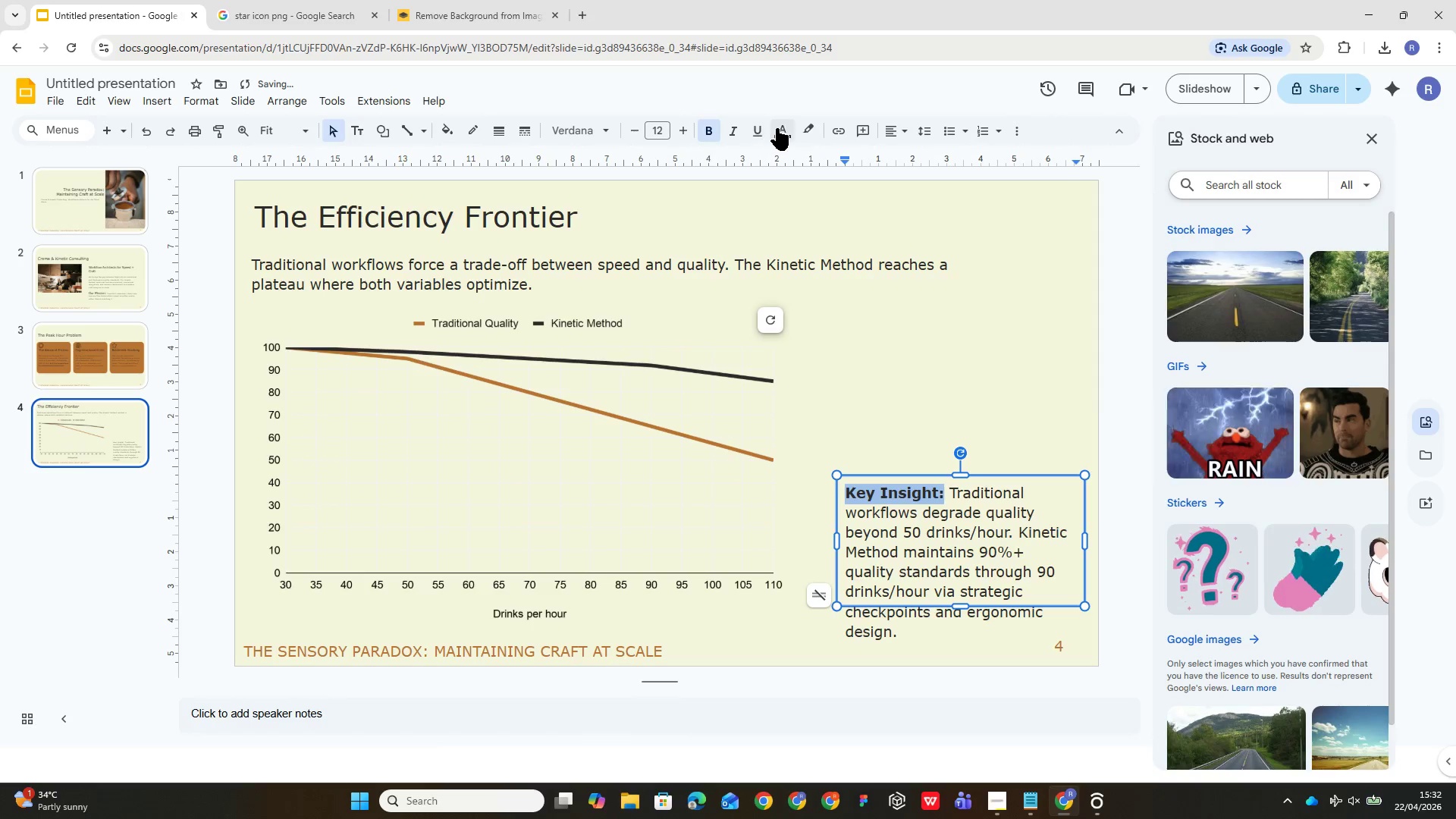 
left_click_drag(start_coordinate=[779, 128], to_coordinate=[780, 121])
 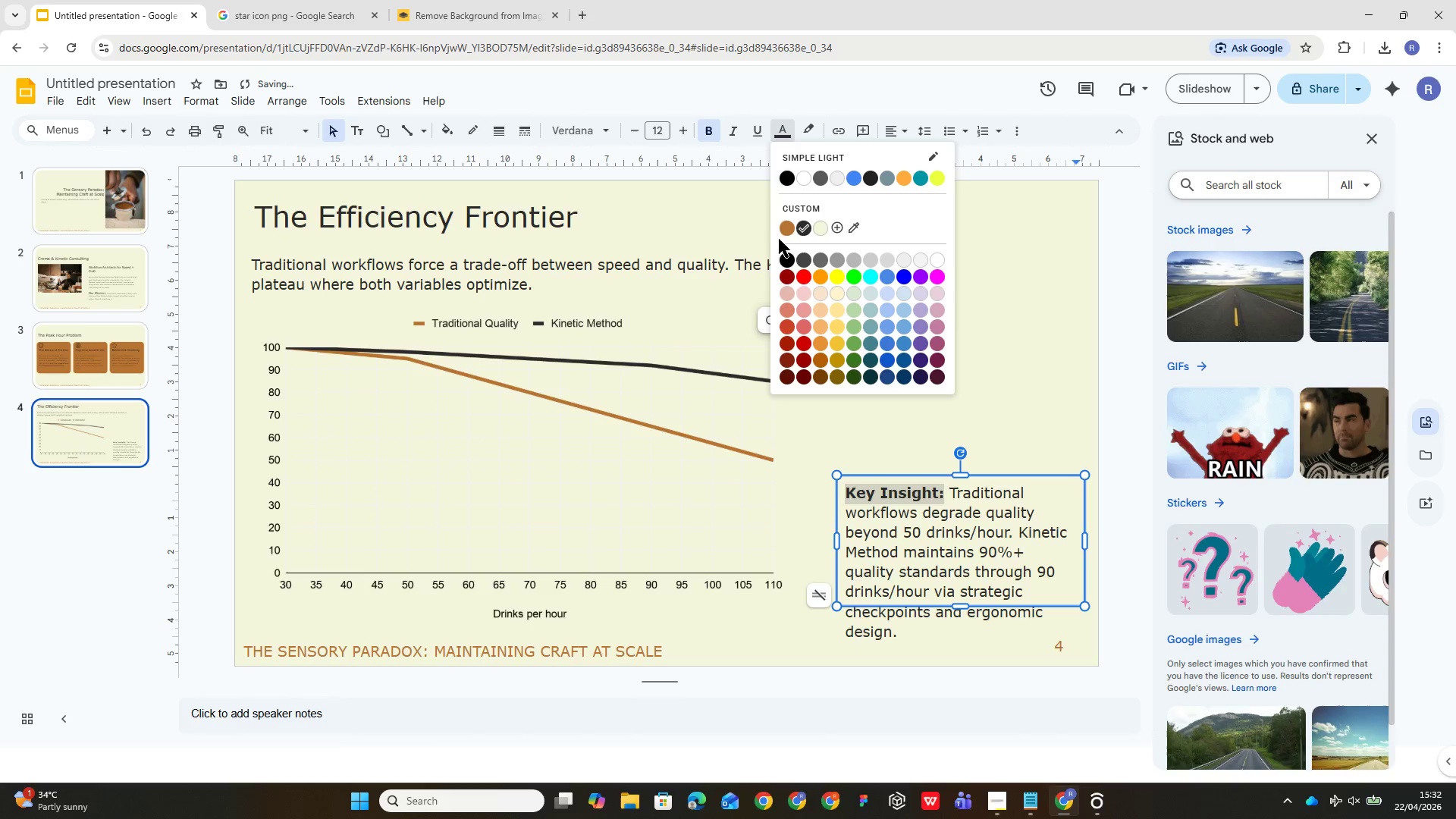 
left_click([786, 226])
 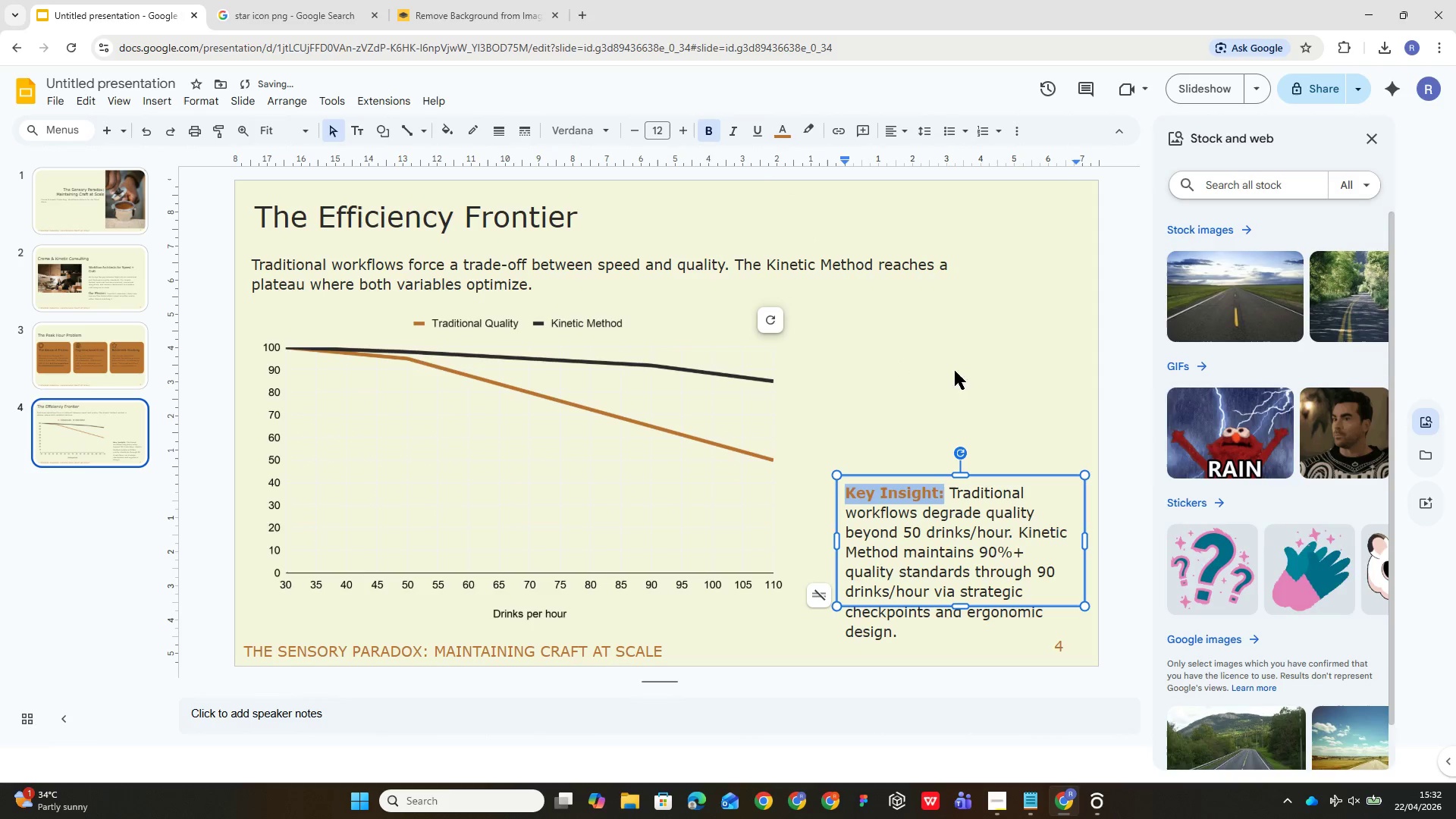 
left_click([982, 356])
 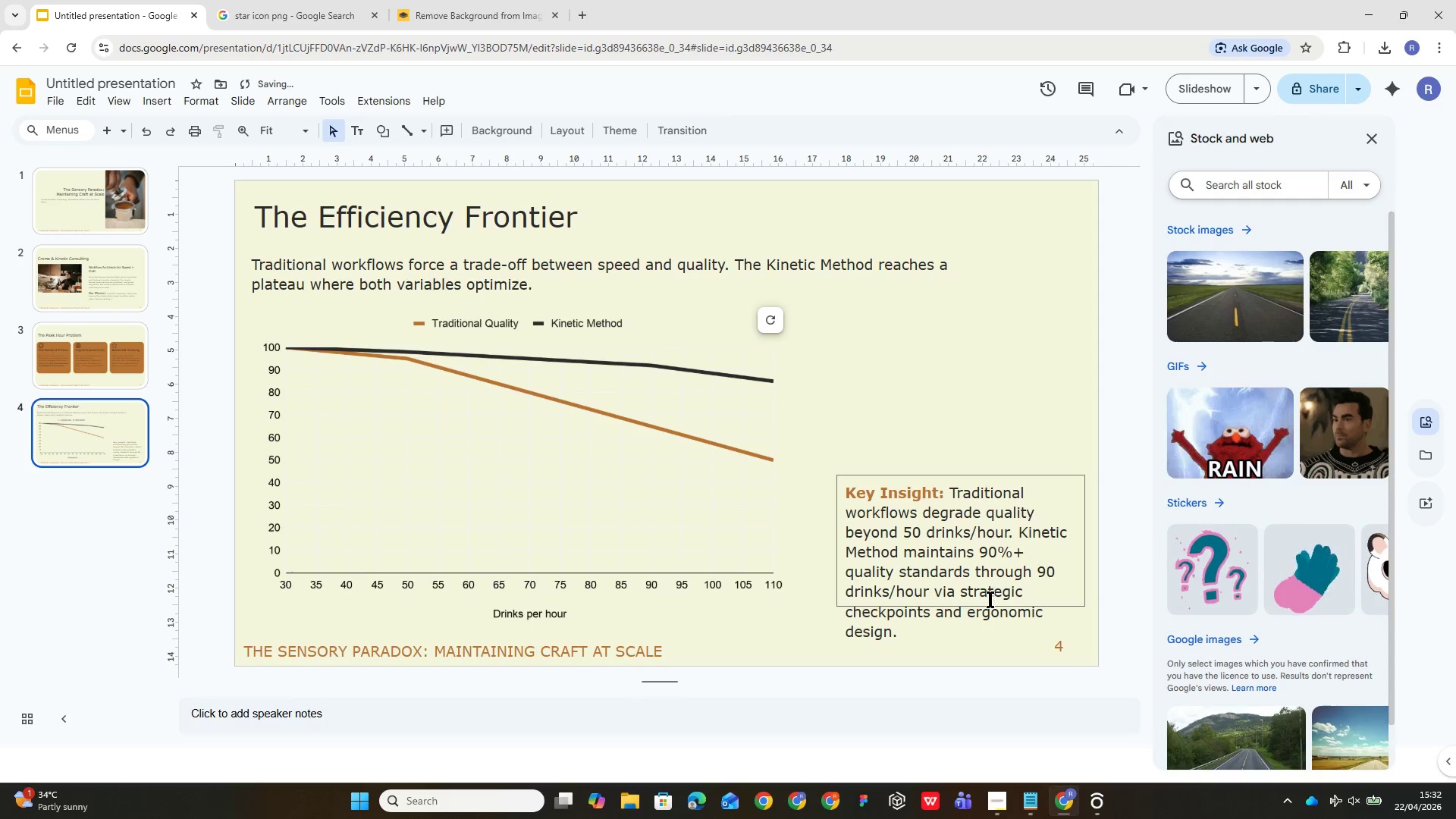 
left_click([981, 574])
 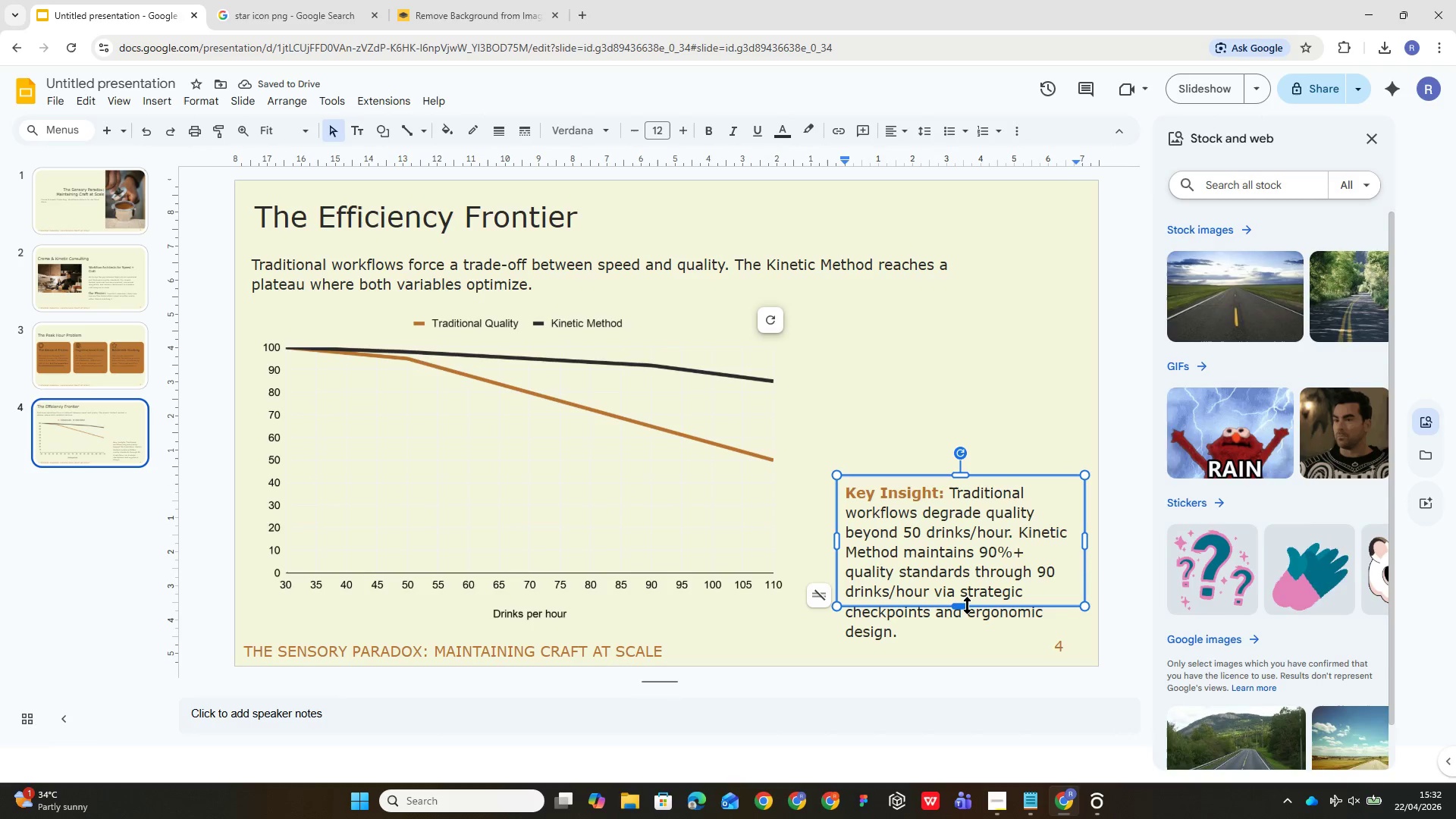 
left_click_drag(start_coordinate=[965, 605], to_coordinate=[976, 638])
 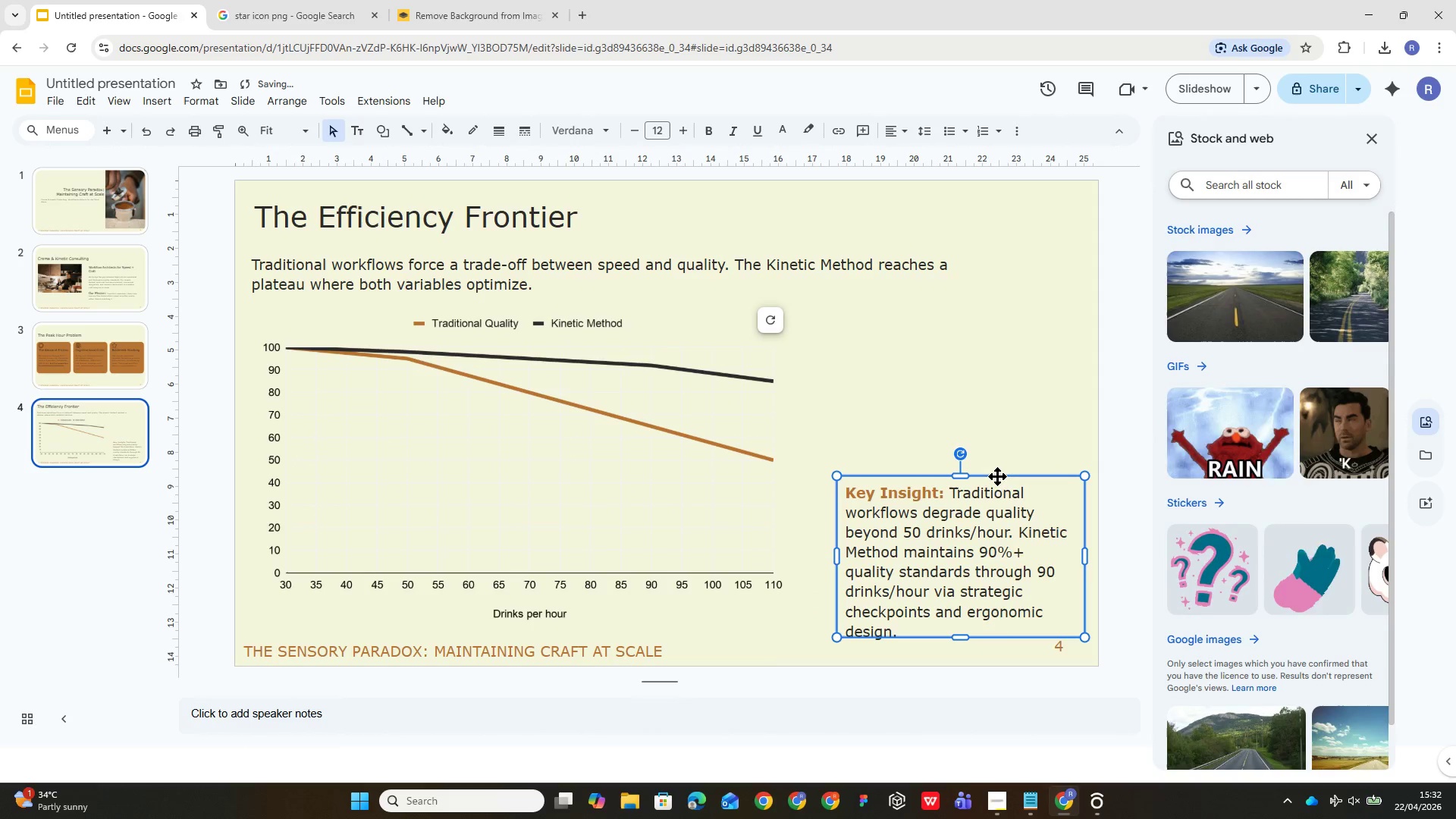 
left_click_drag(start_coordinate=[966, 635], to_coordinate=[967, 644])
 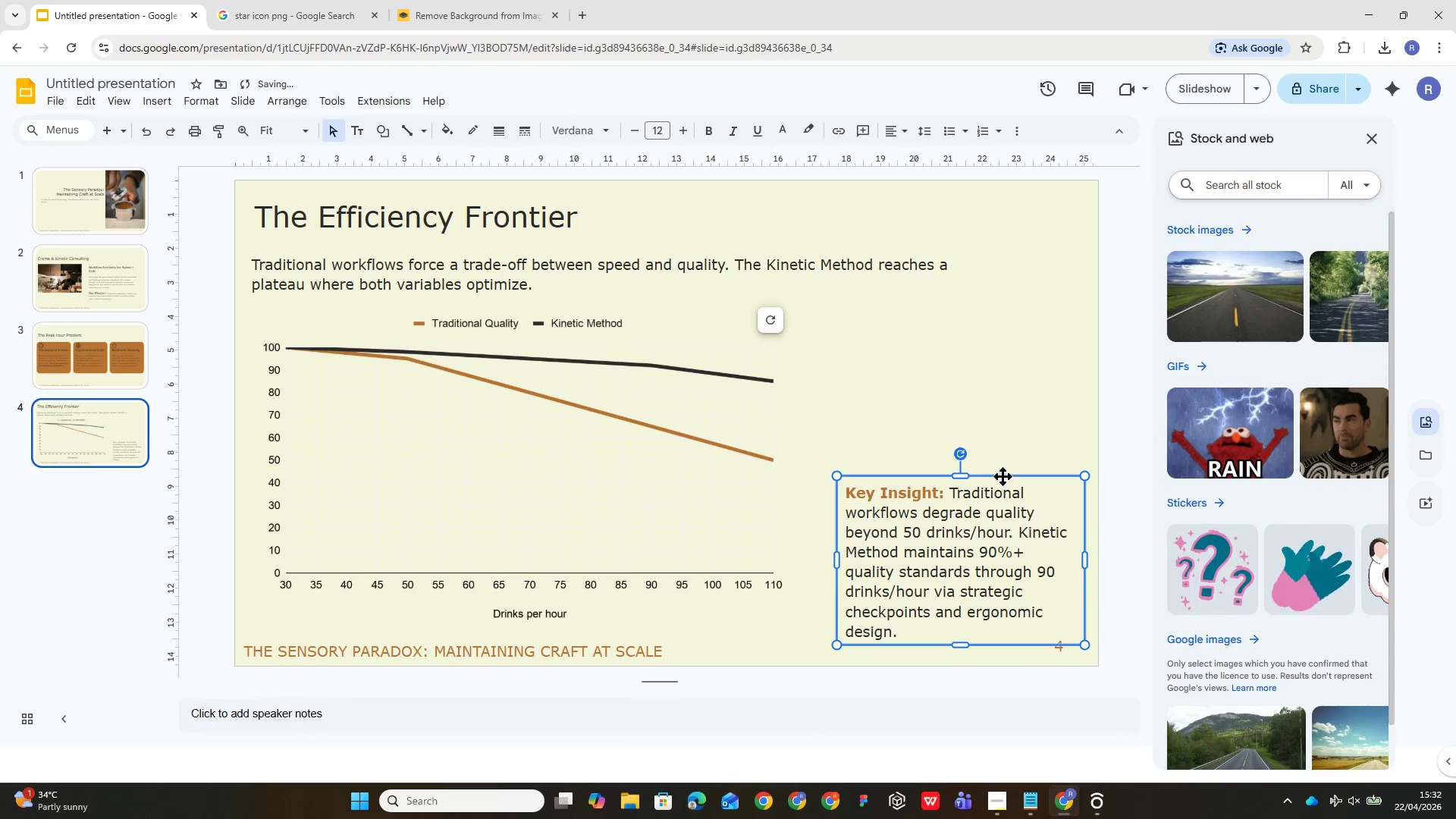 
left_click_drag(start_coordinate=[1003, 475], to_coordinate=[1000, 465])
 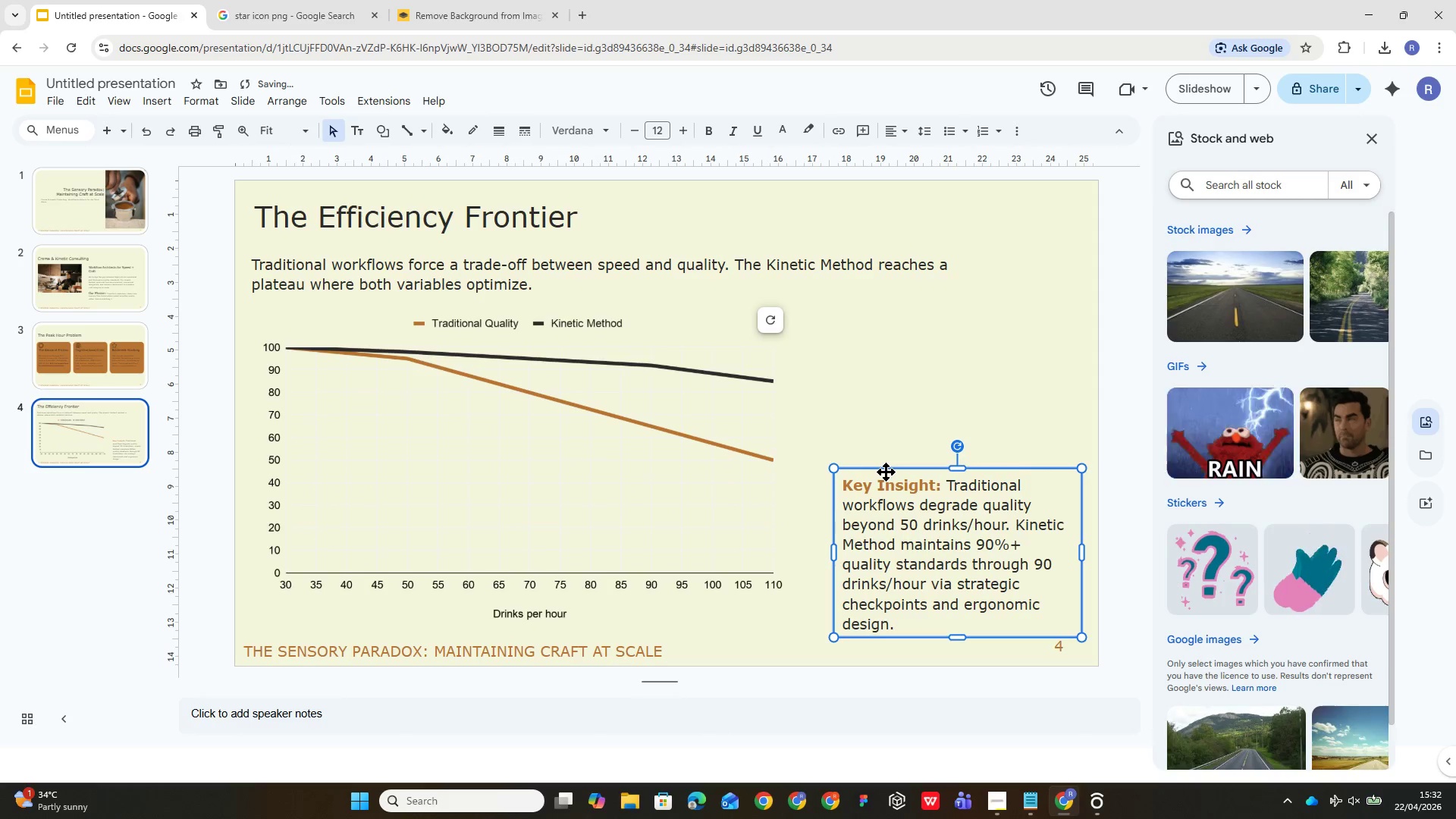 
left_click_drag(start_coordinate=[886, 470], to_coordinate=[892, 469])
 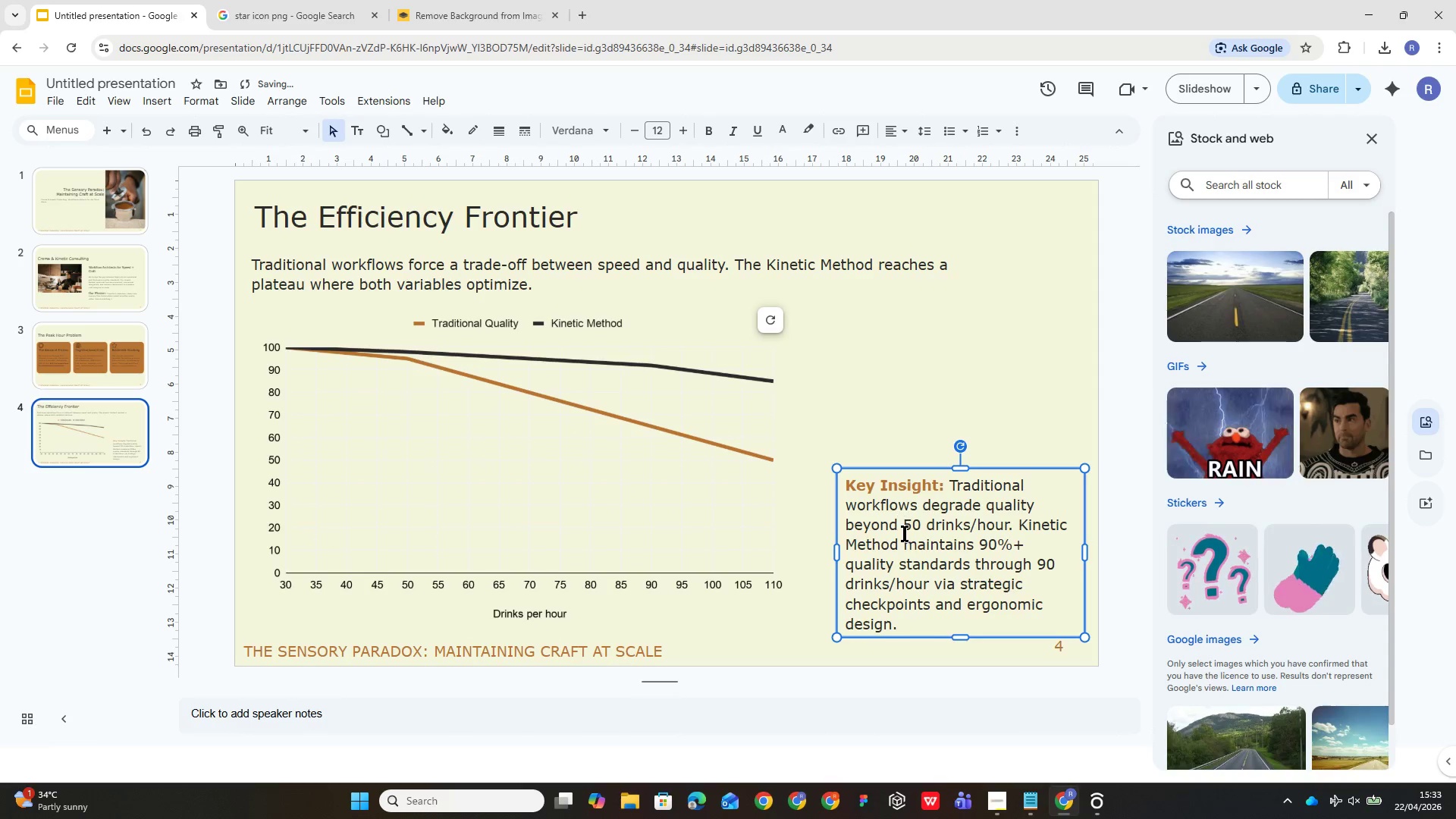 
left_click([905, 533])
 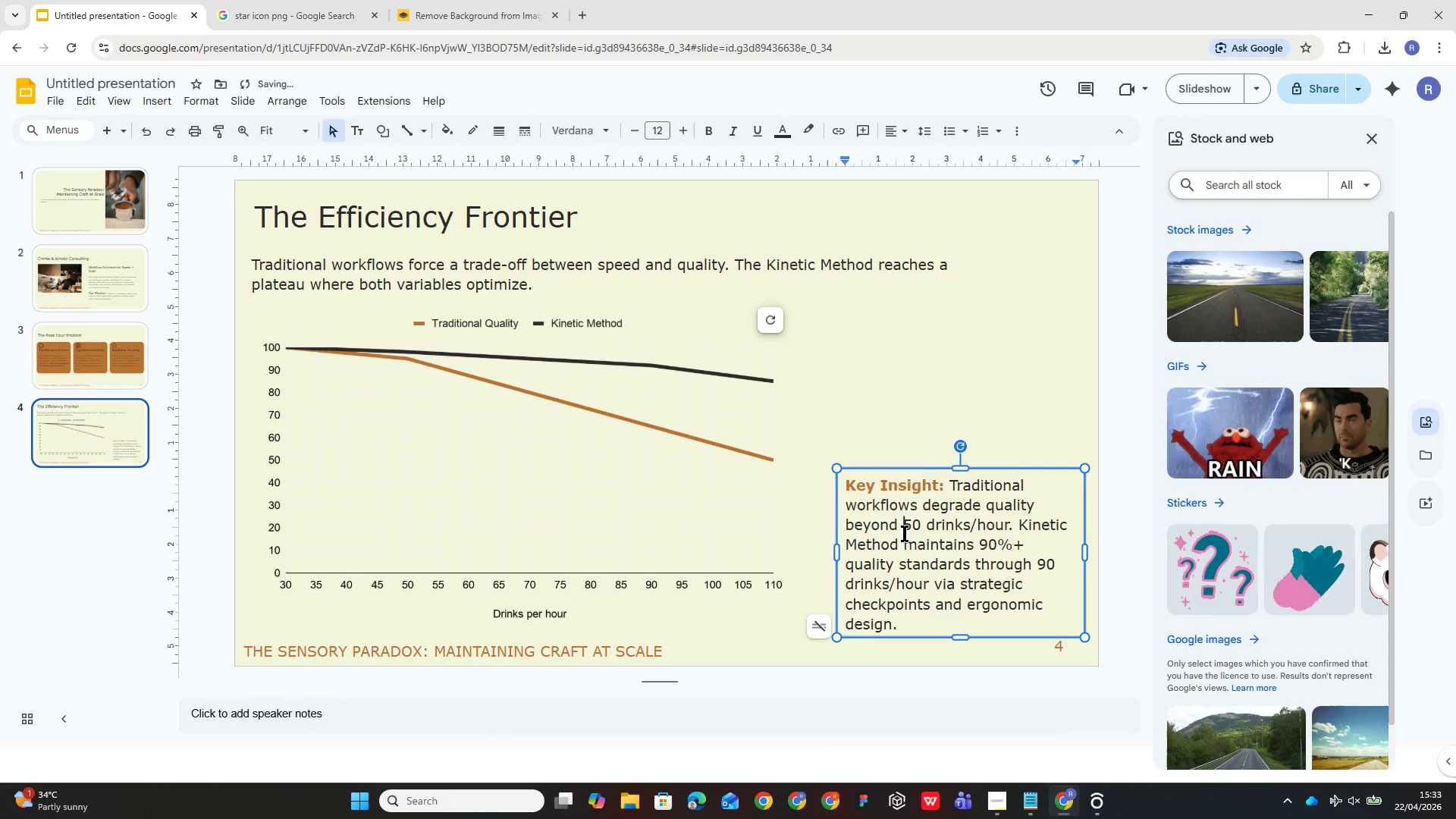 
key(Control+A)
 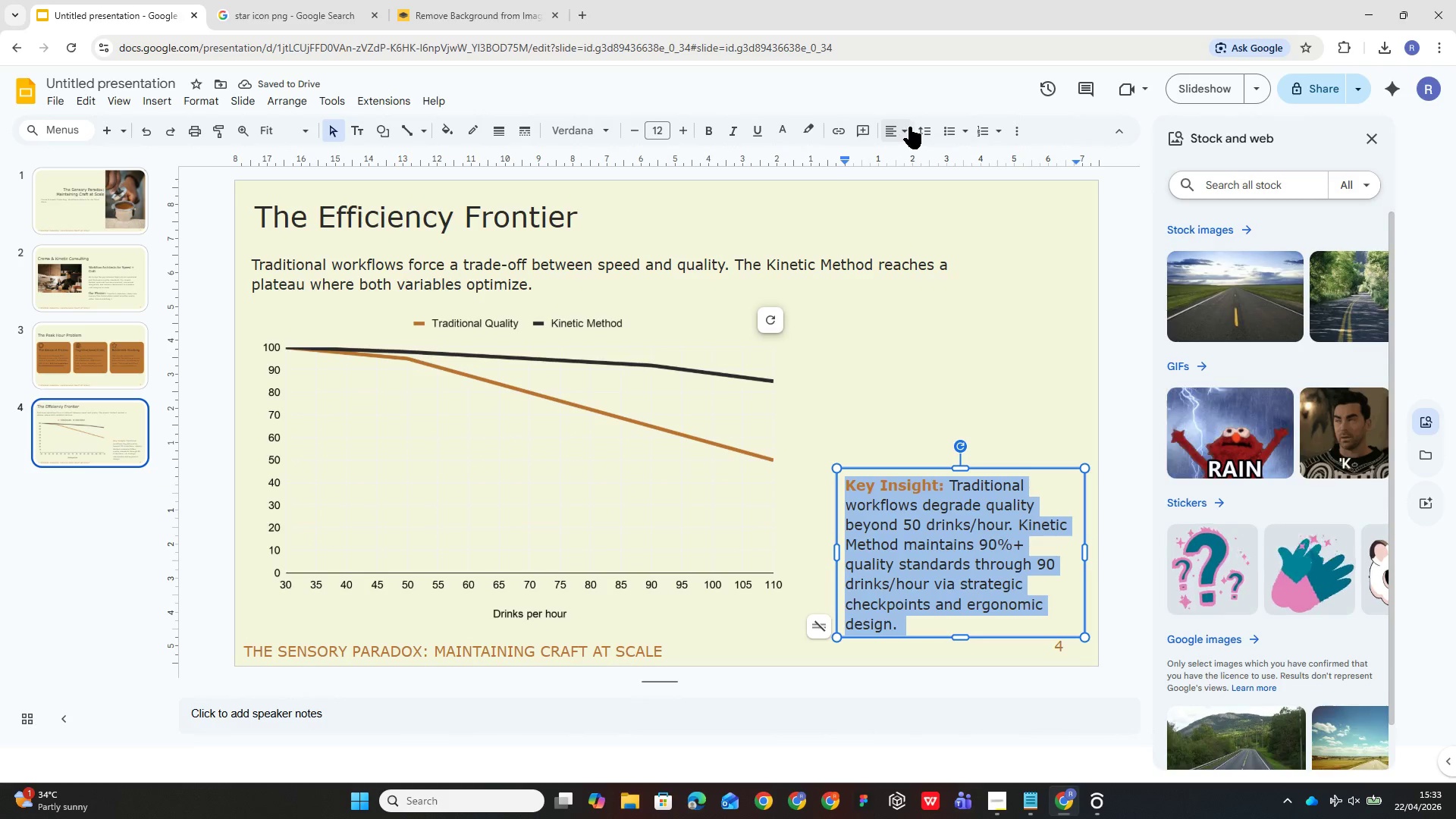 
left_click([892, 130])
 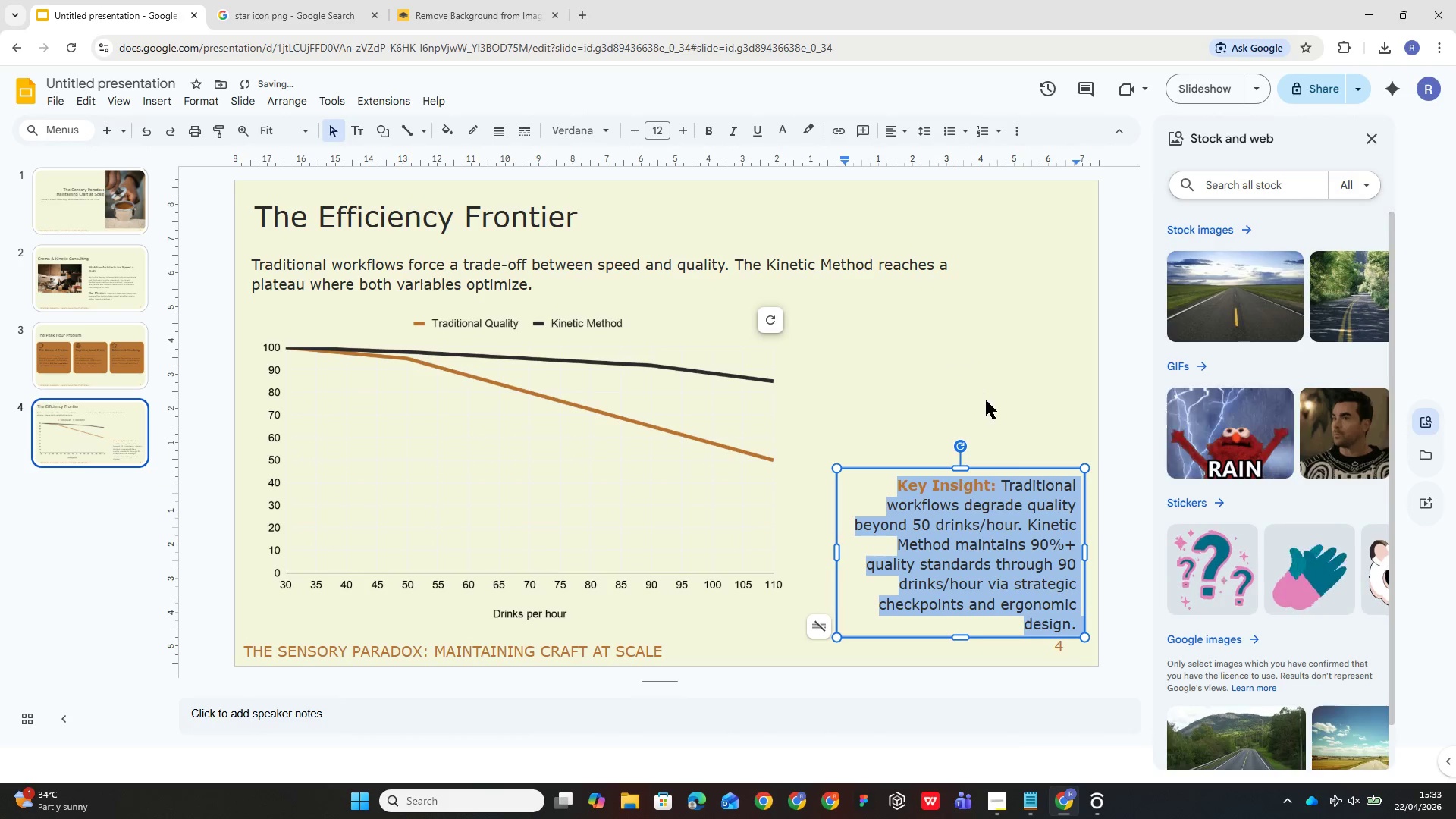 
left_click([1003, 411])
 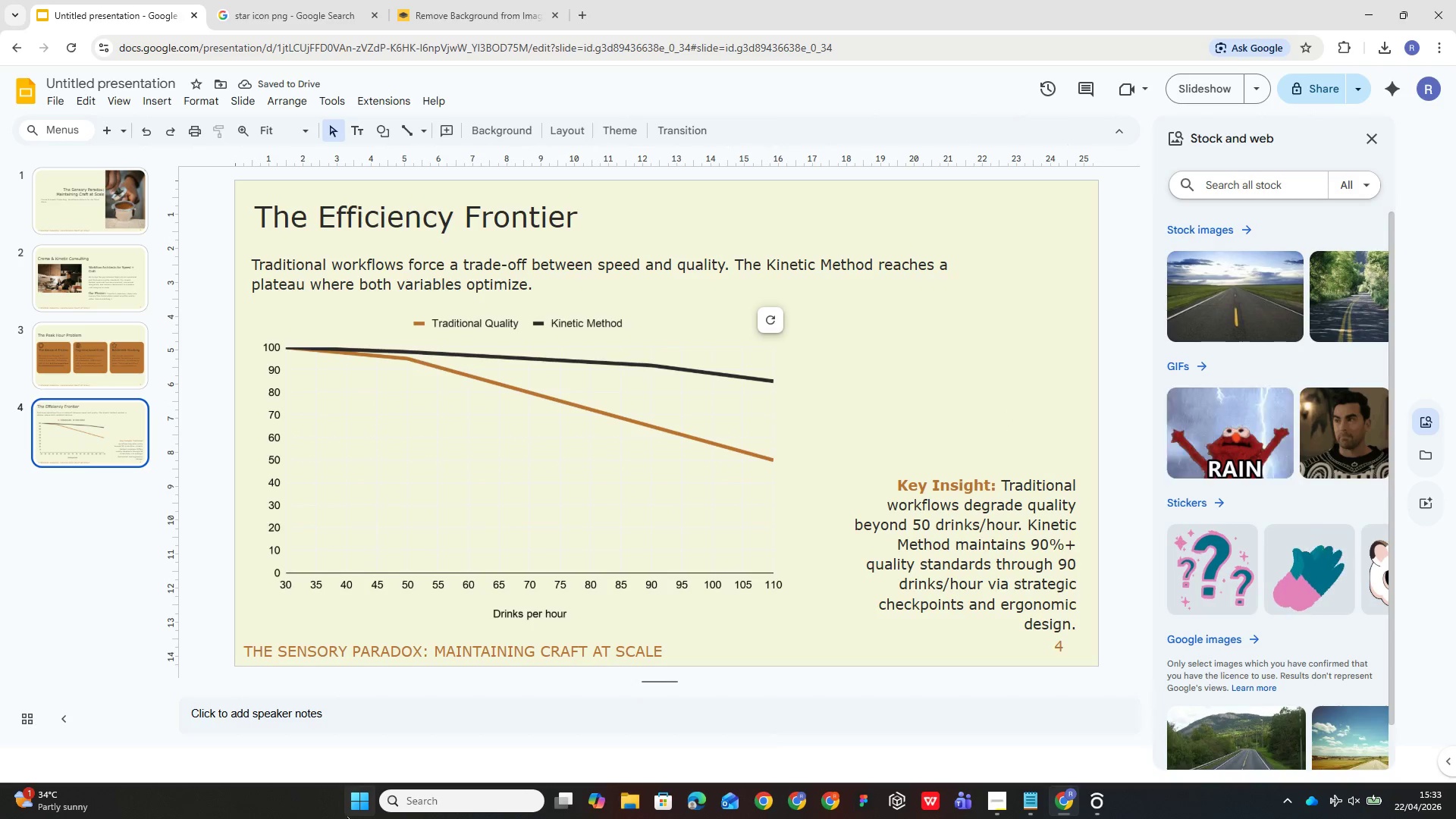 
left_click([912, 604])
 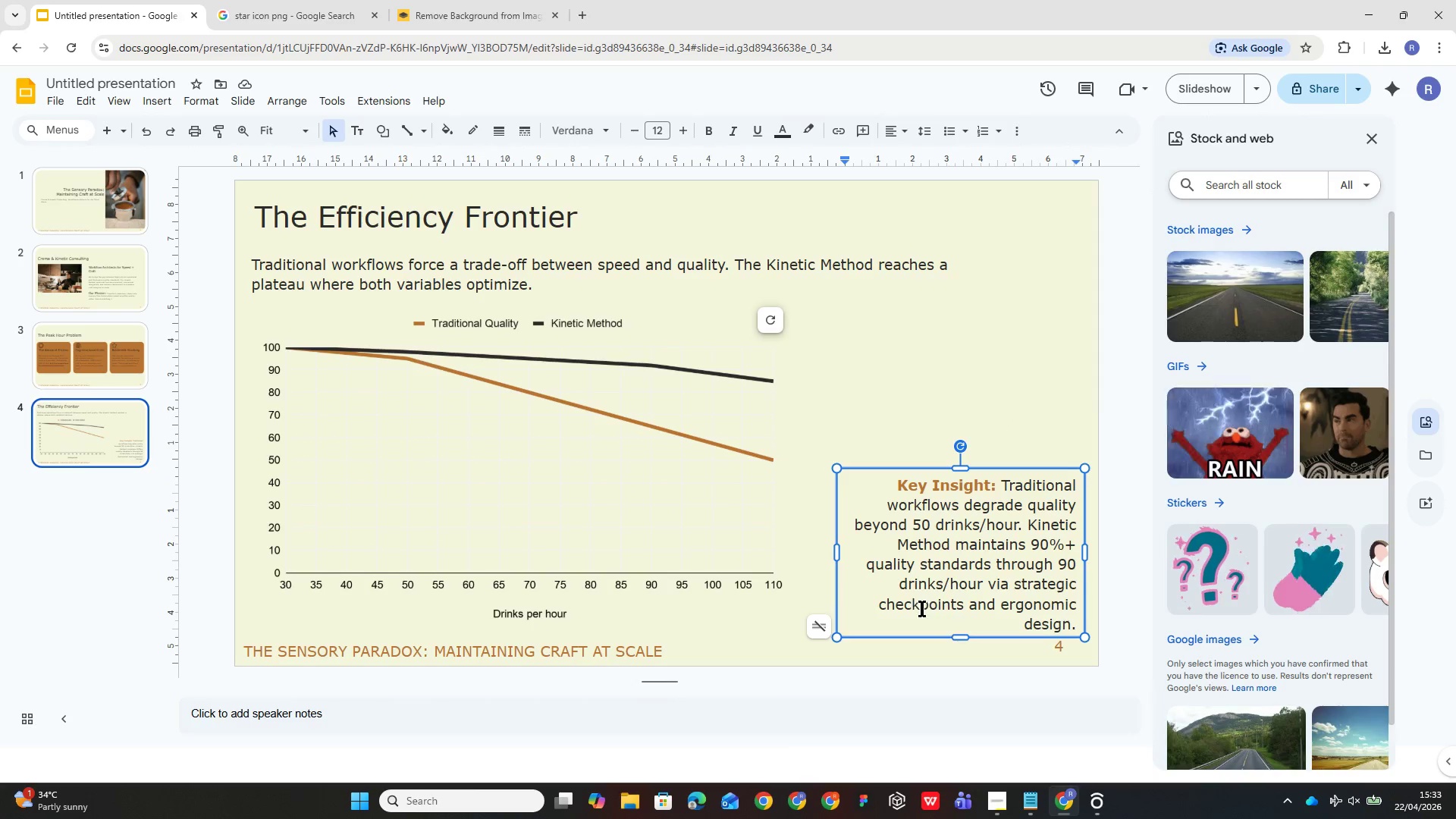 
key(Control+ControlLeft)
 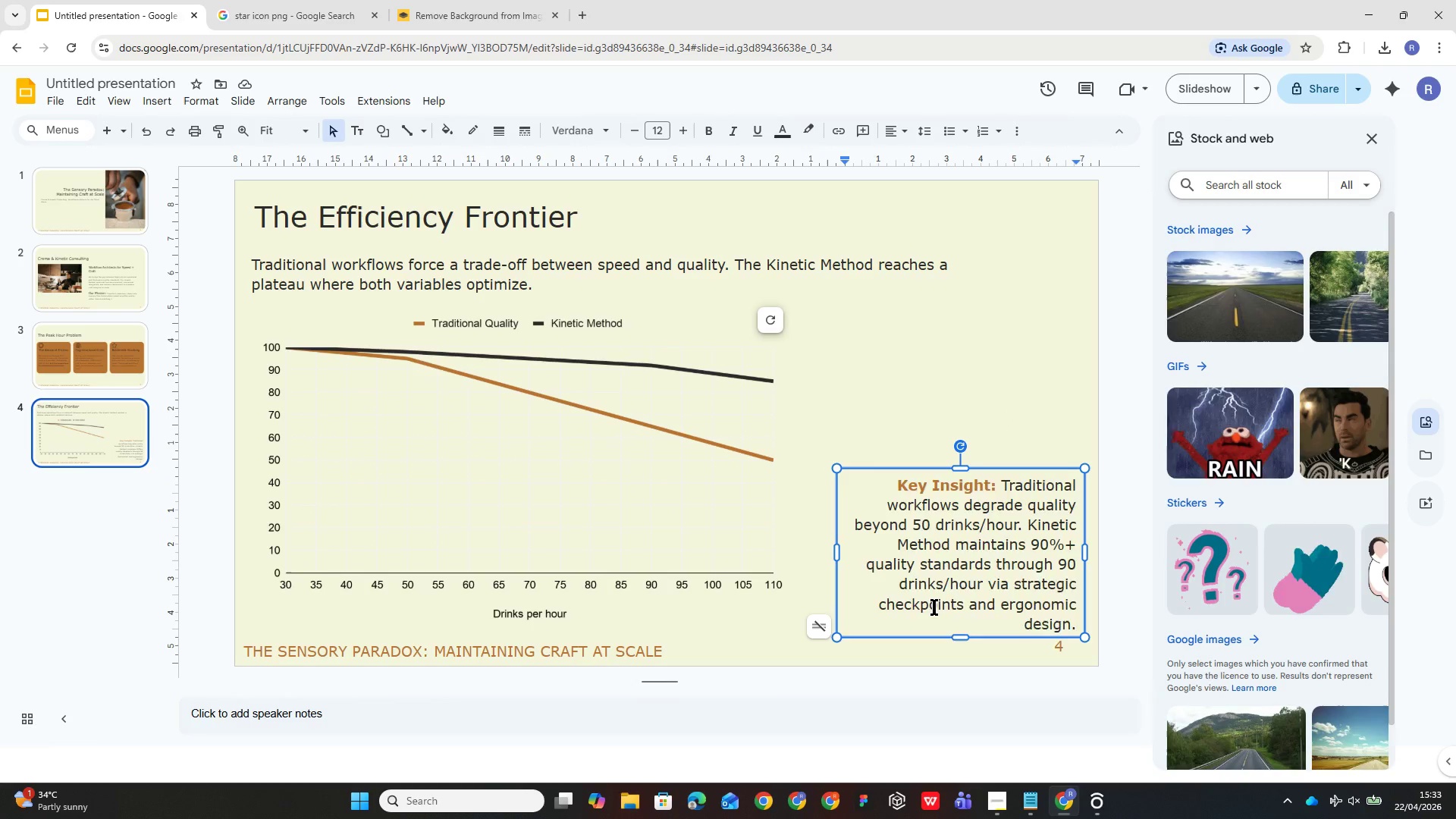 
key(Control+A)
 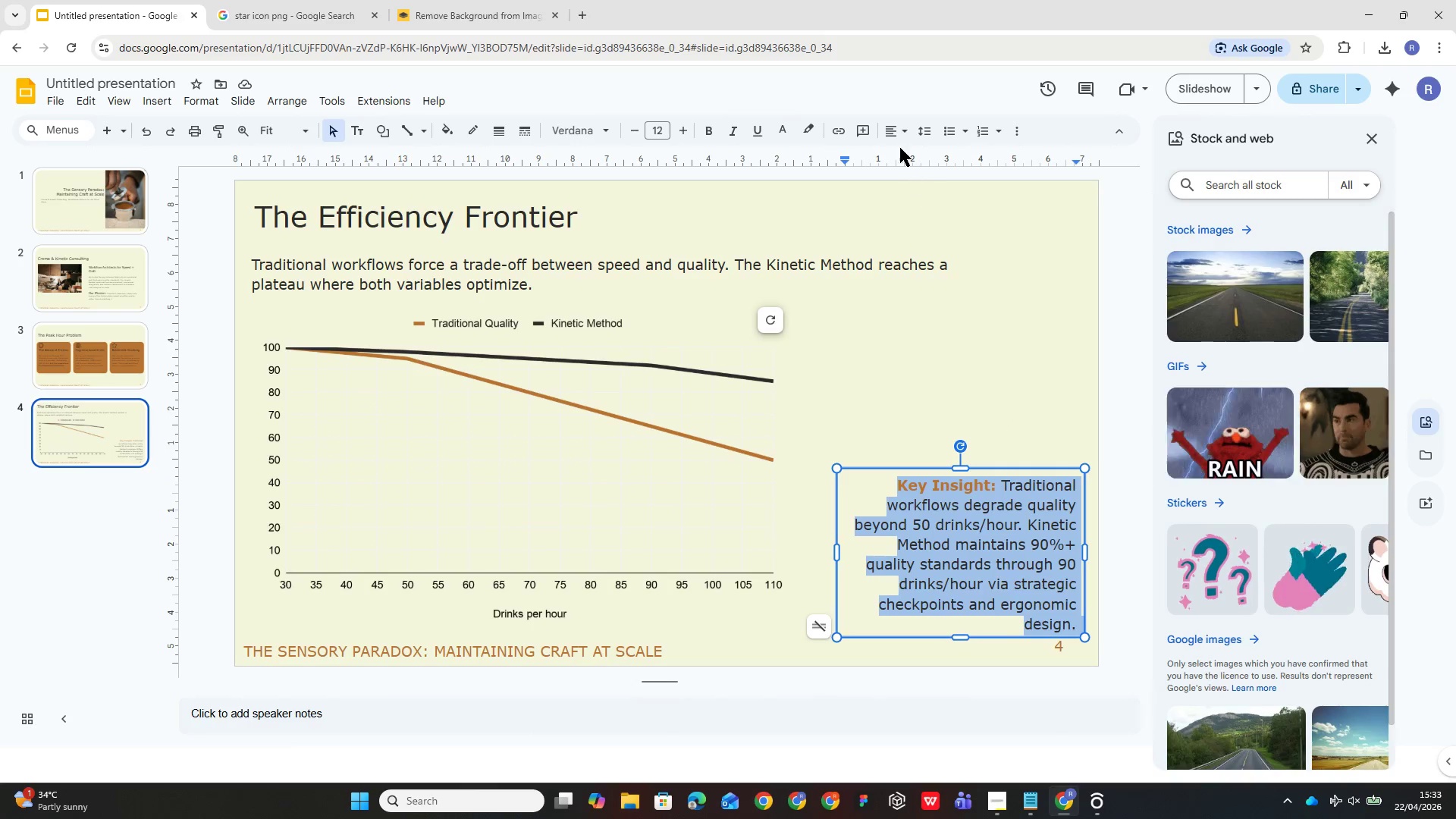 
left_click([889, 123])
 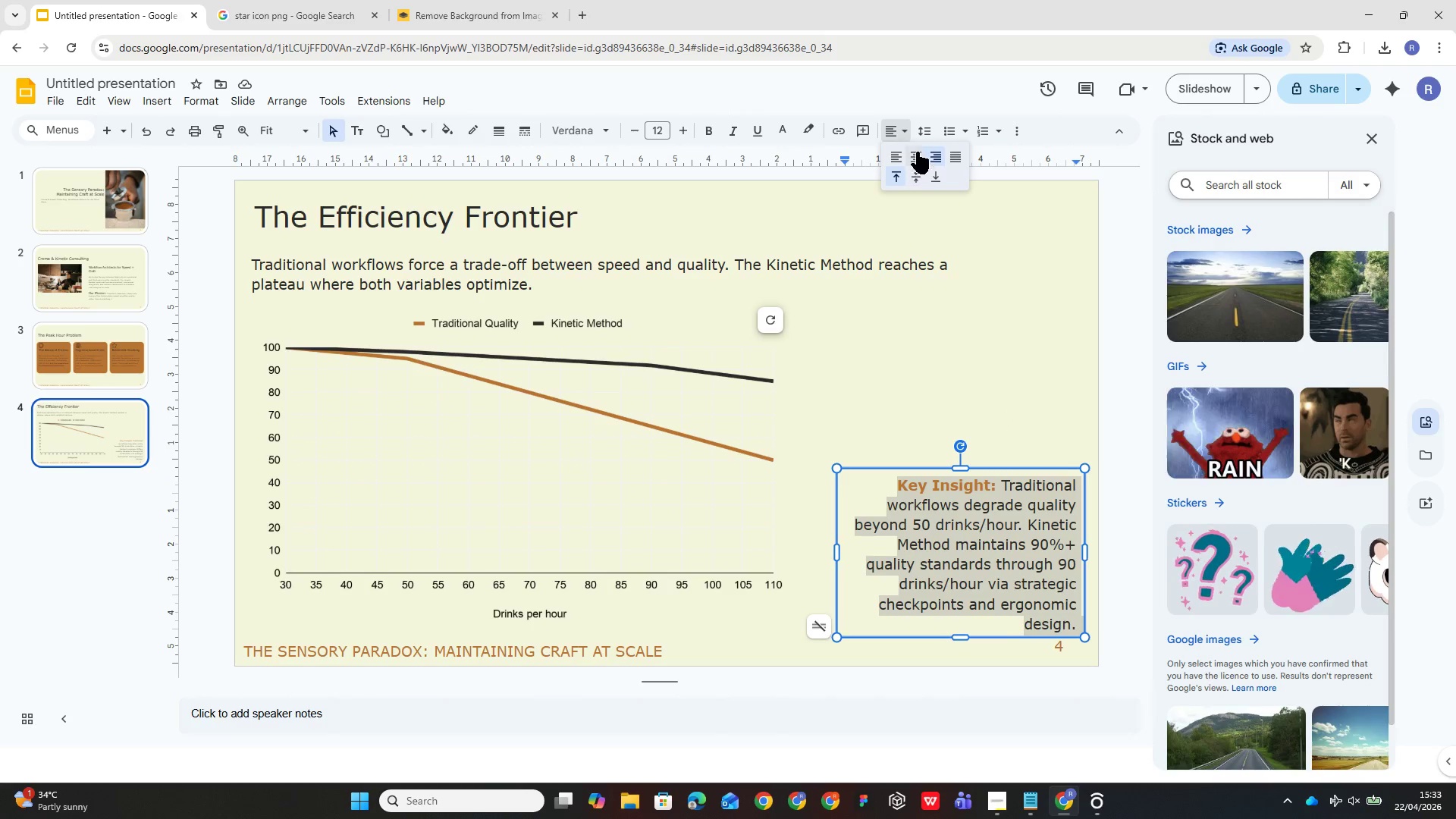 
left_click([917, 152])
 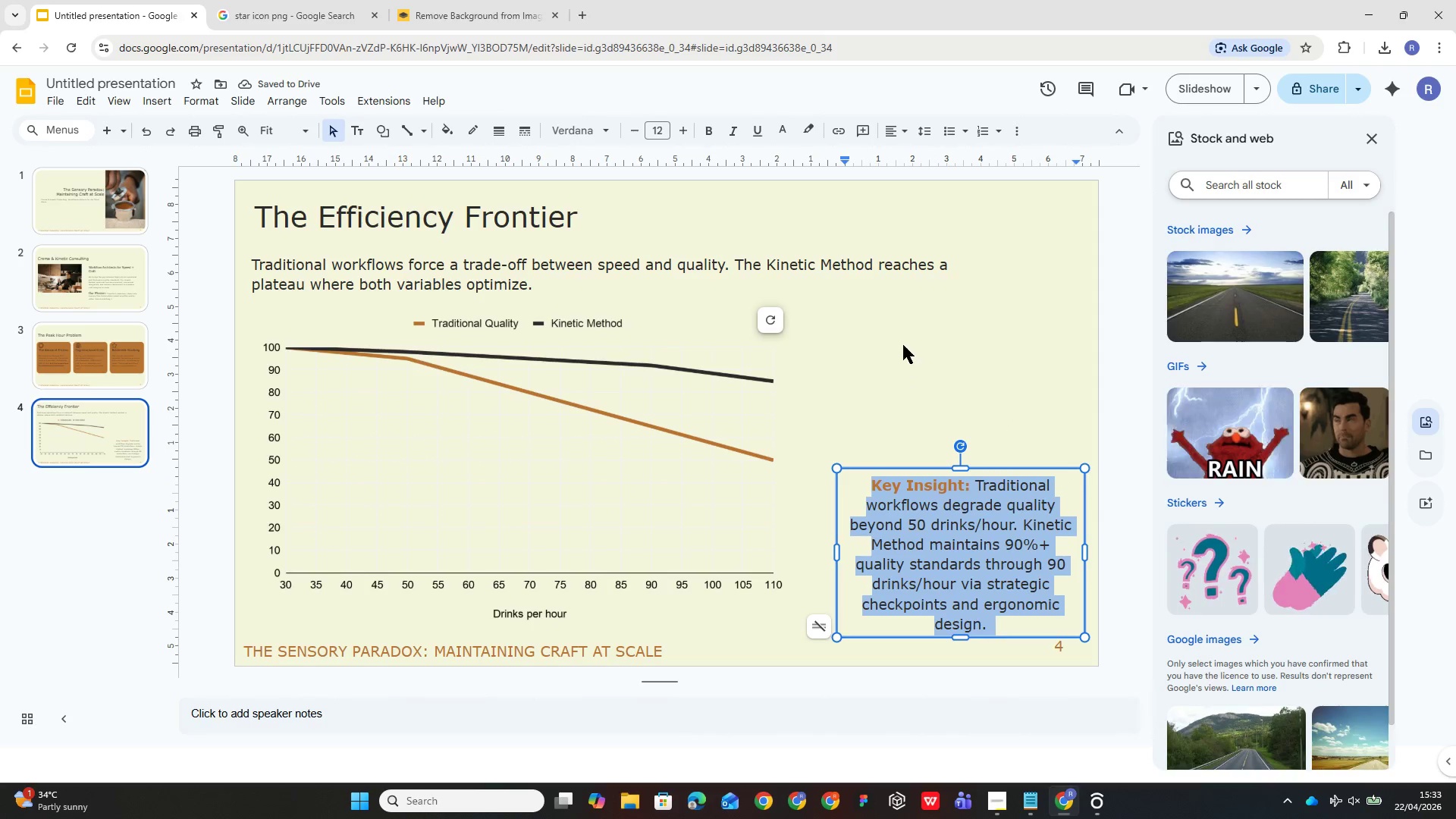 
left_click([882, 124])
 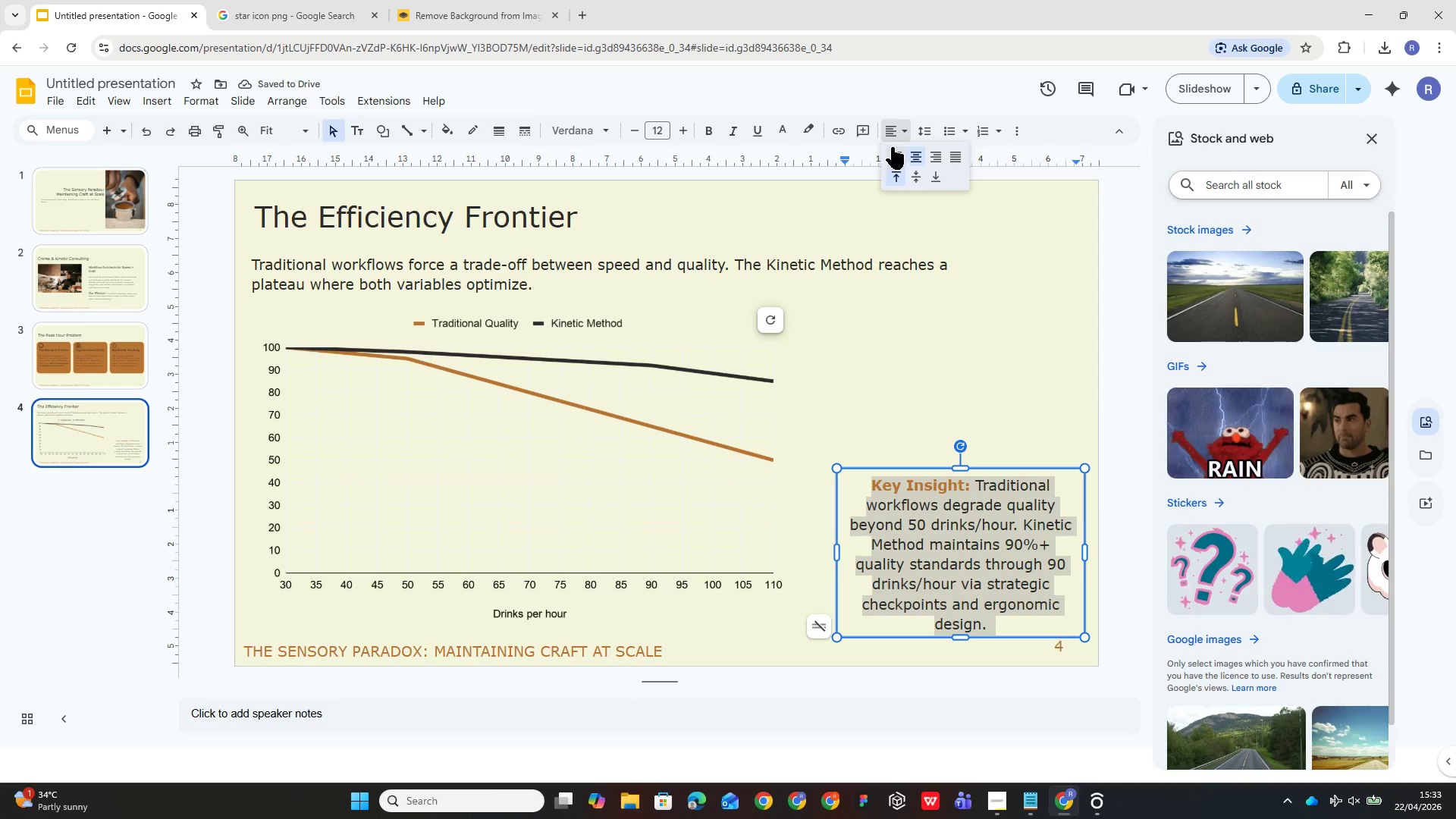 
left_click([893, 148])
 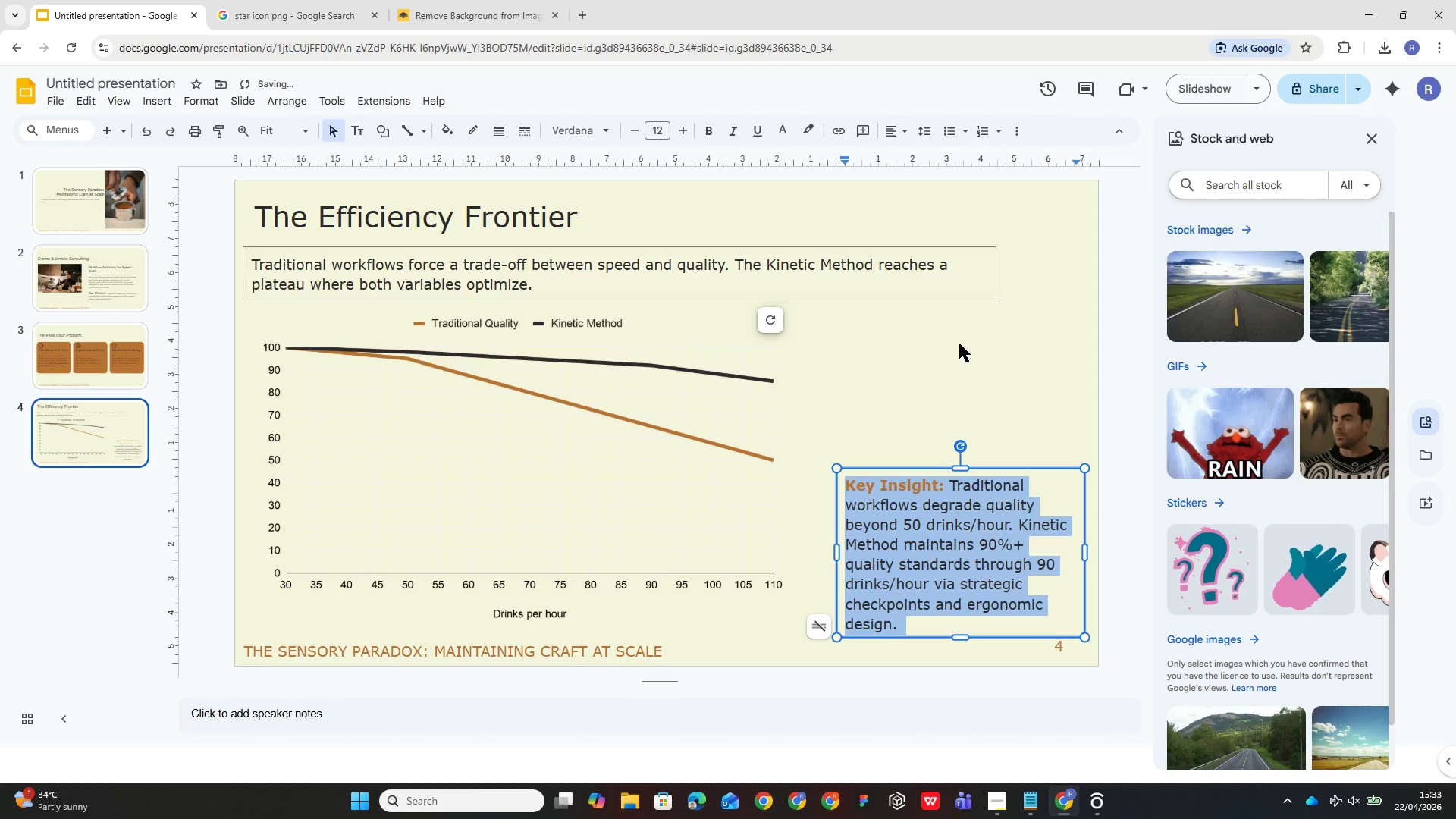 
left_click([1018, 394])
 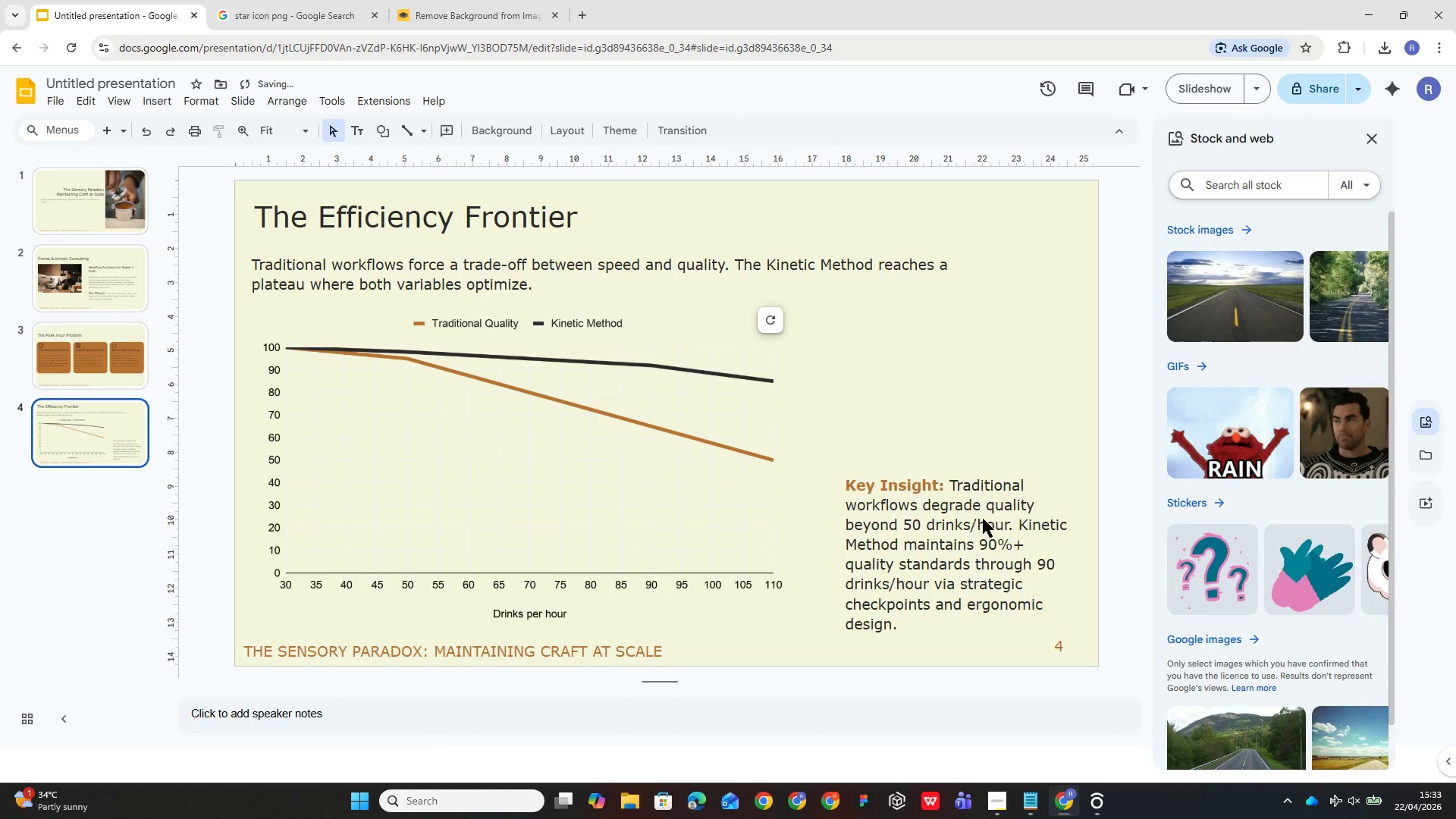 
left_click([979, 523])
 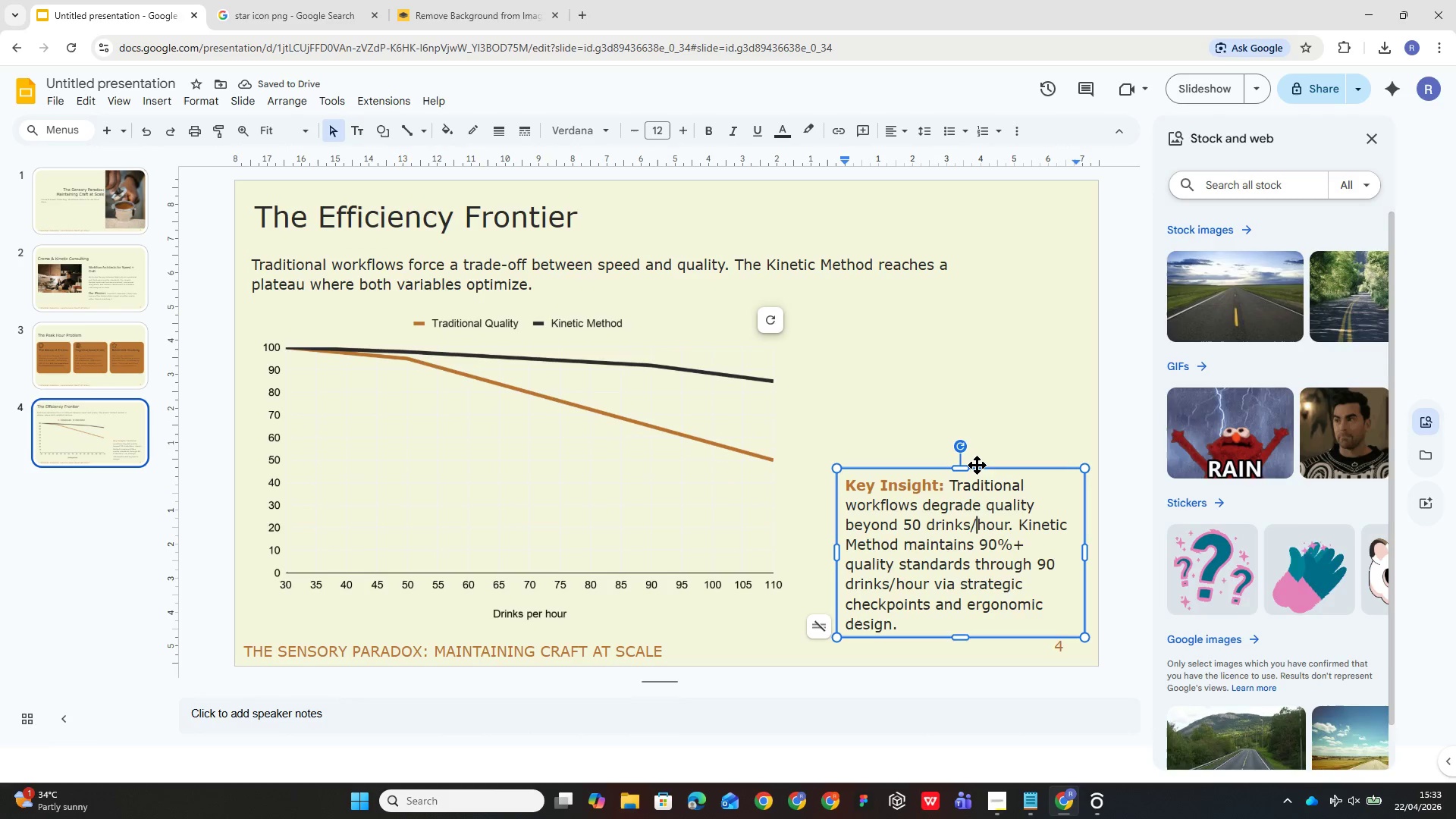 
left_click_drag(start_coordinate=[979, 466], to_coordinate=[937, 466])
 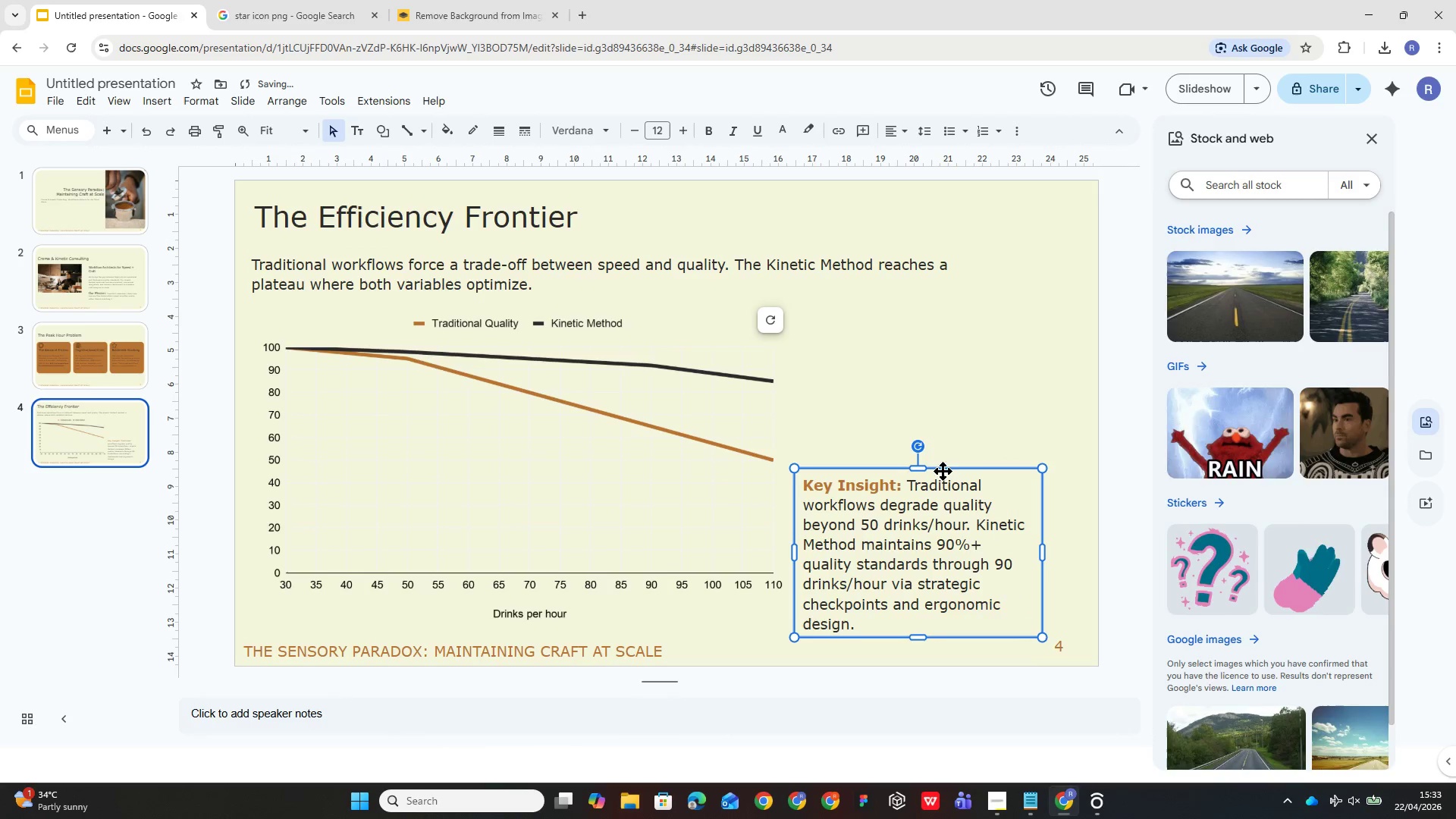 
left_click_drag(start_coordinate=[949, 466], to_coordinate=[989, 465])
 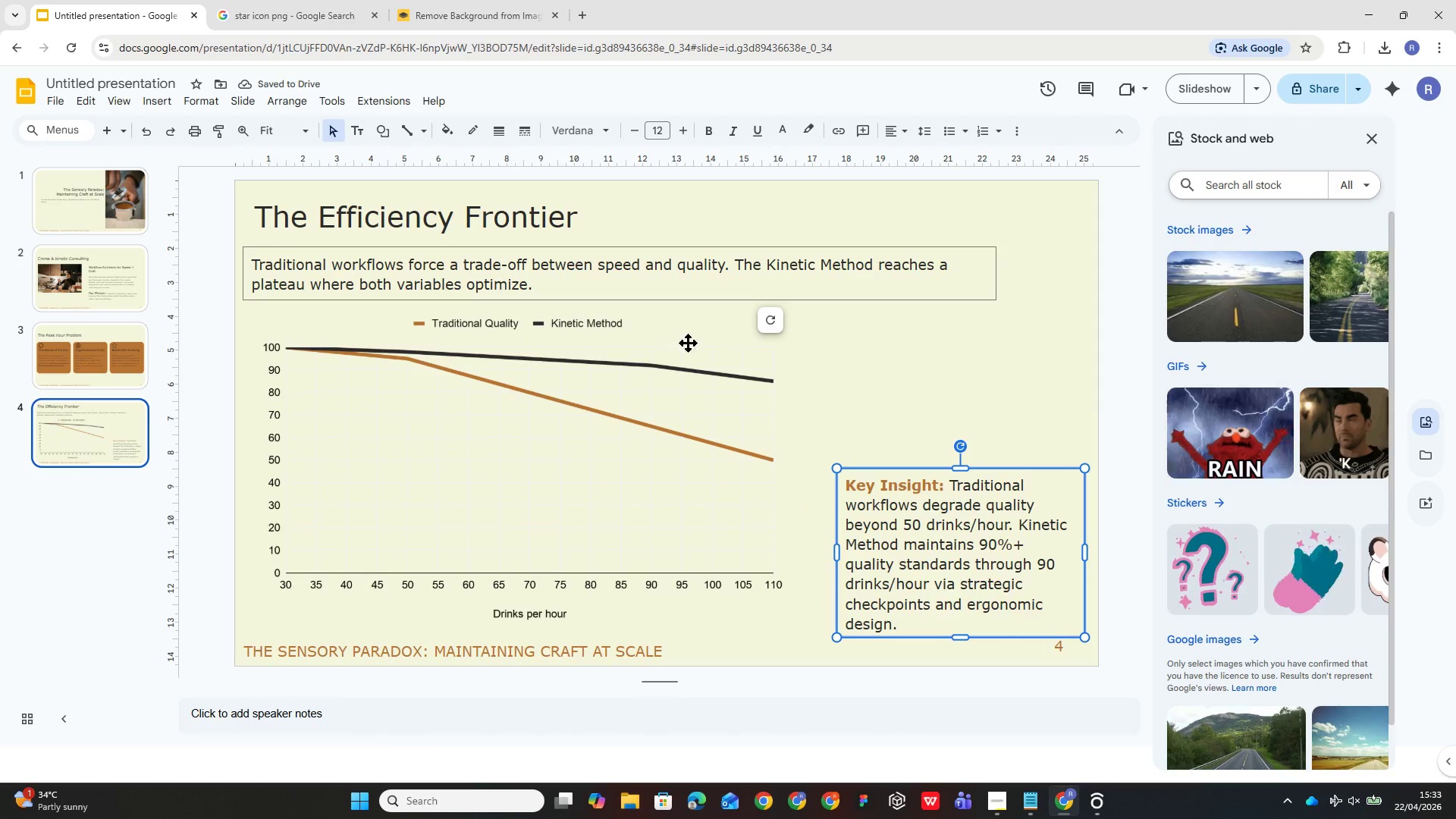 
left_click([480, 127])
 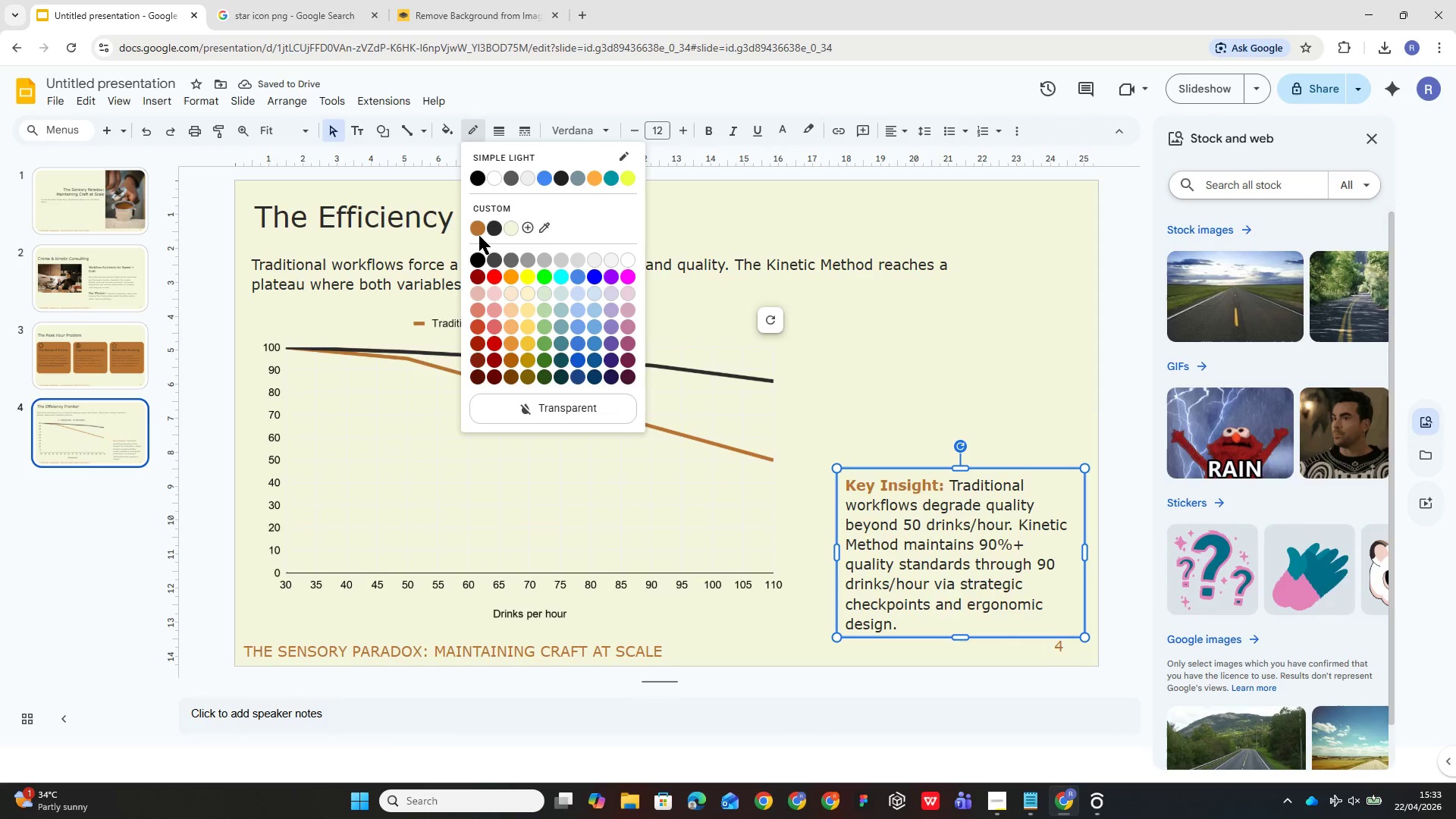 
left_click([472, 226])
 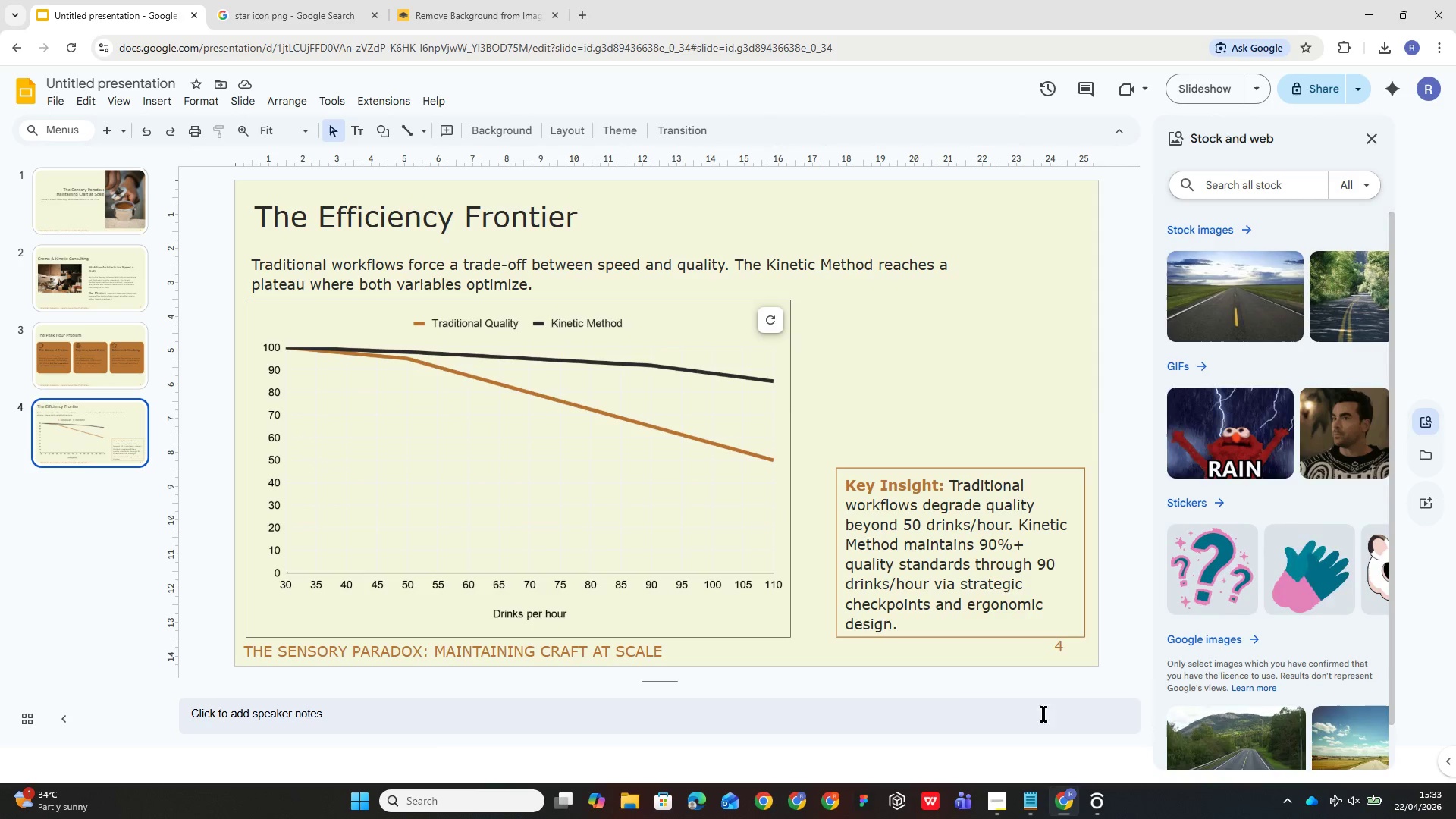 
wait(12.67)
 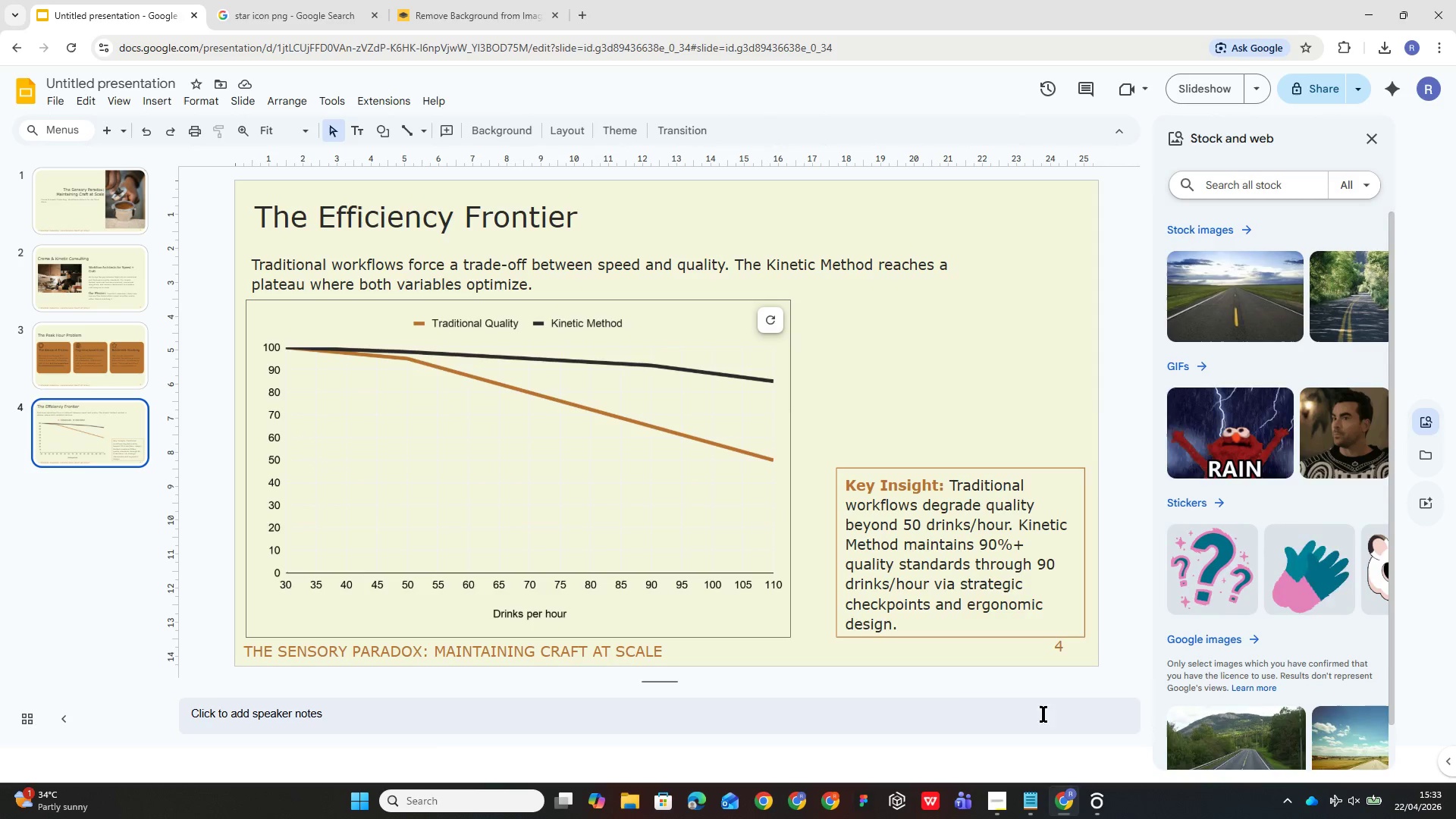 
left_click([471, 129])
 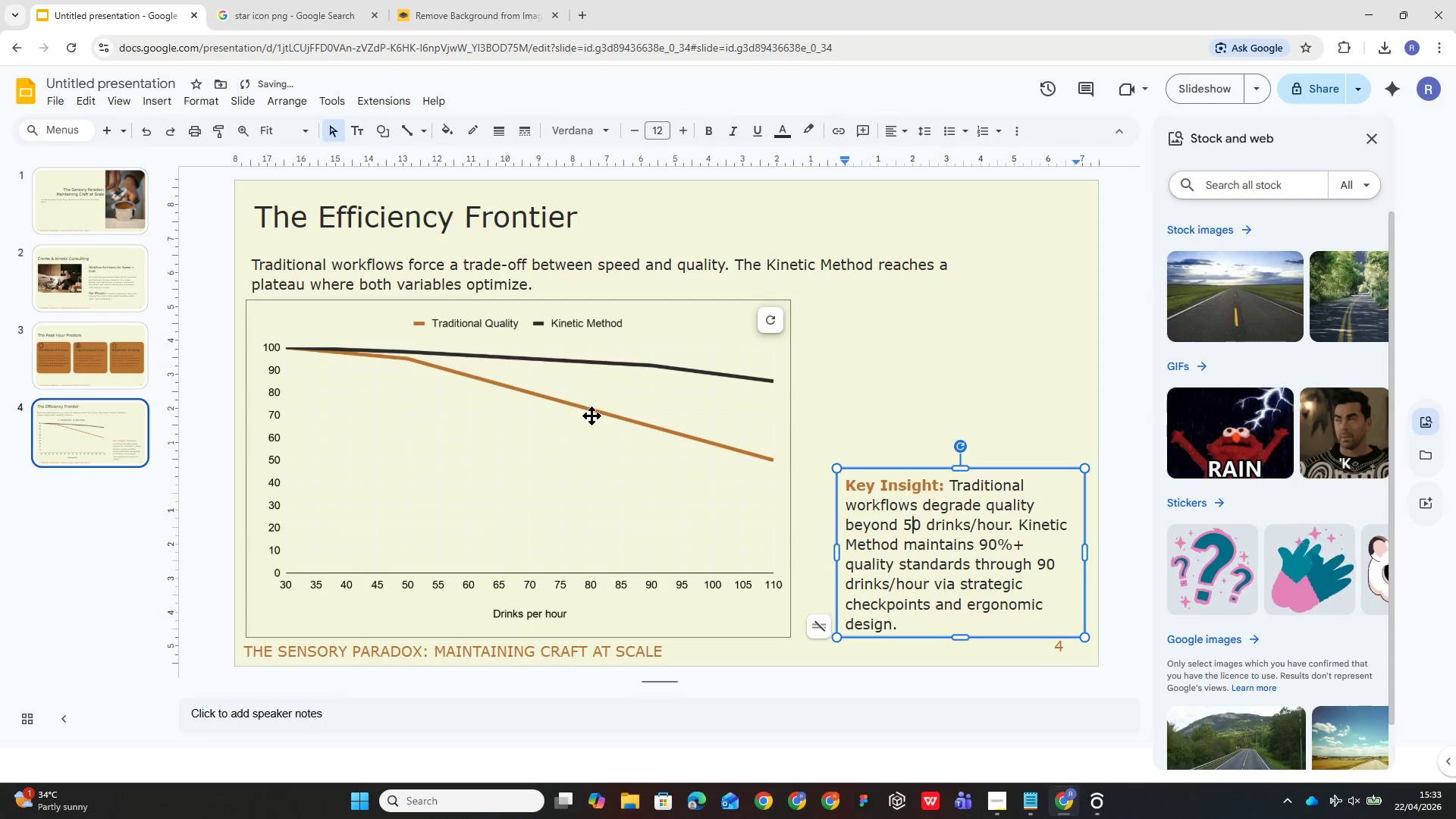 
left_click([971, 343])
 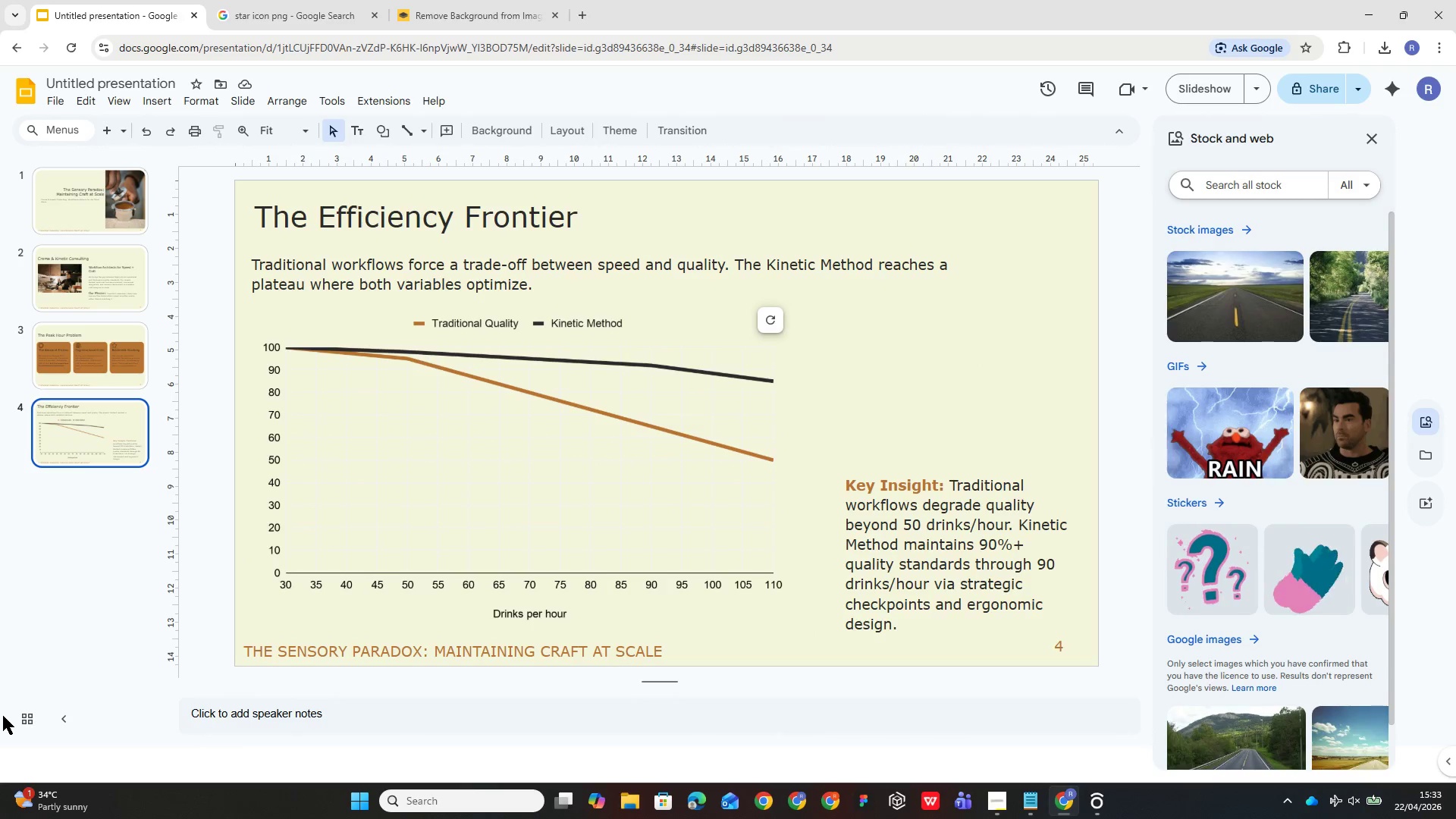 
wait(12.81)
 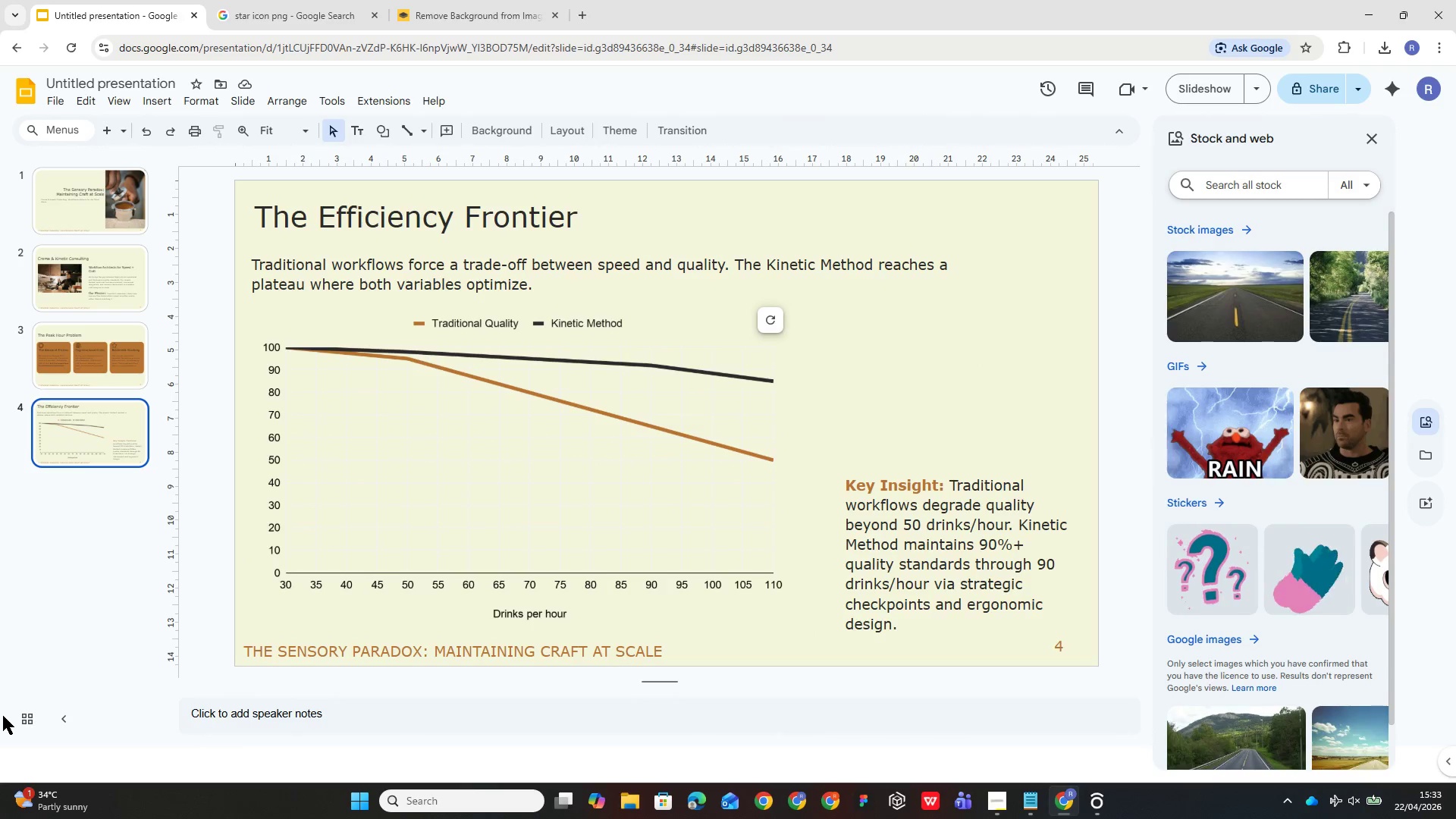 
left_click([78, 259])
 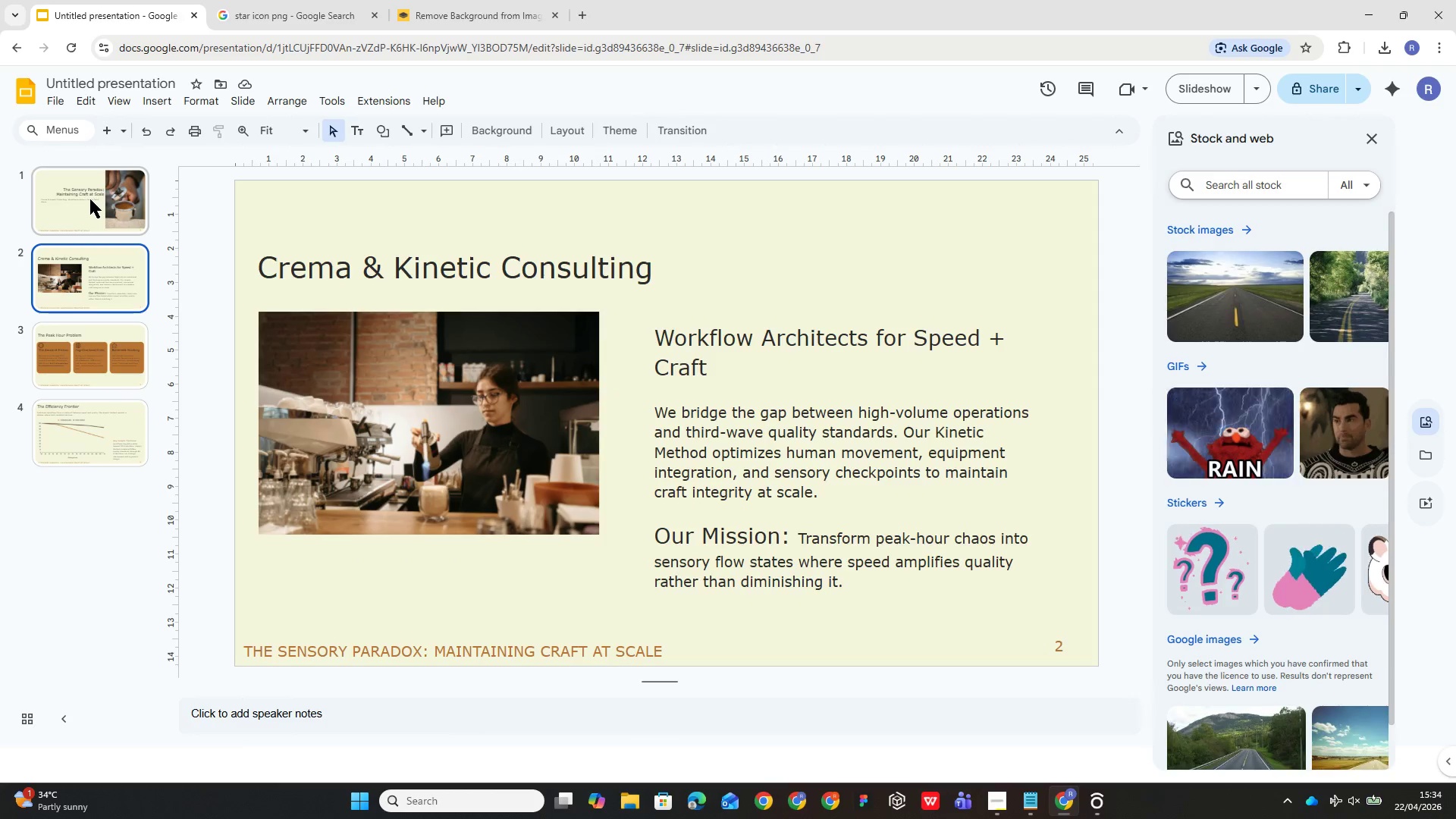 
left_click([90, 199])
 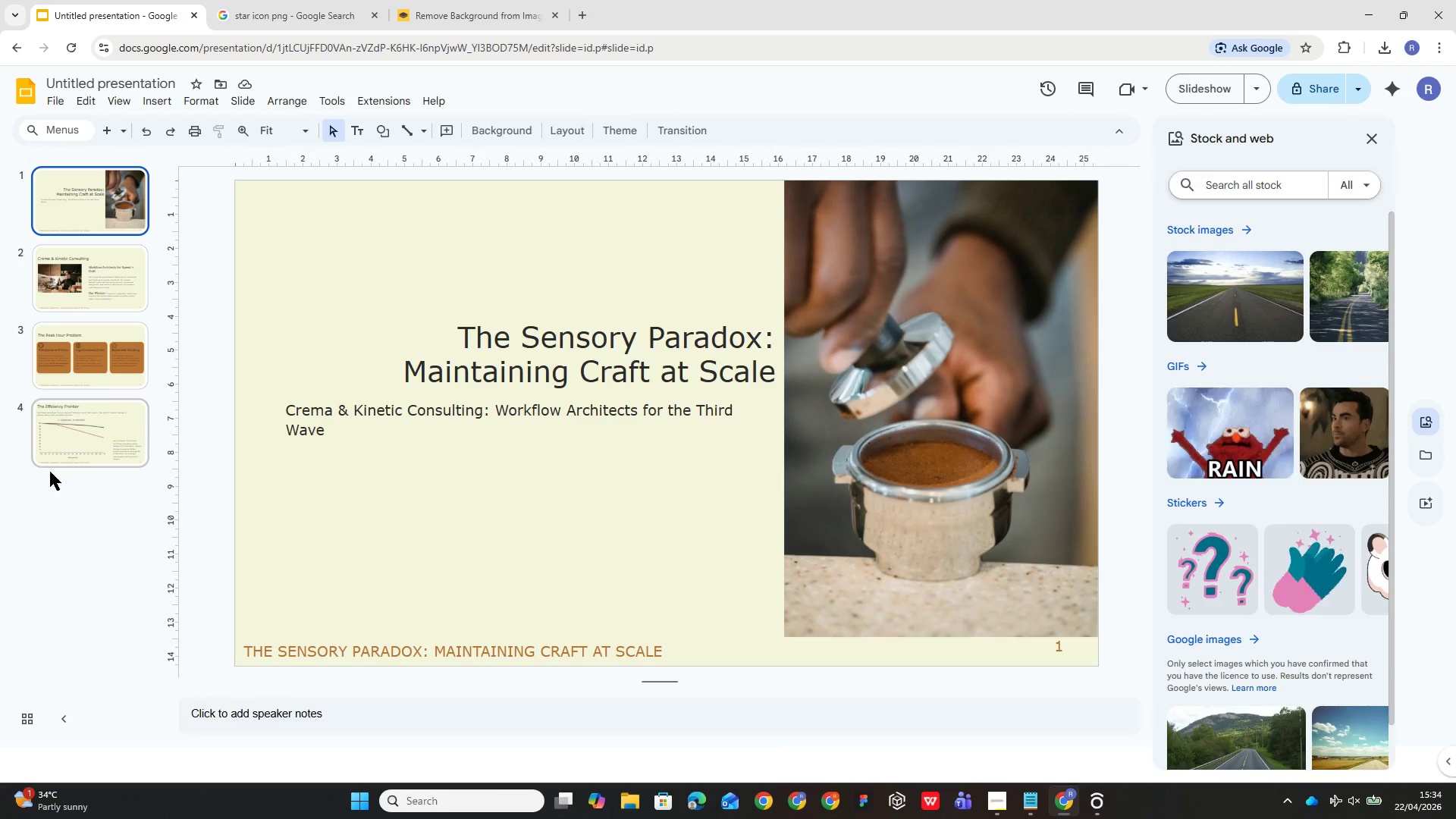 
left_click([53, 436])
 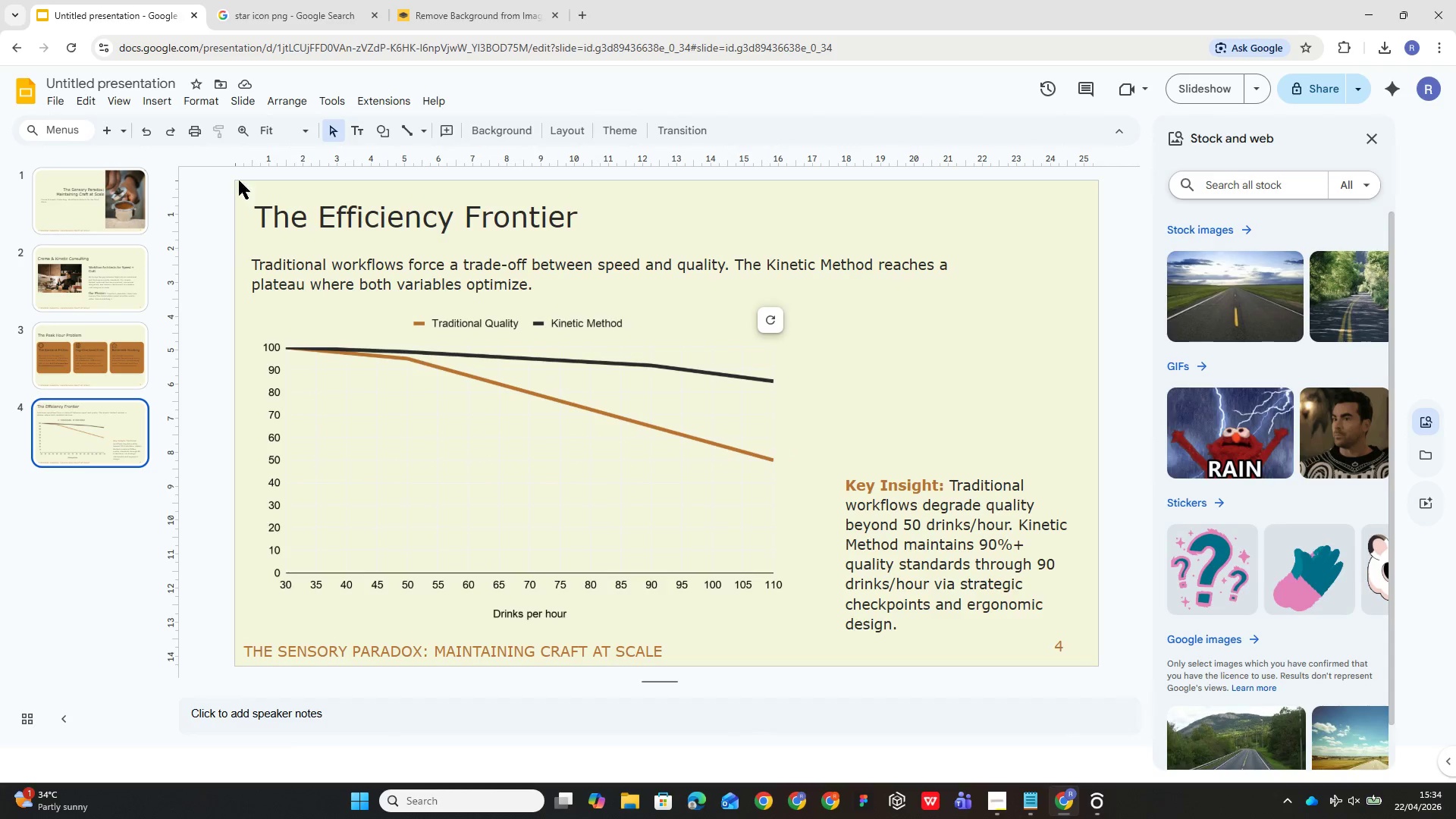 
mouse_move([108, 154])
 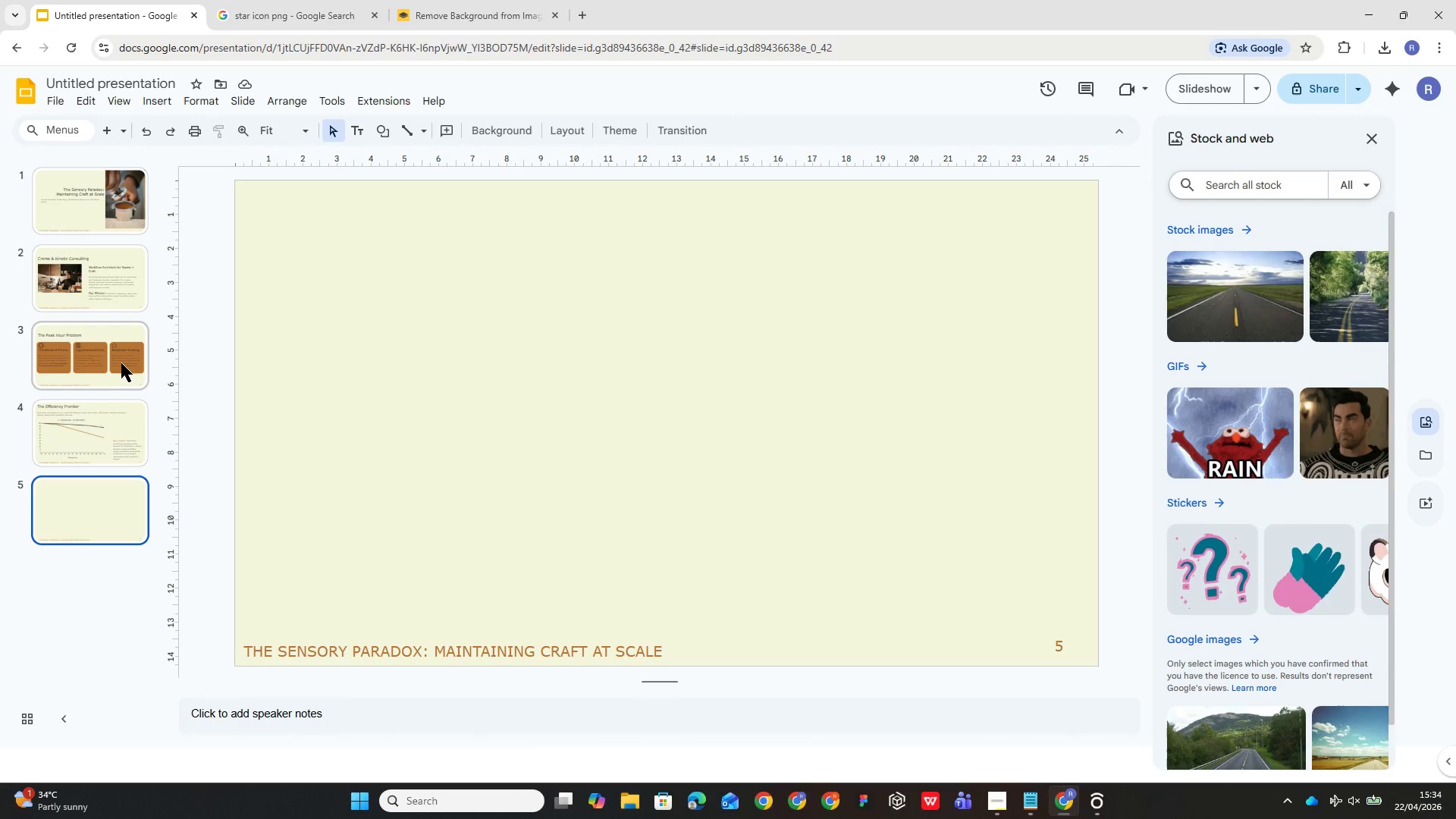 
wait(12.06)
 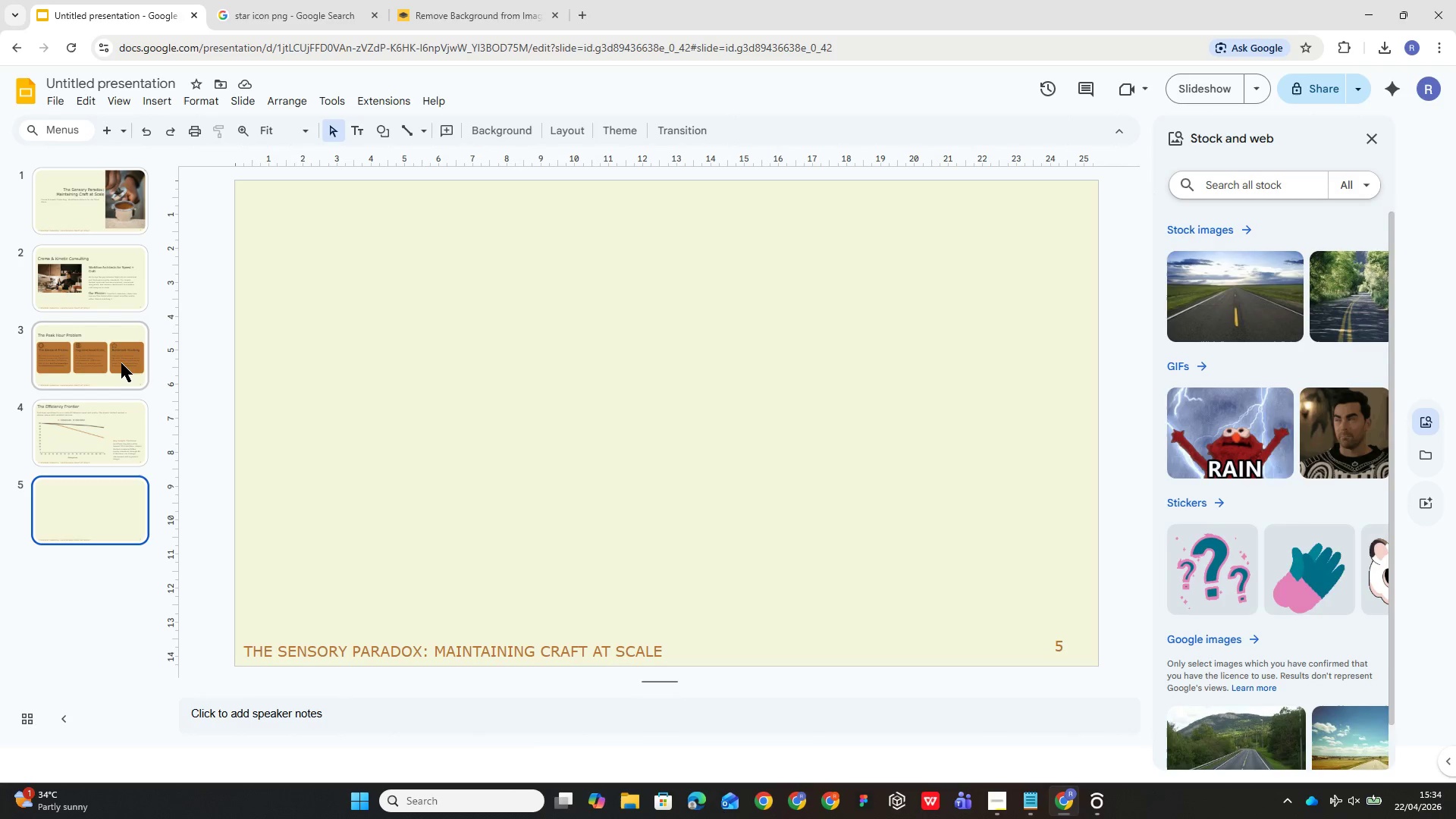 
left_click([166, 102])
 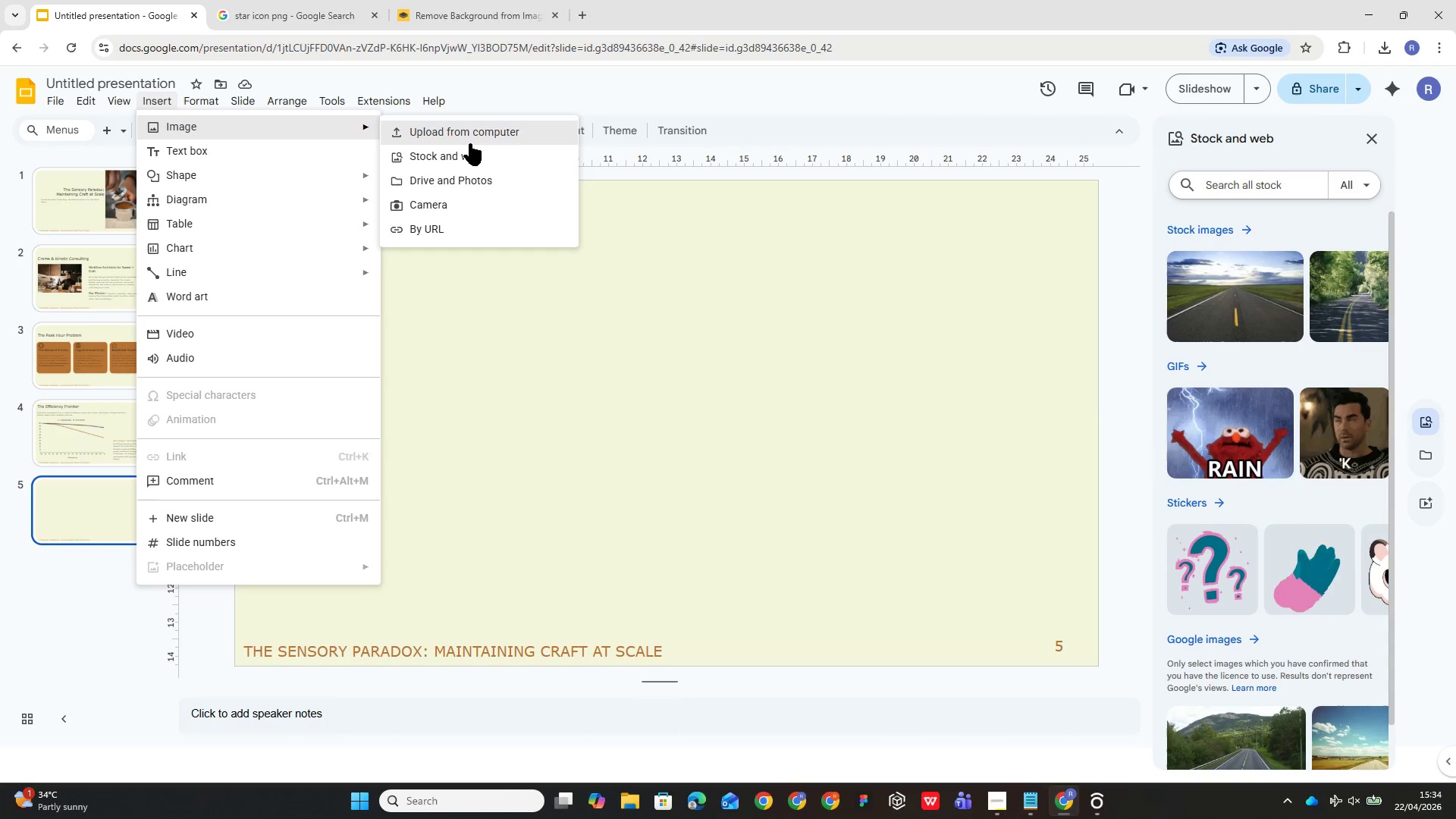 
left_click([472, 143])
 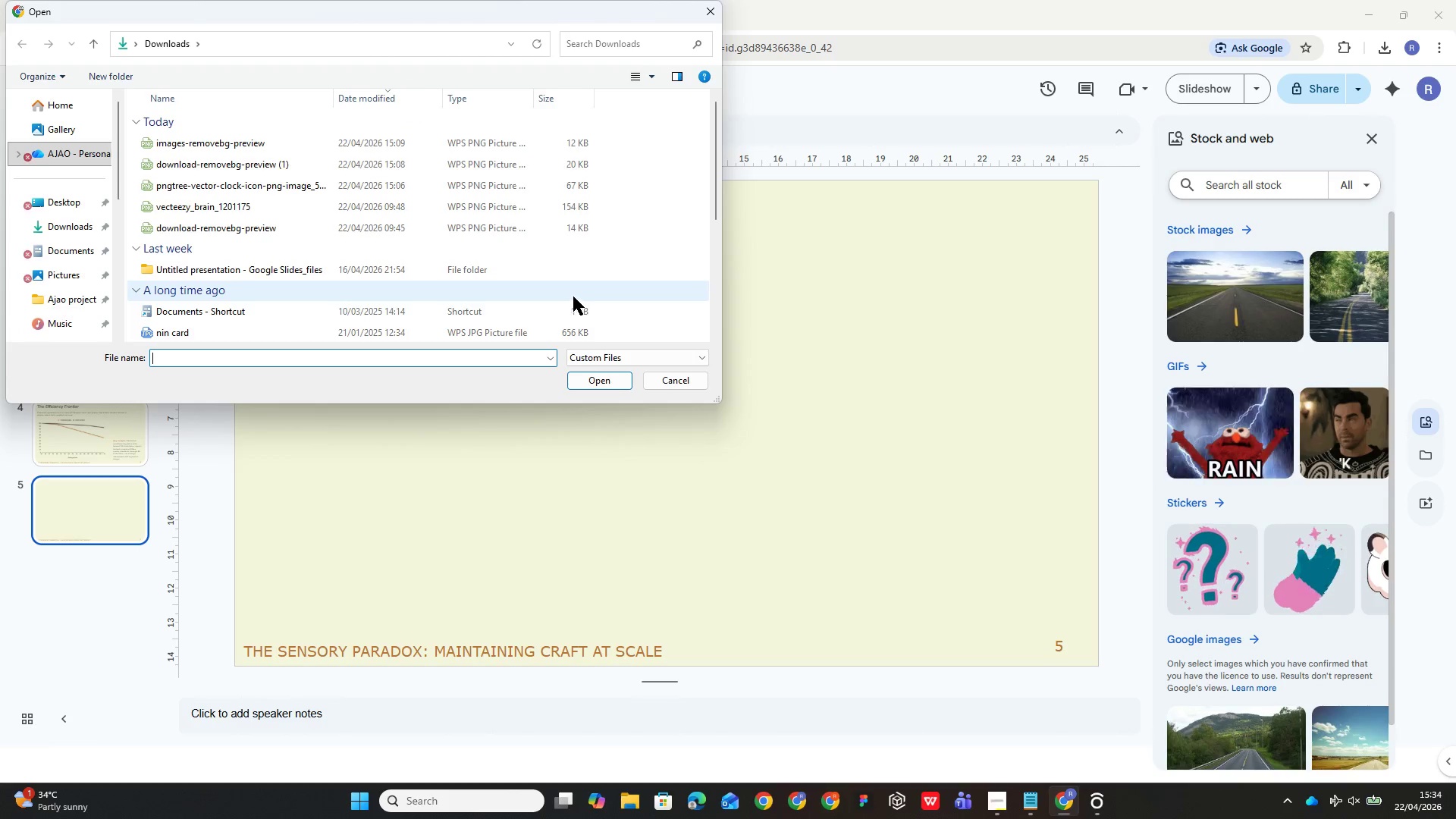 
scroll: coordinate [581, 289], scroll_direction: down, amount: 3.0
 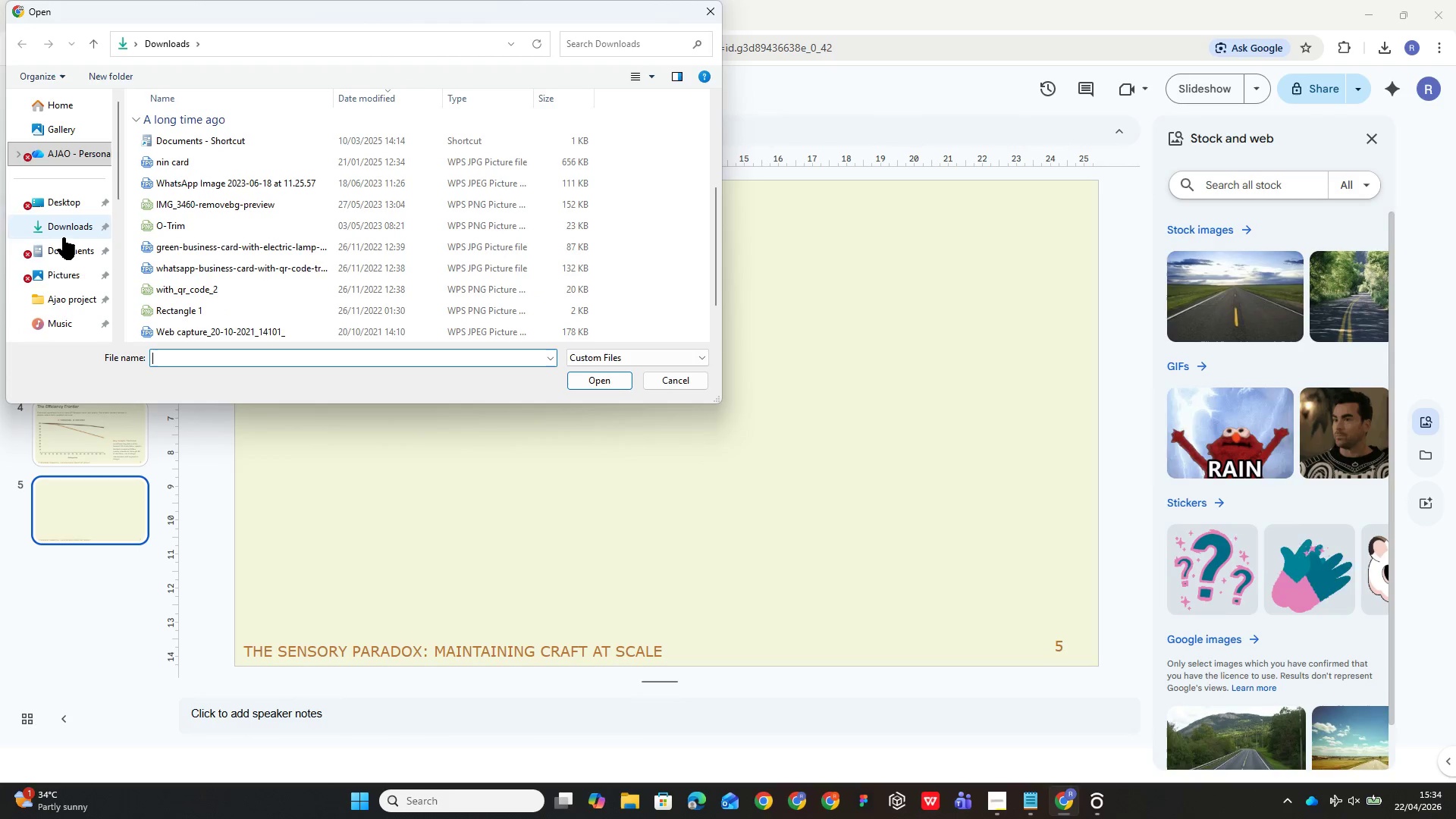 
left_click([68, 268])
 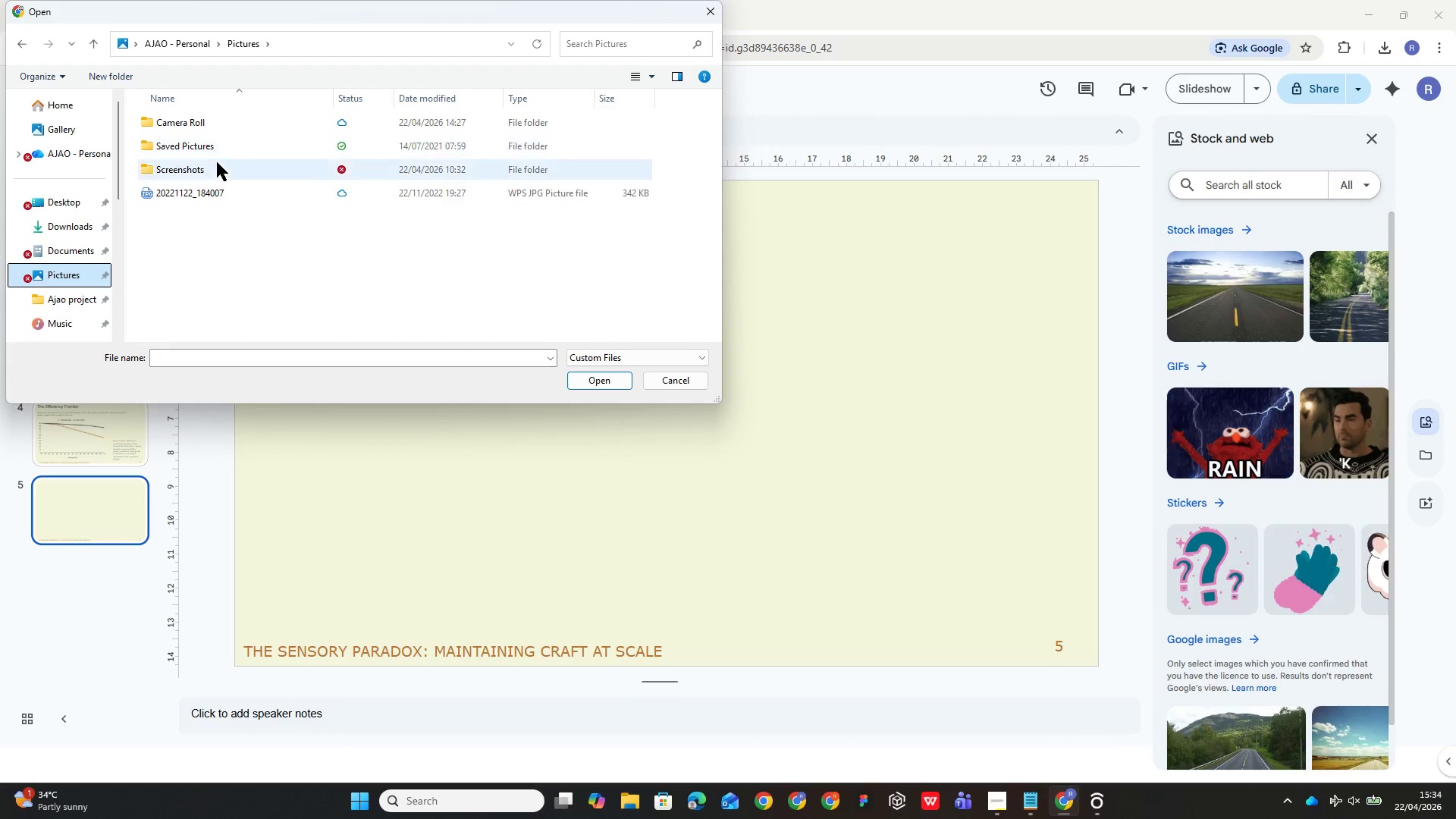 
left_click([218, 168])
 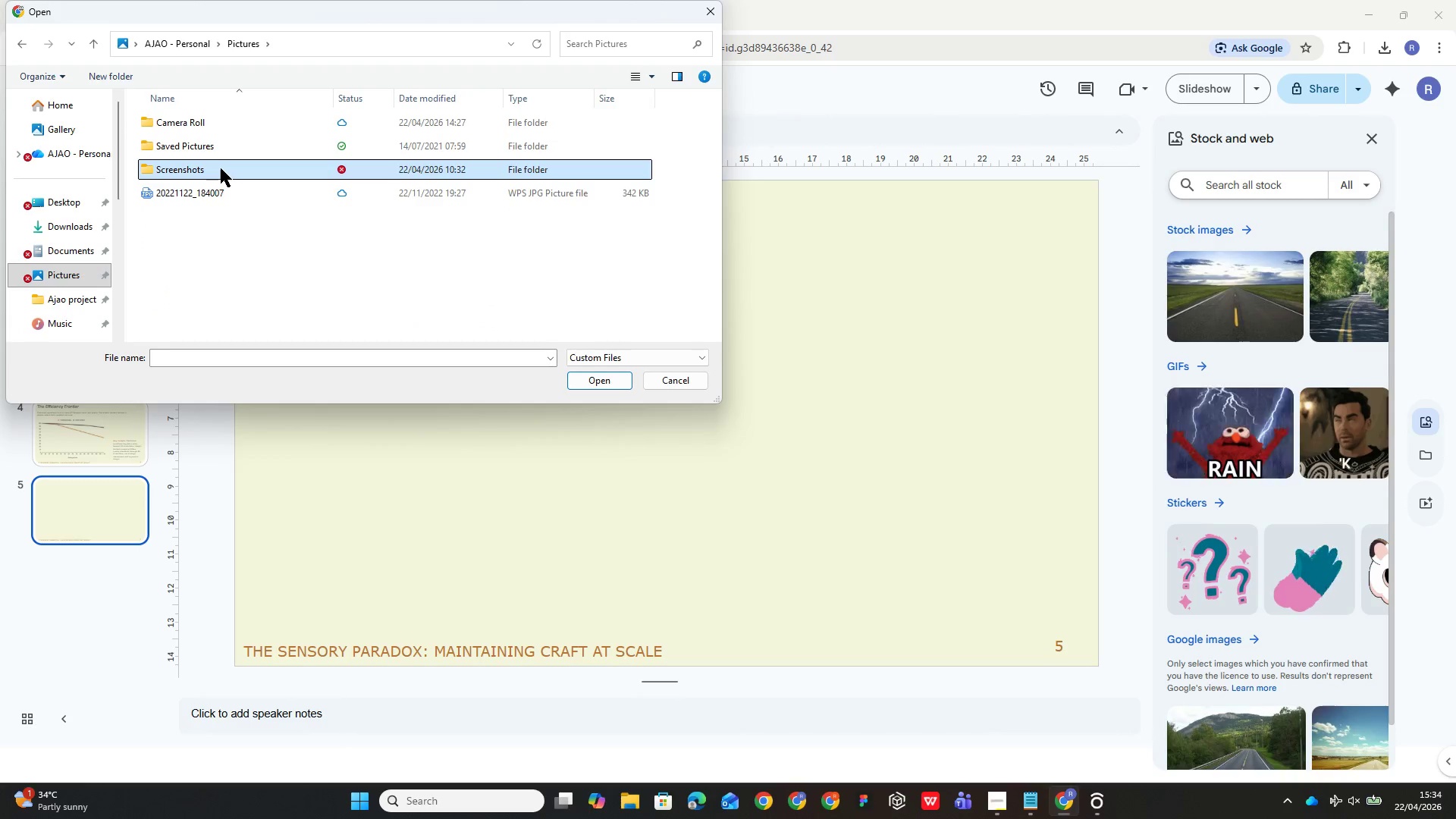 
double_click([221, 168])
 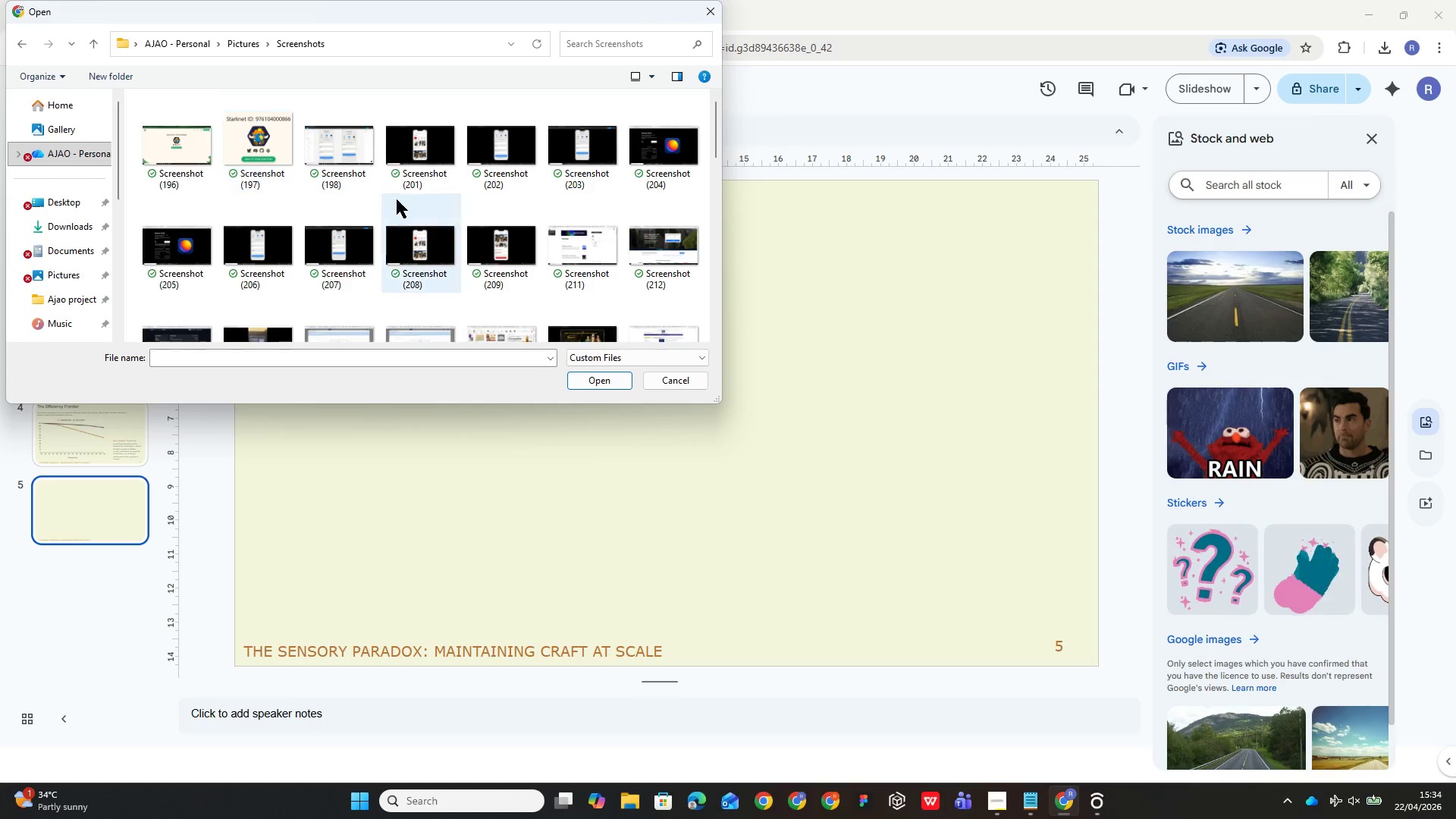 
scroll: coordinate [402, 199], scroll_direction: down, amount: 54.0
 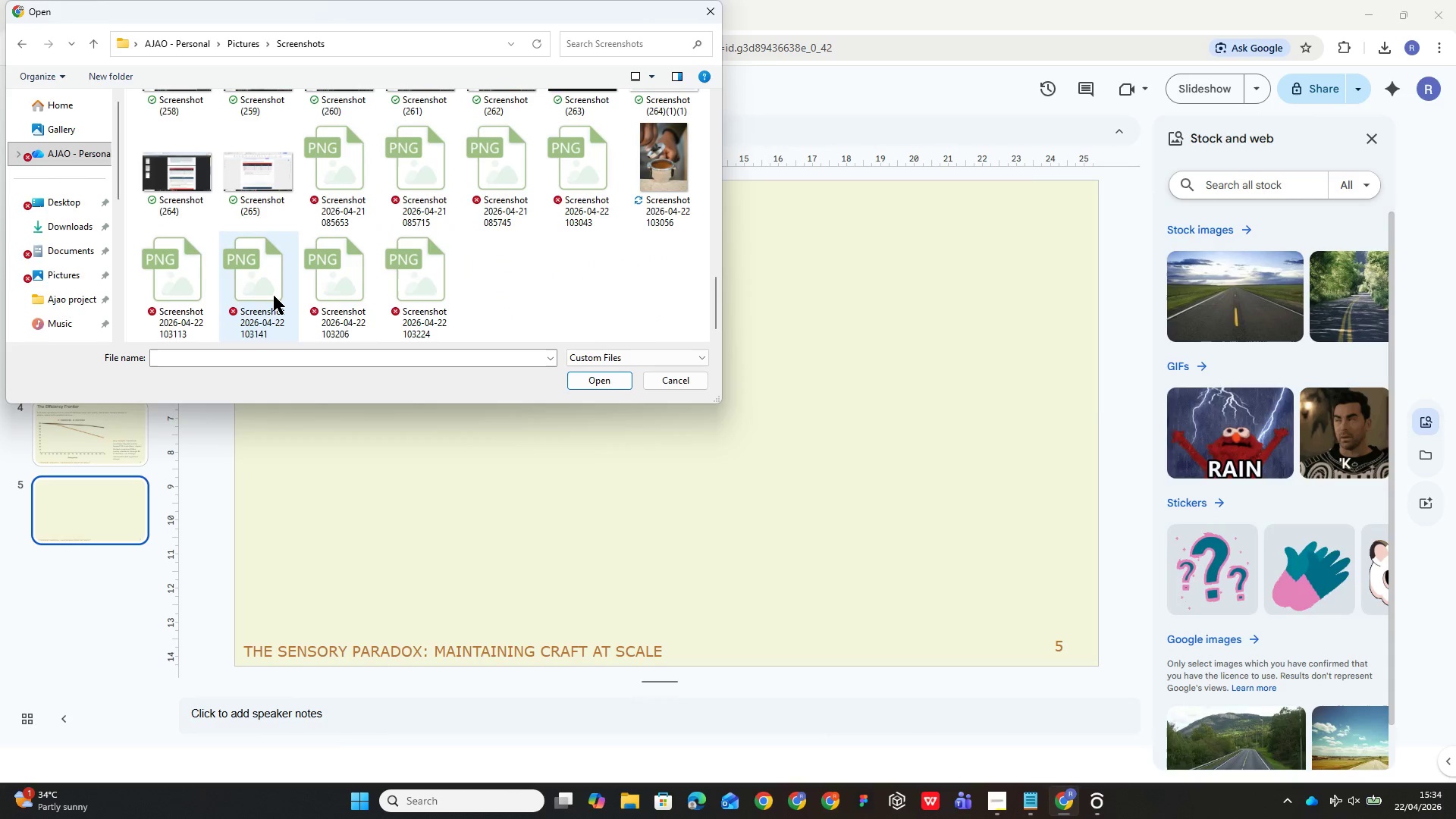 
double_click([272, 293])
 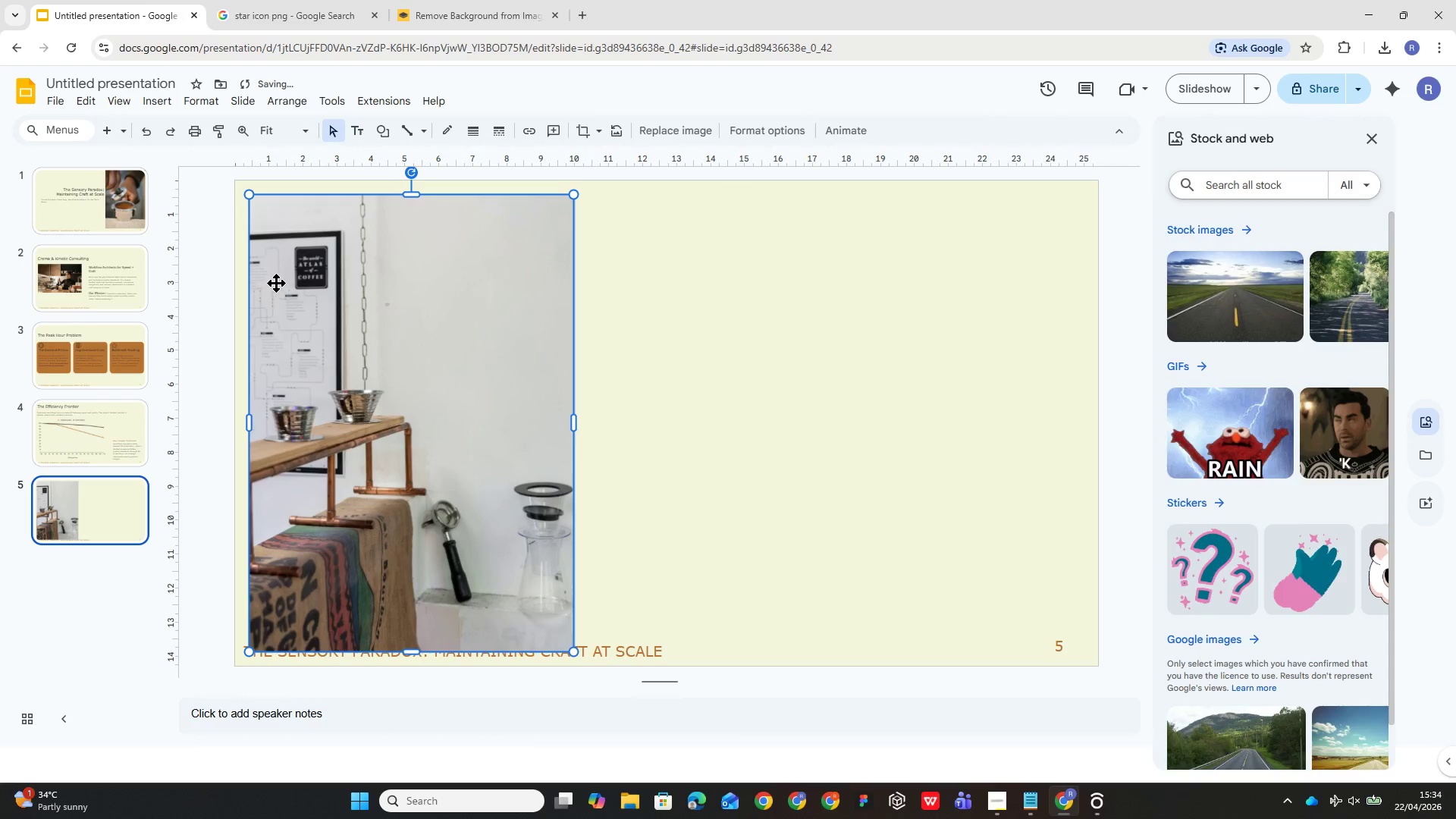 
left_click_drag(start_coordinate=[290, 258], to_coordinate=[279, 246])
 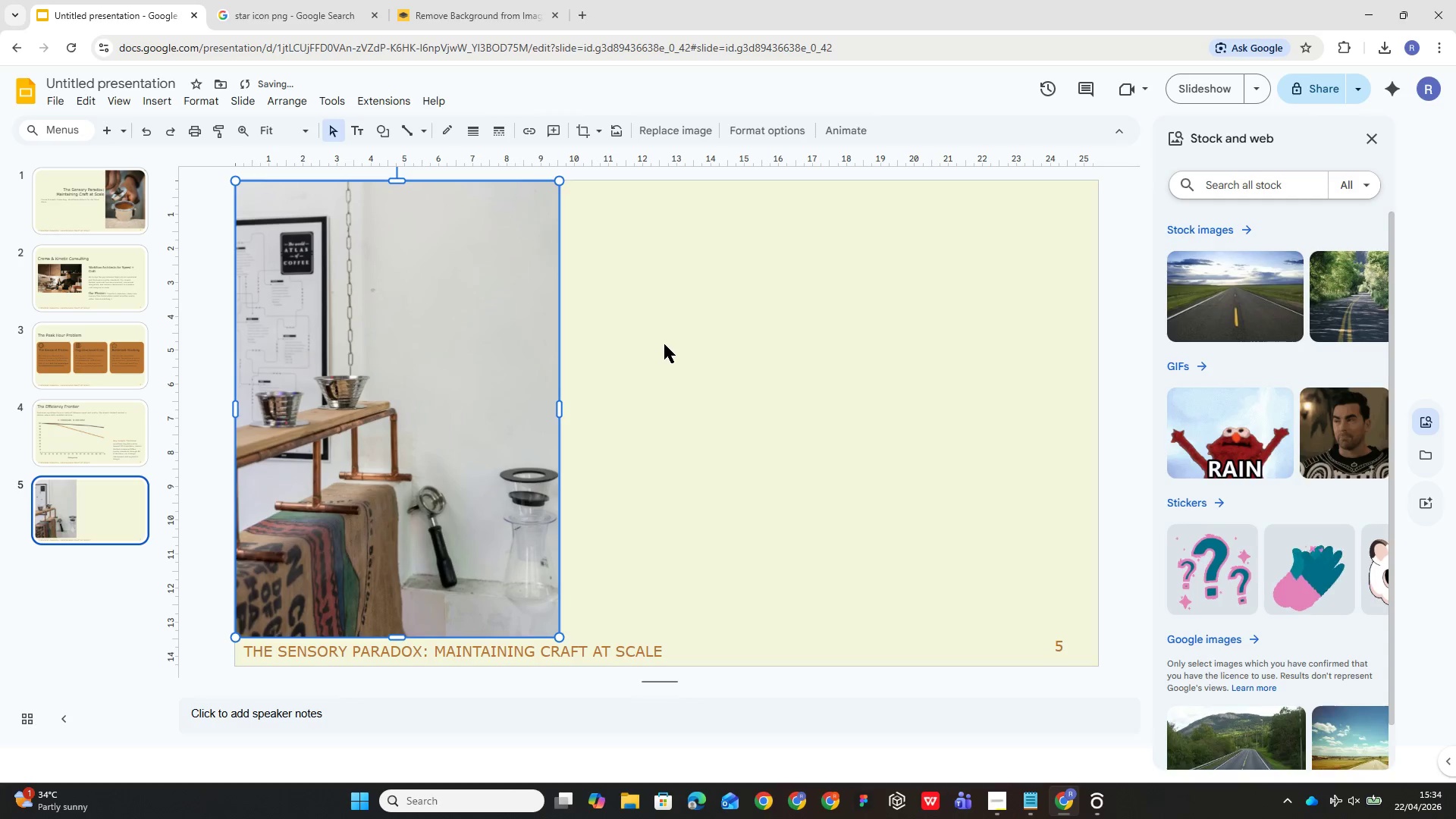 
left_click([664, 344])
 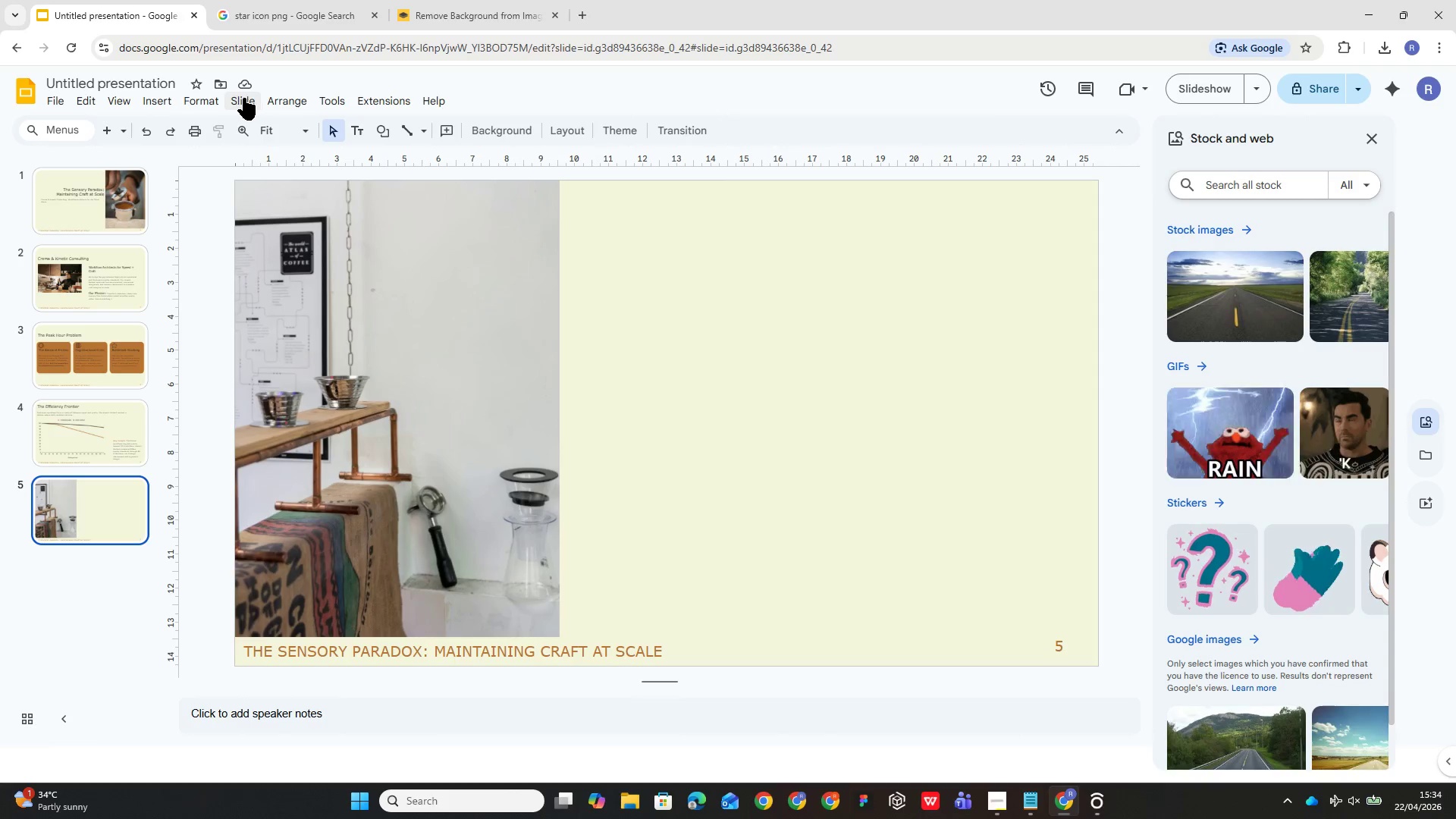 
wait(6.69)
 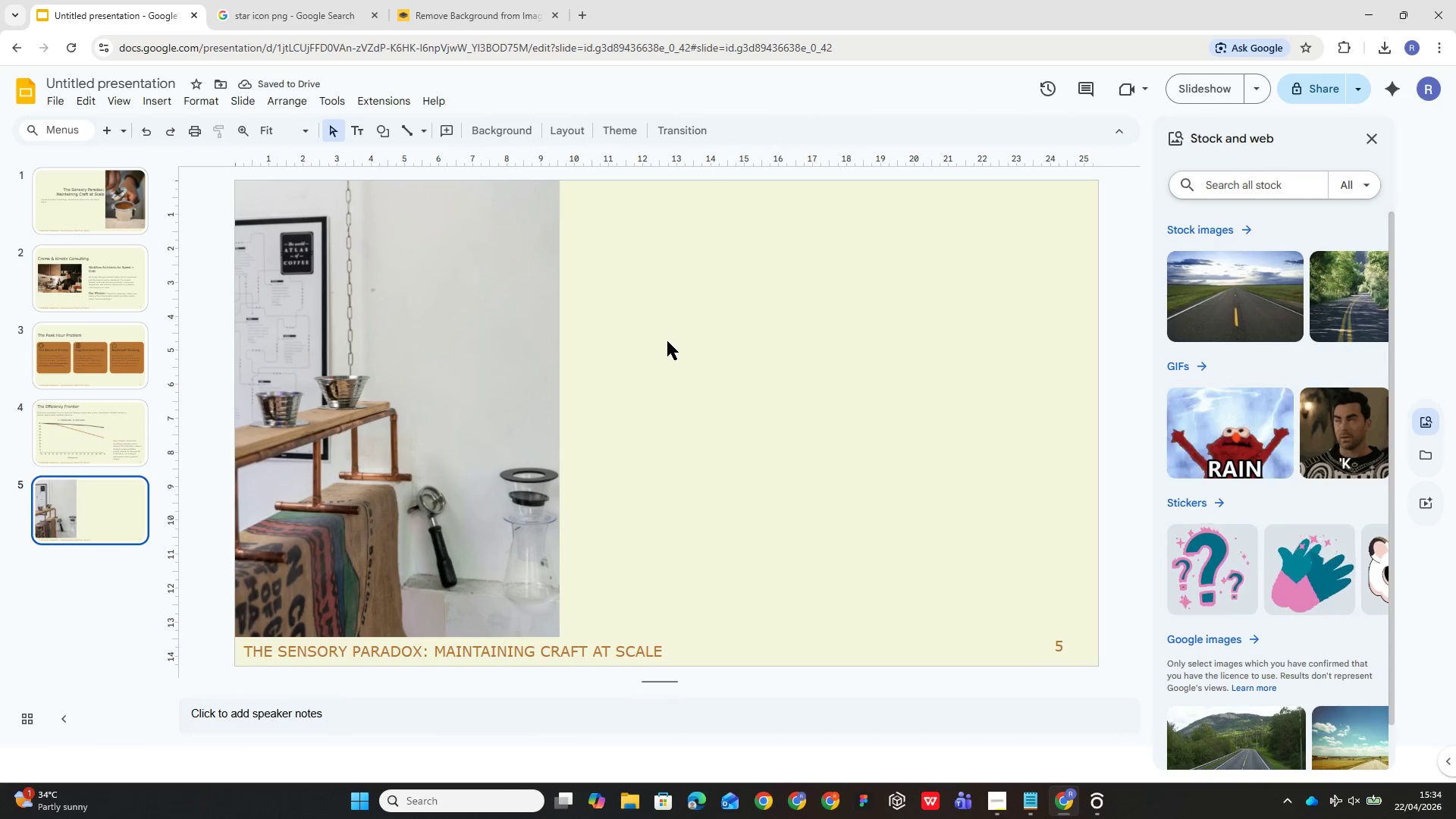 
left_click([353, 129])
 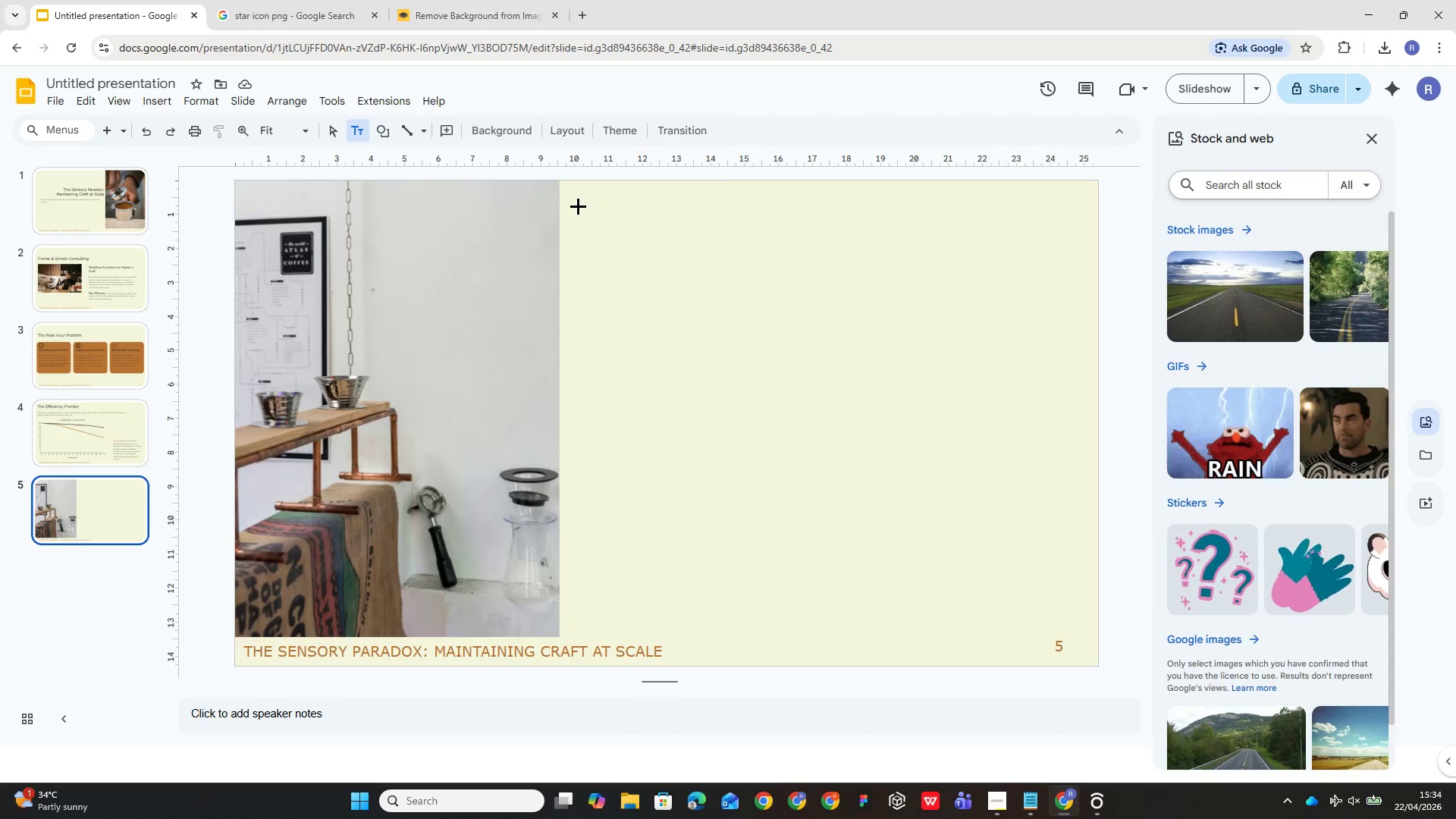 
left_click_drag(start_coordinate=[569, 193], to_coordinate=[1003, 287])
 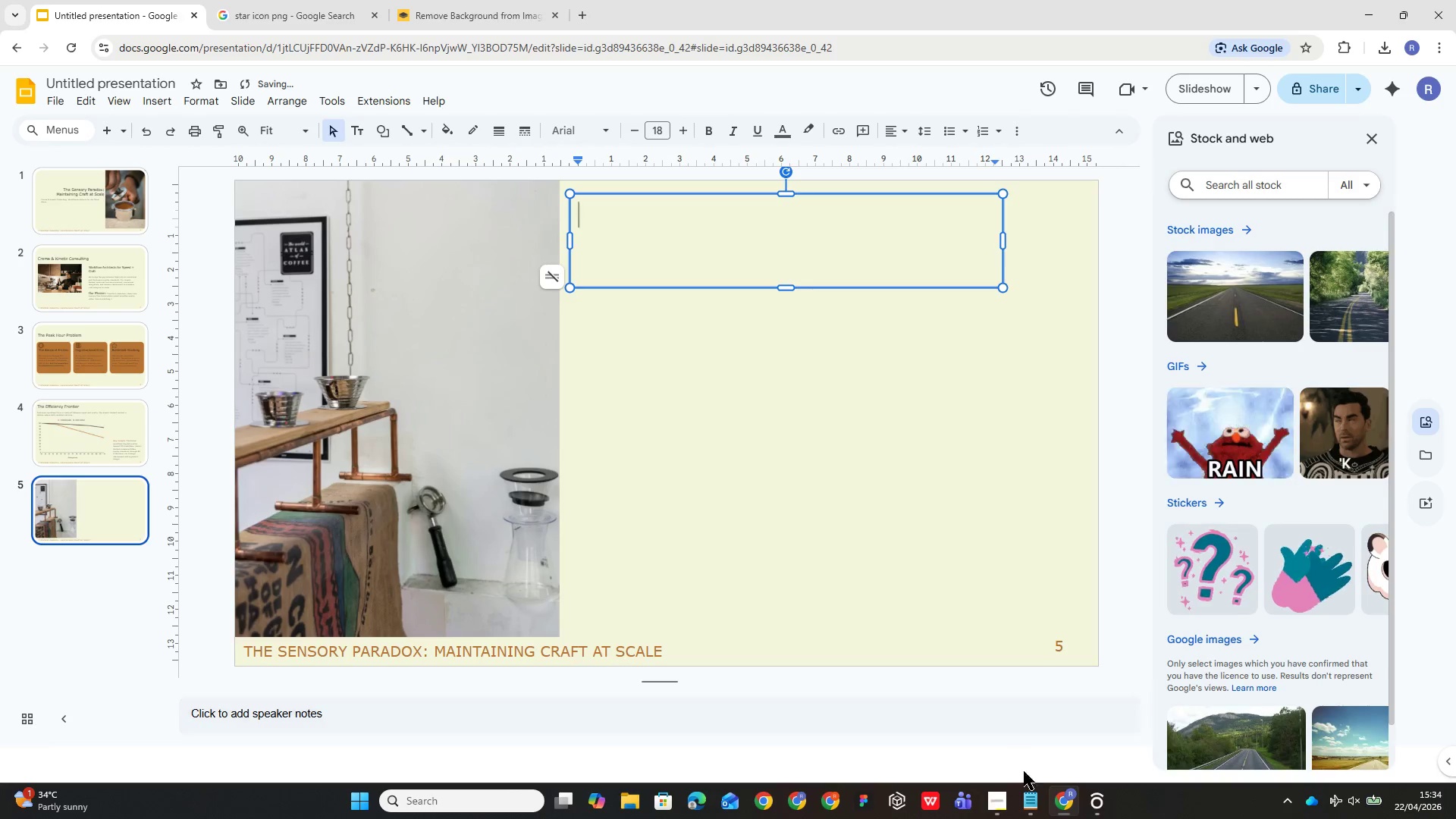 
left_click([1034, 800])
 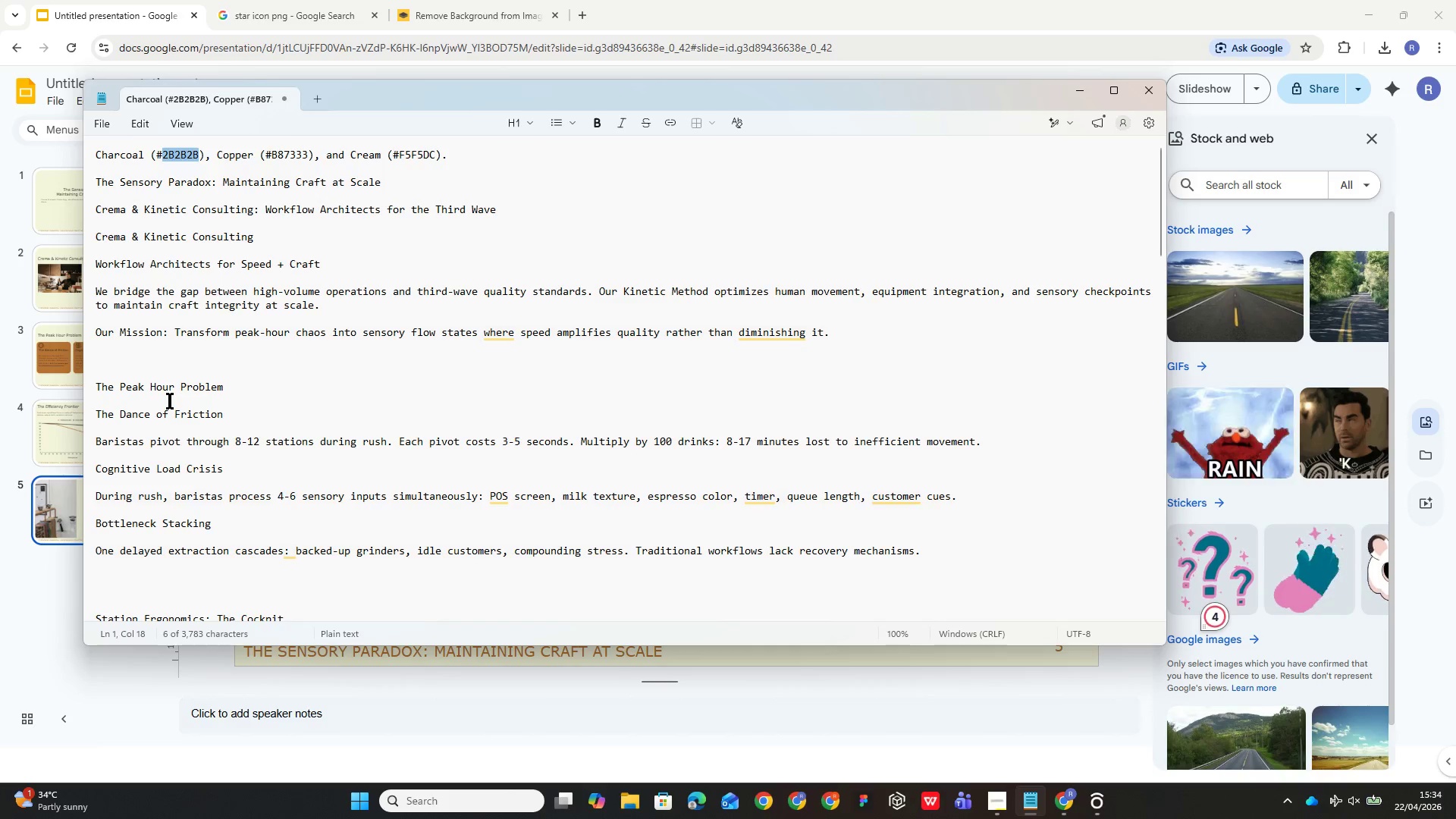 
scroll: coordinate [285, 428], scroll_direction: down, amount: 8.0
 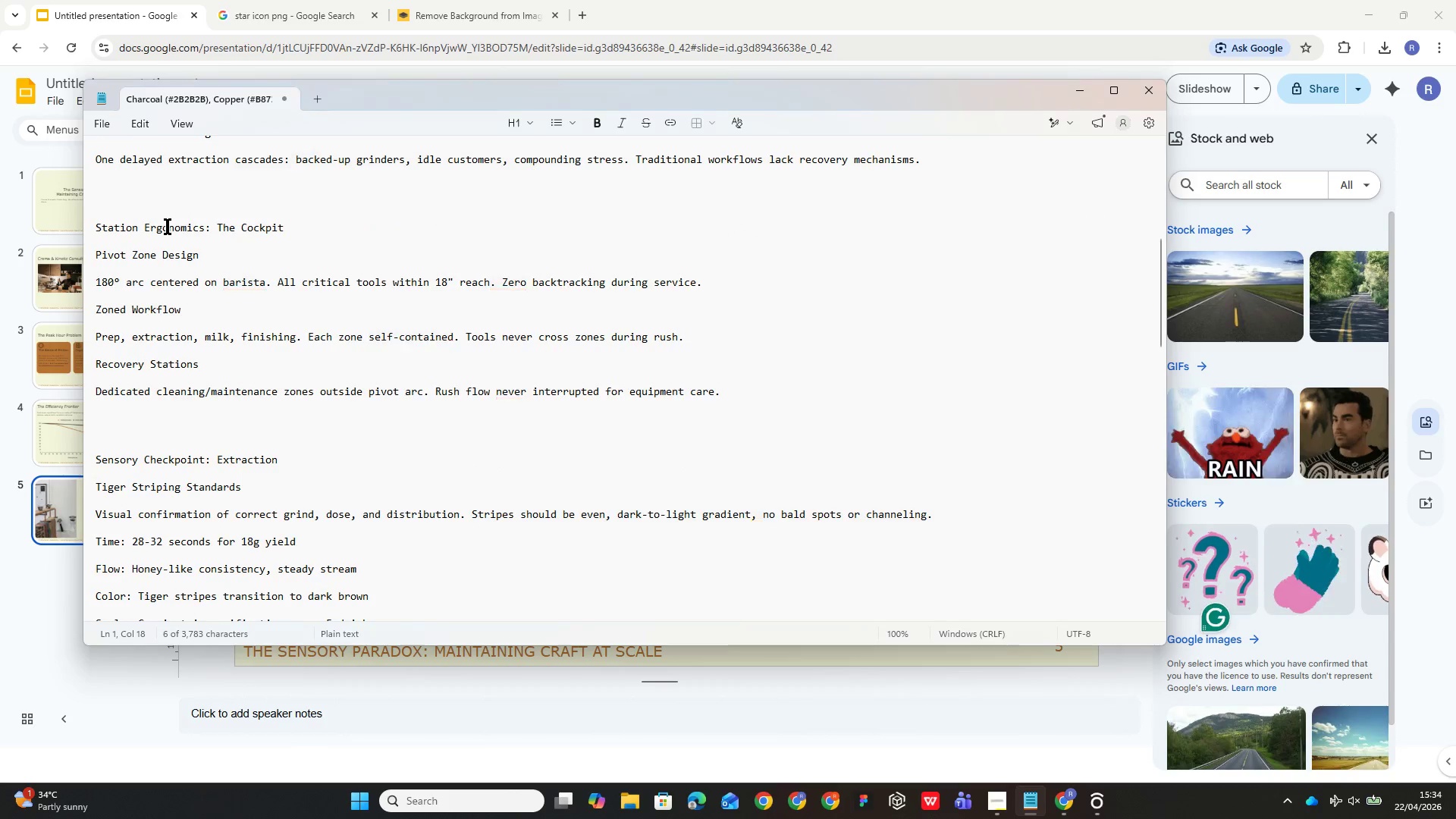 
double_click([169, 233])
 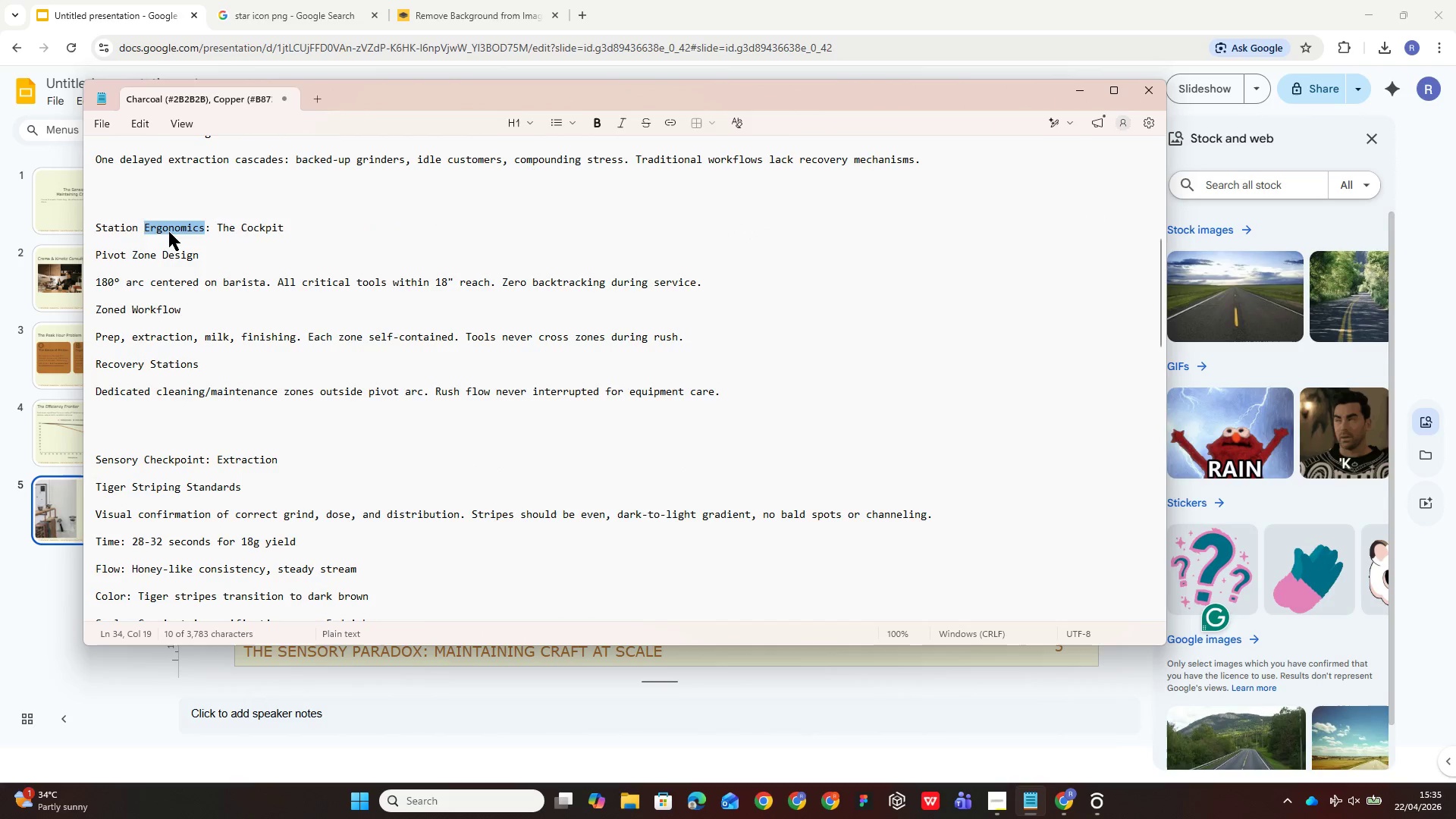 
triple_click([169, 232])
 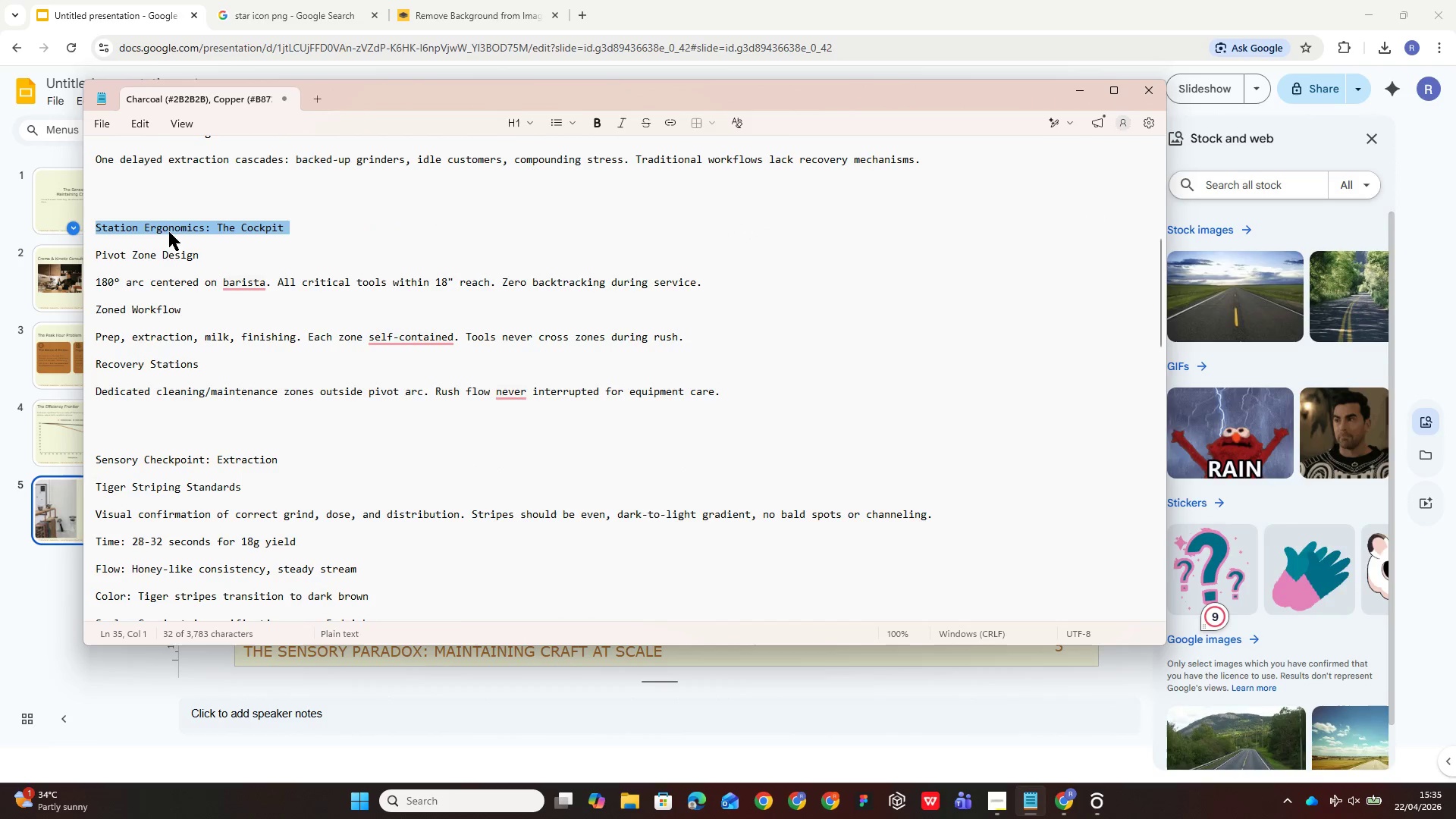 
key(Control+C)
 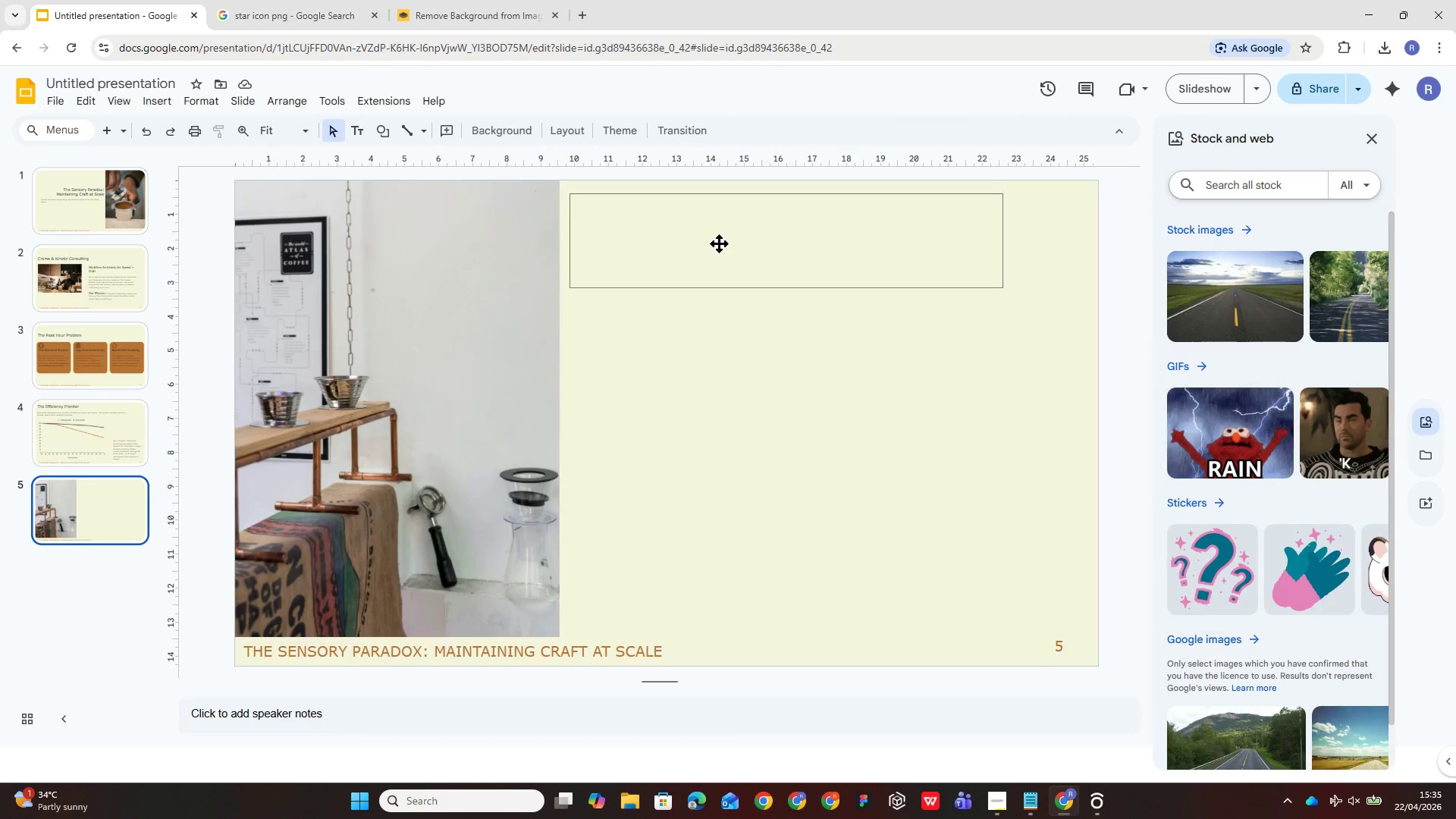 
left_click([742, 235])
 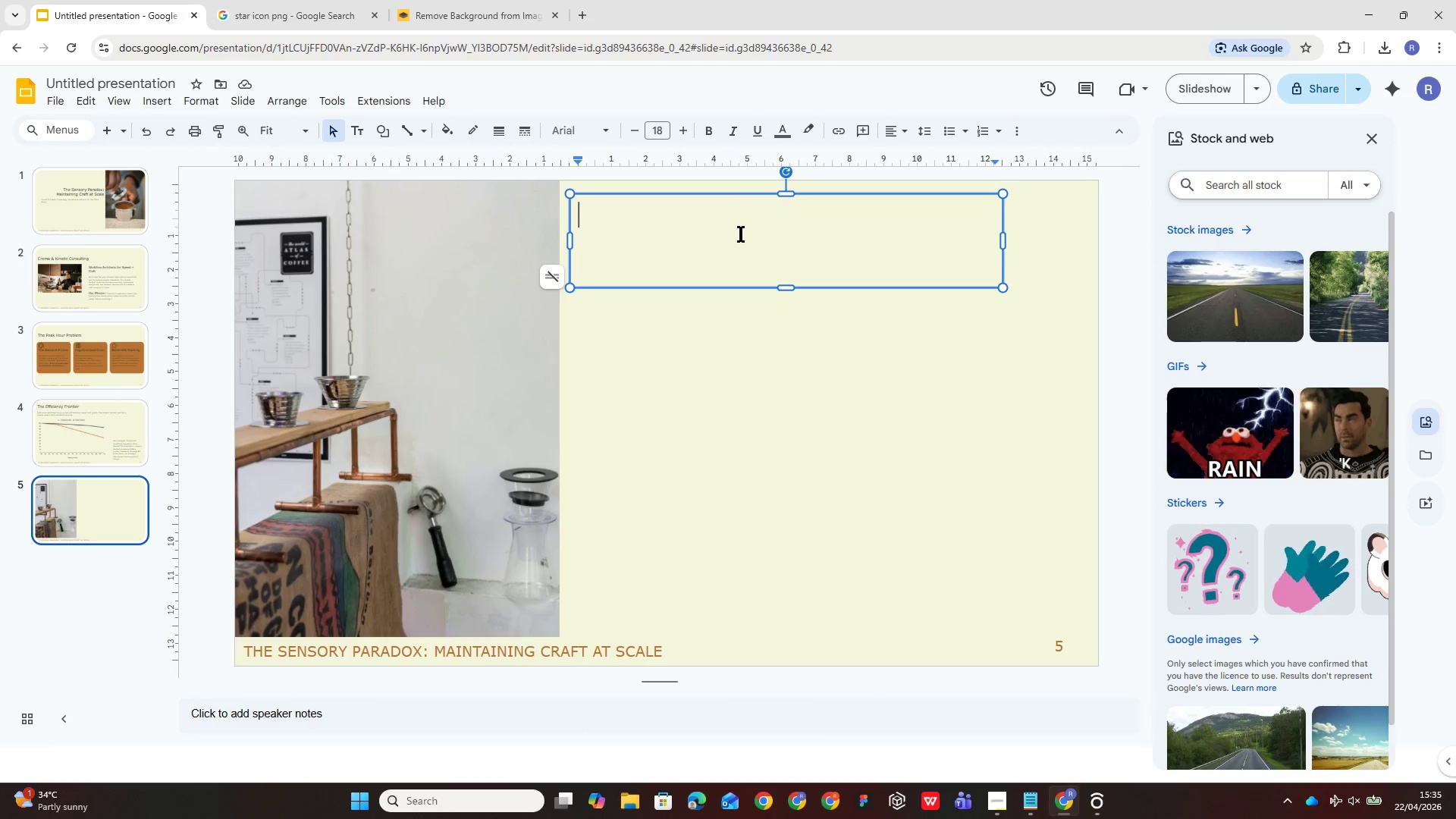 
key(Control+V)
 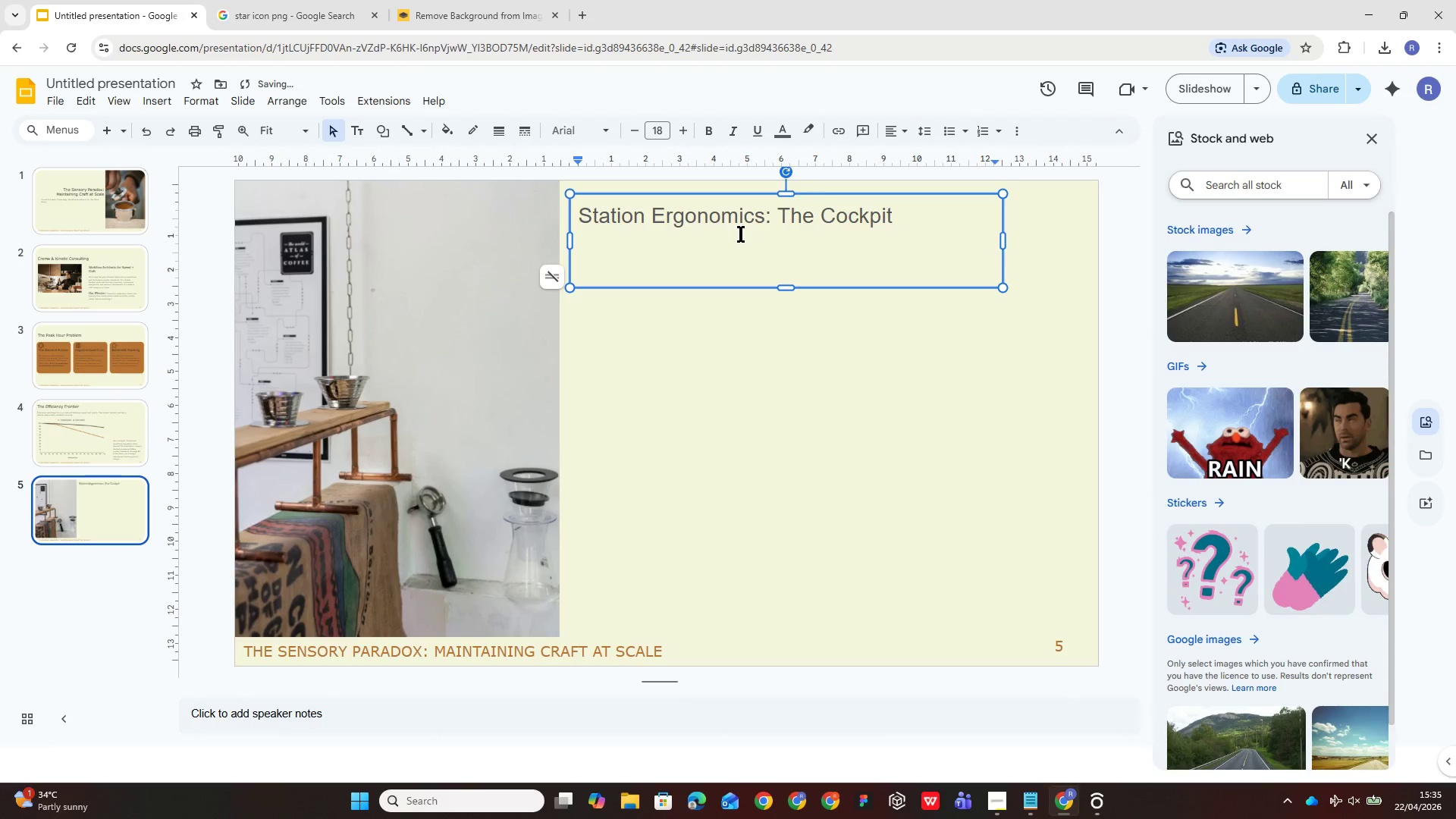 
hold_key(key=ControlLeft, duration=0.56)
 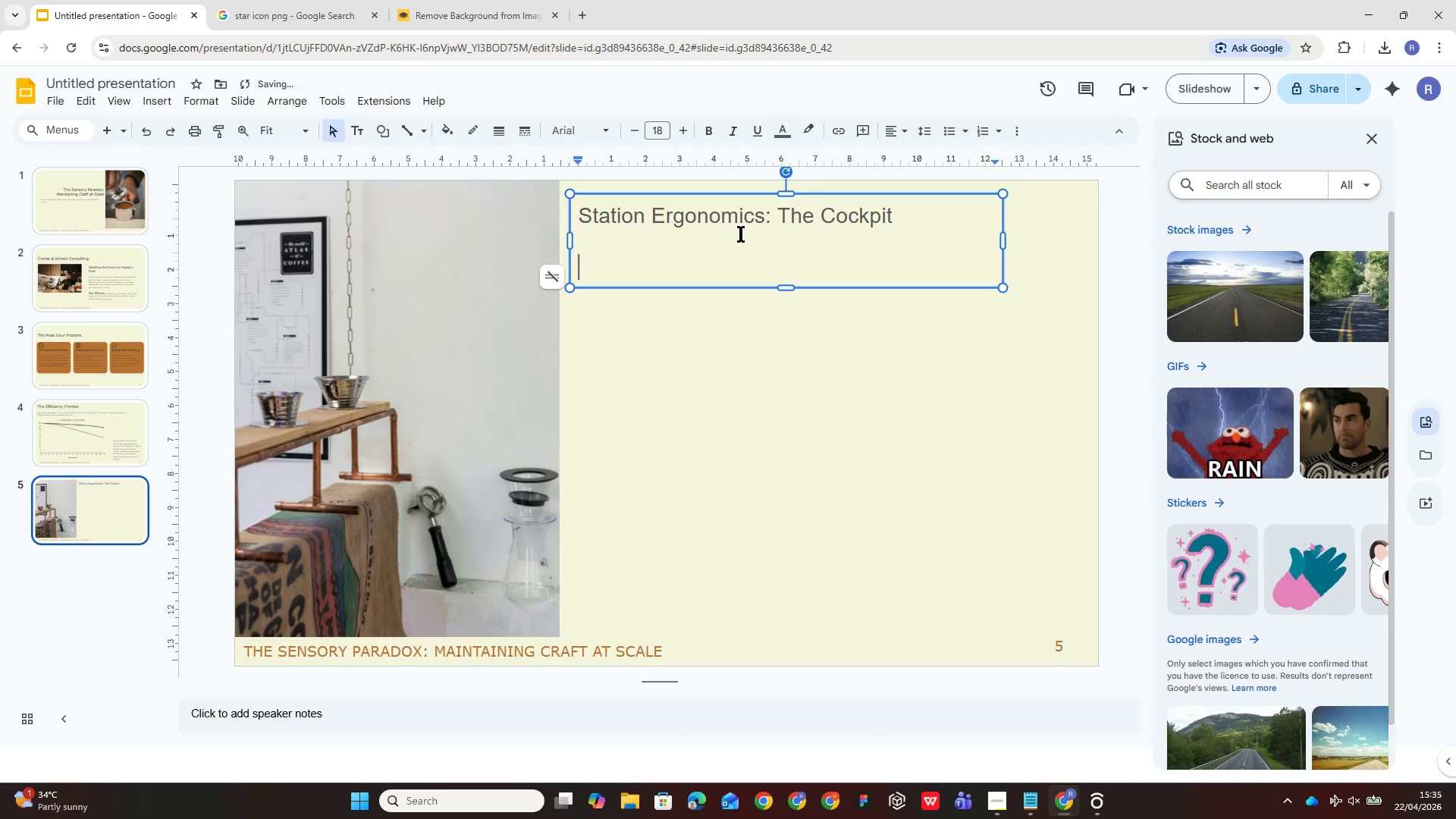 
key(Control+ControlLeft)
 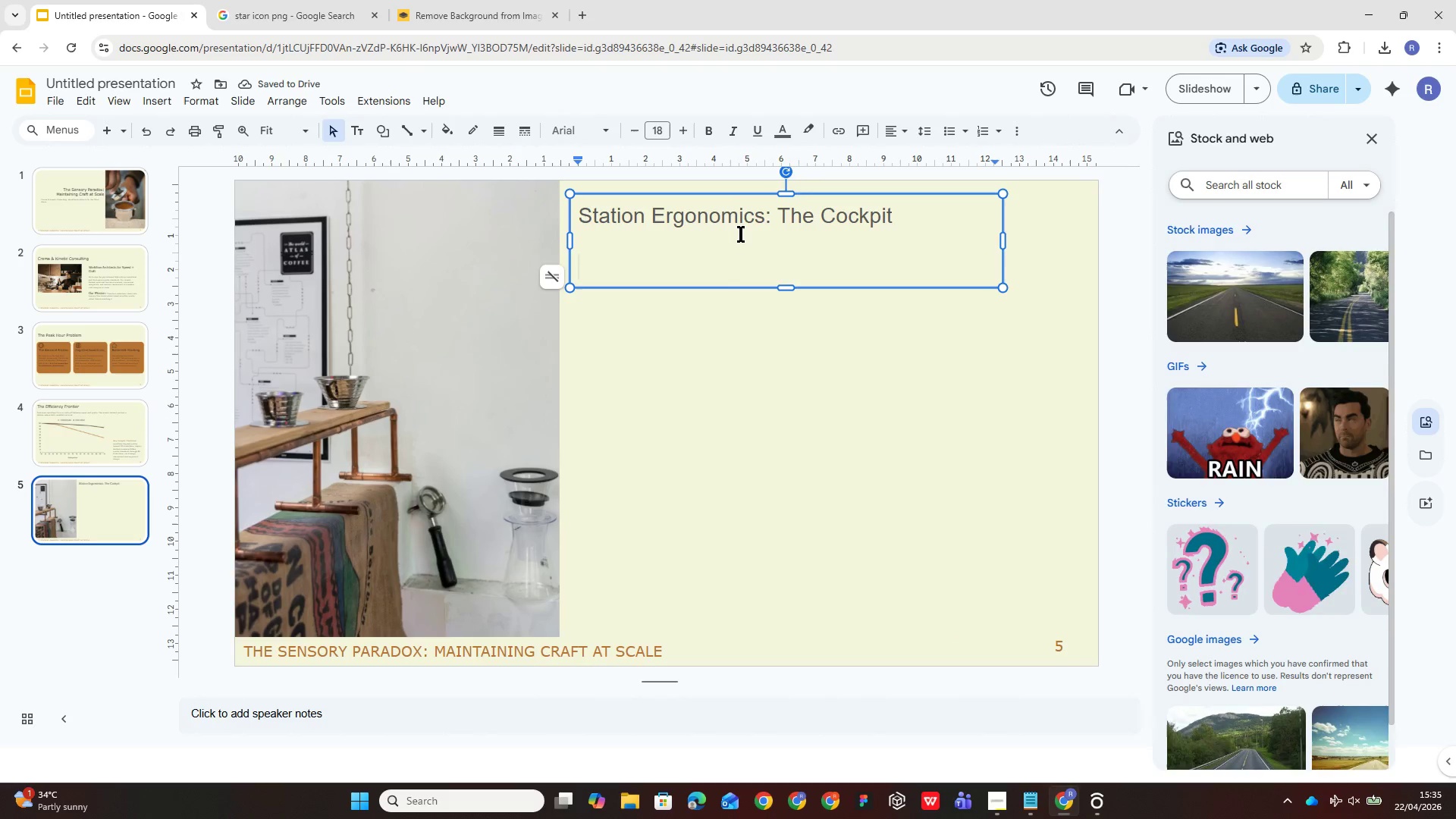 
key(Control+A)
 